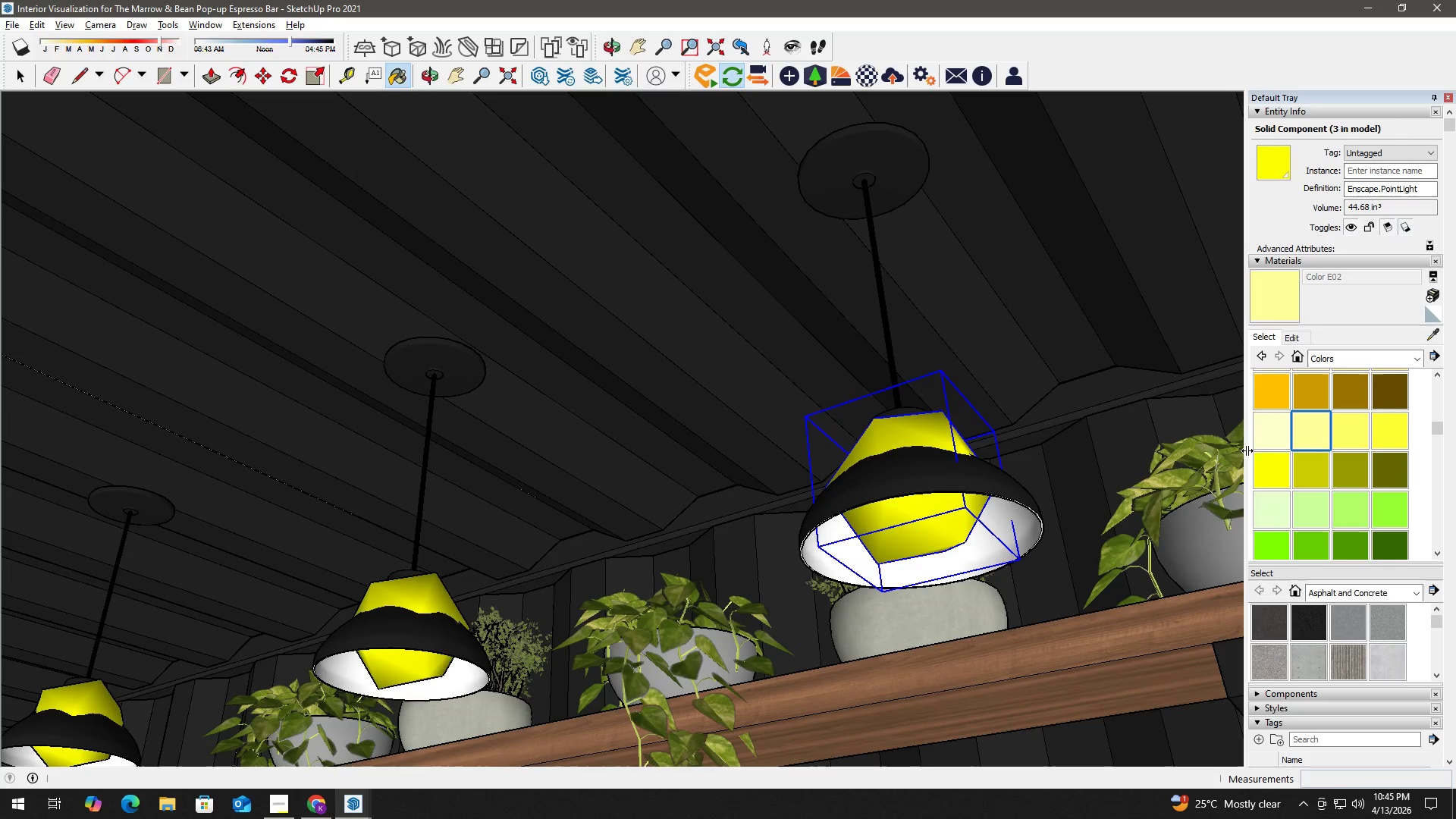 
left_click([934, 523])
 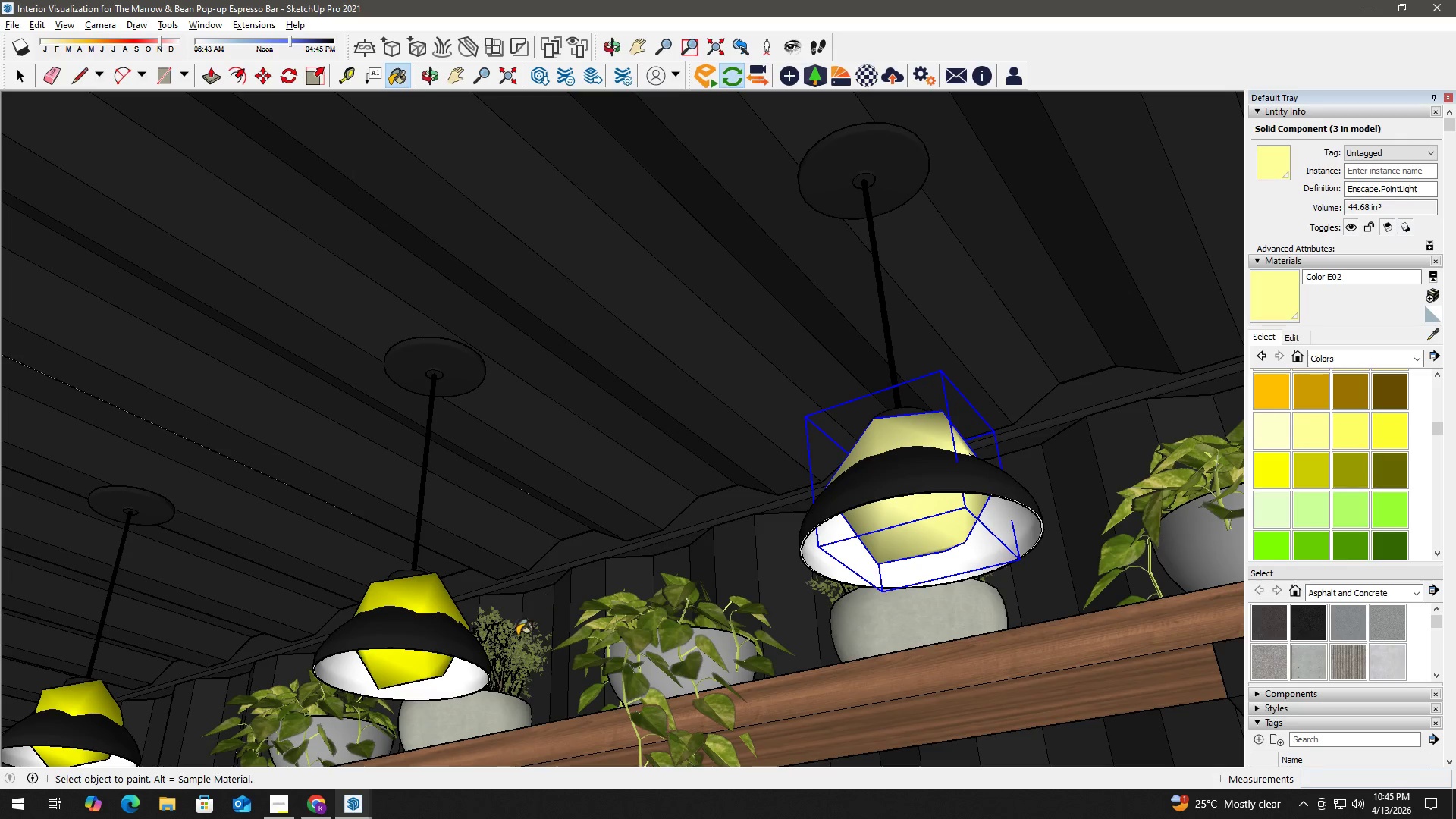 
left_click([404, 667])
 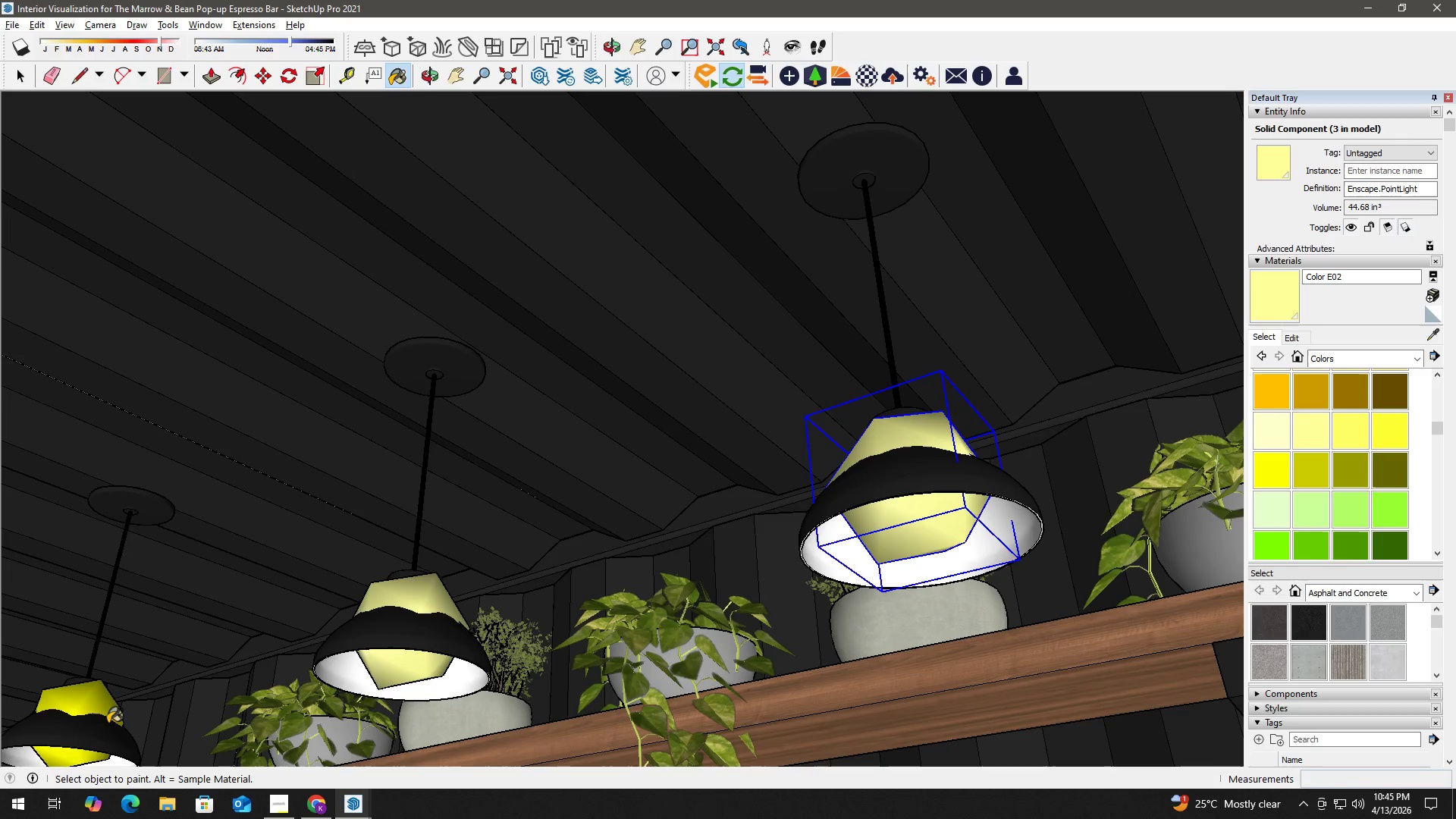 
left_click([71, 758])
 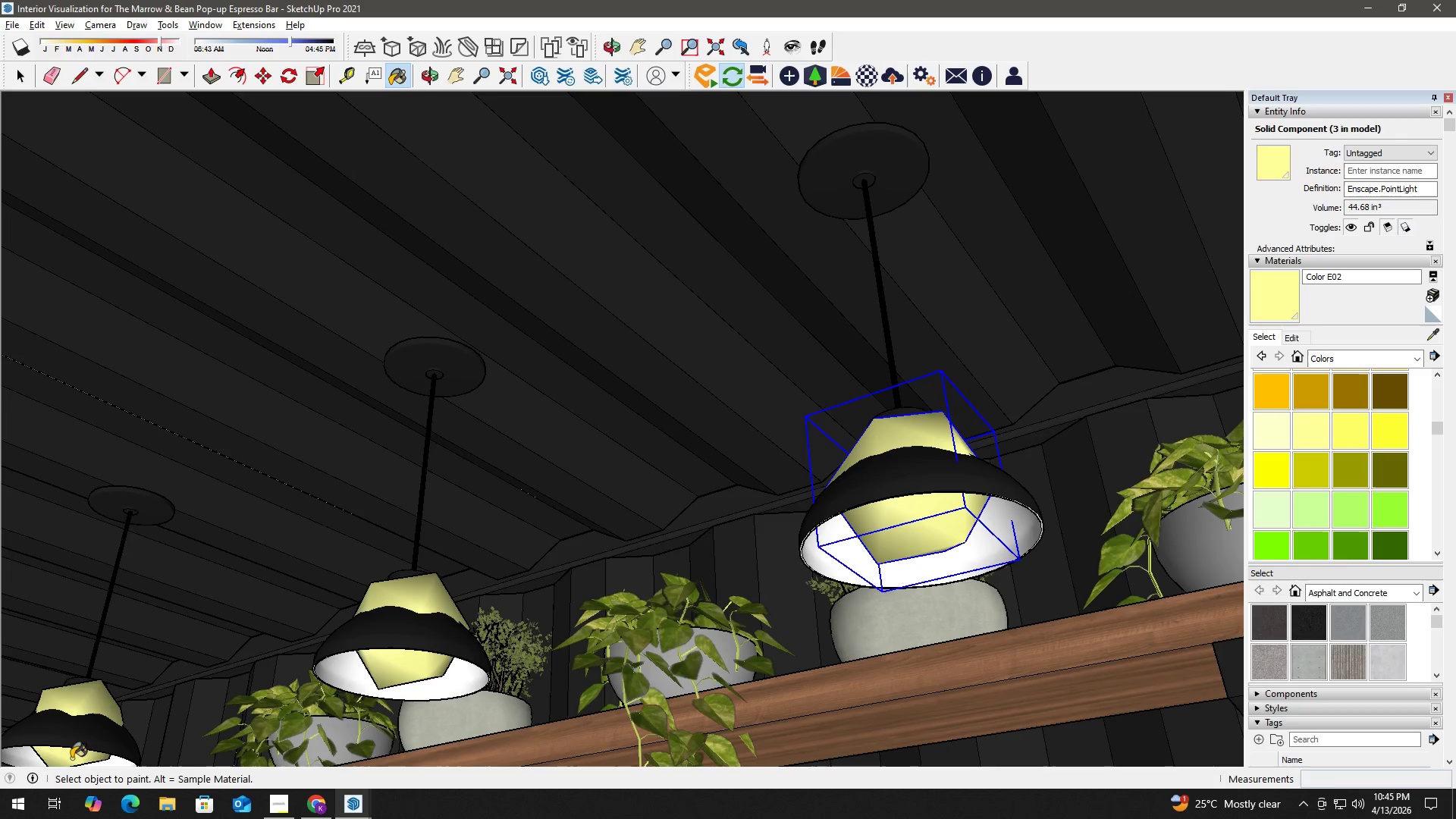 
key(Space)
 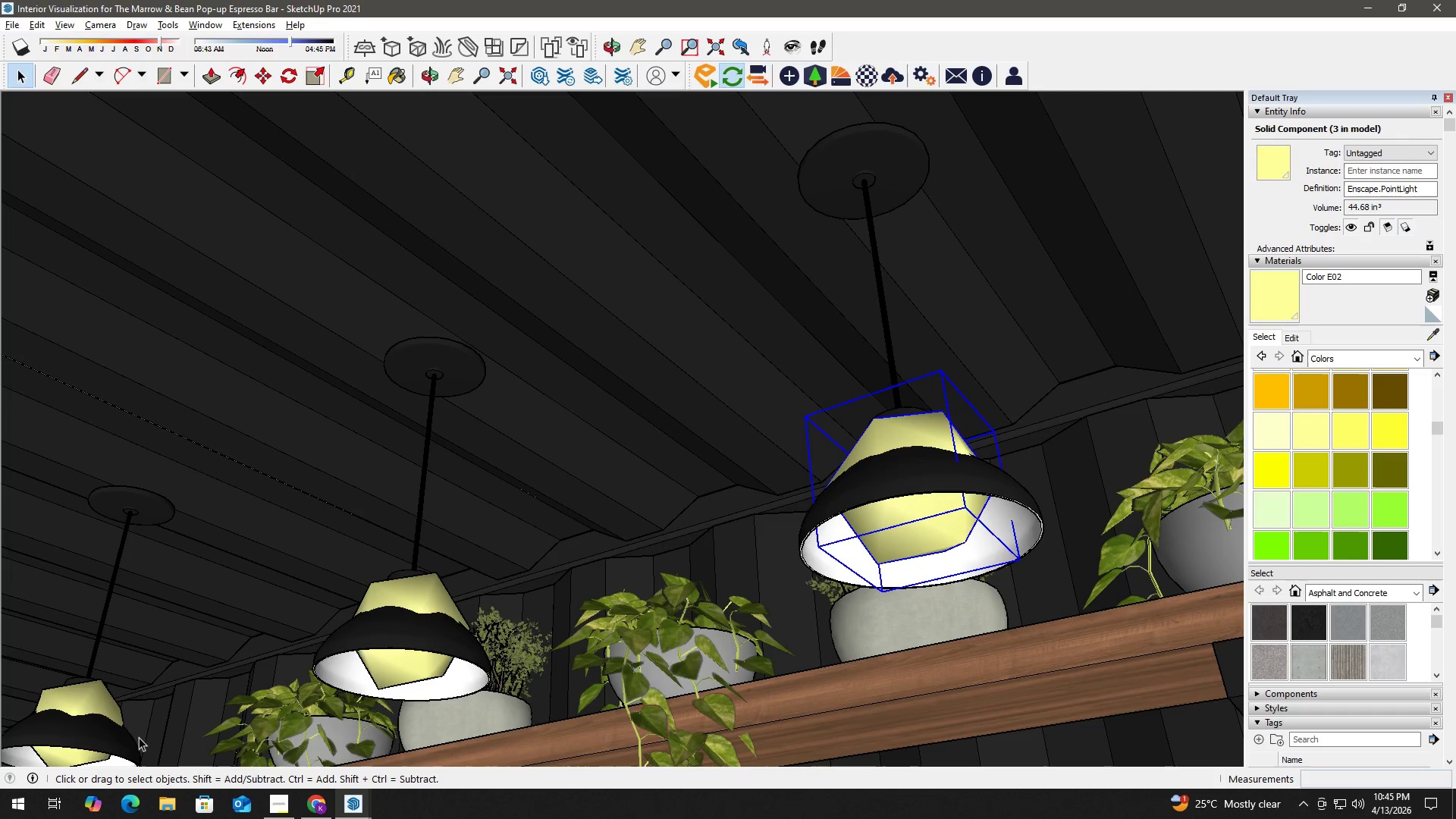 
key(Alt+AltLeft)
 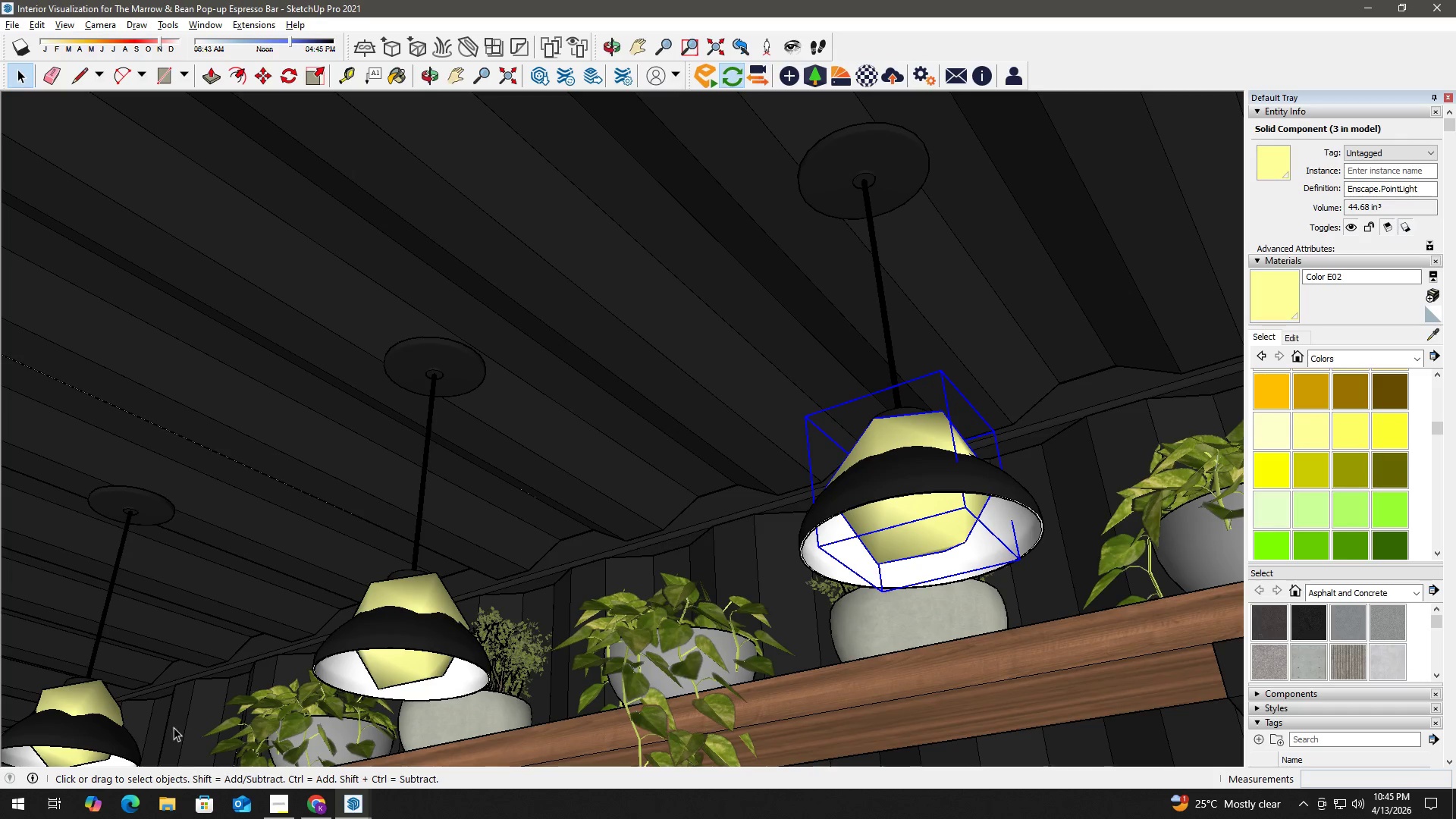 
key(Alt+Tab)
 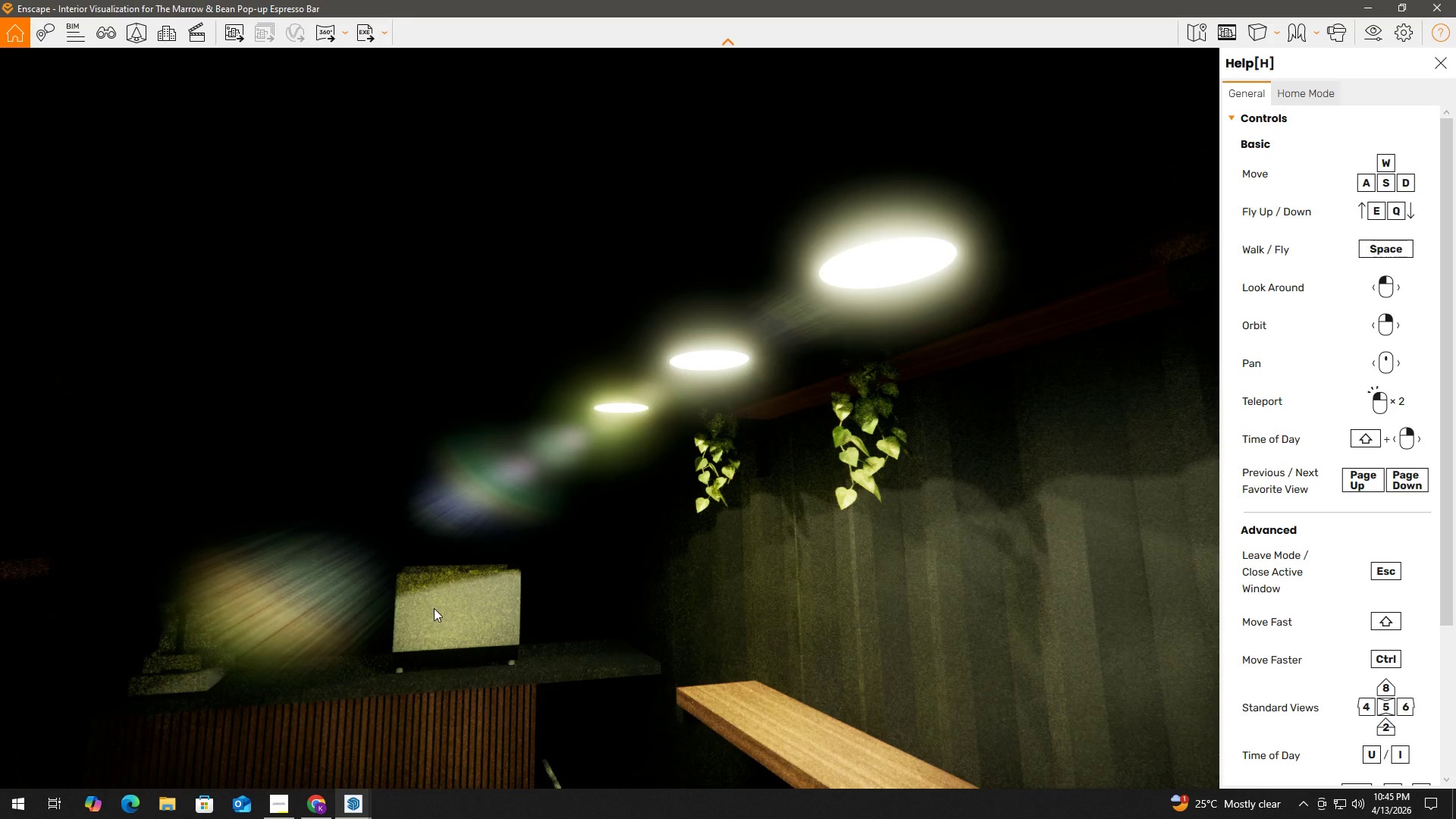 
key(Shift+ShiftLeft)
 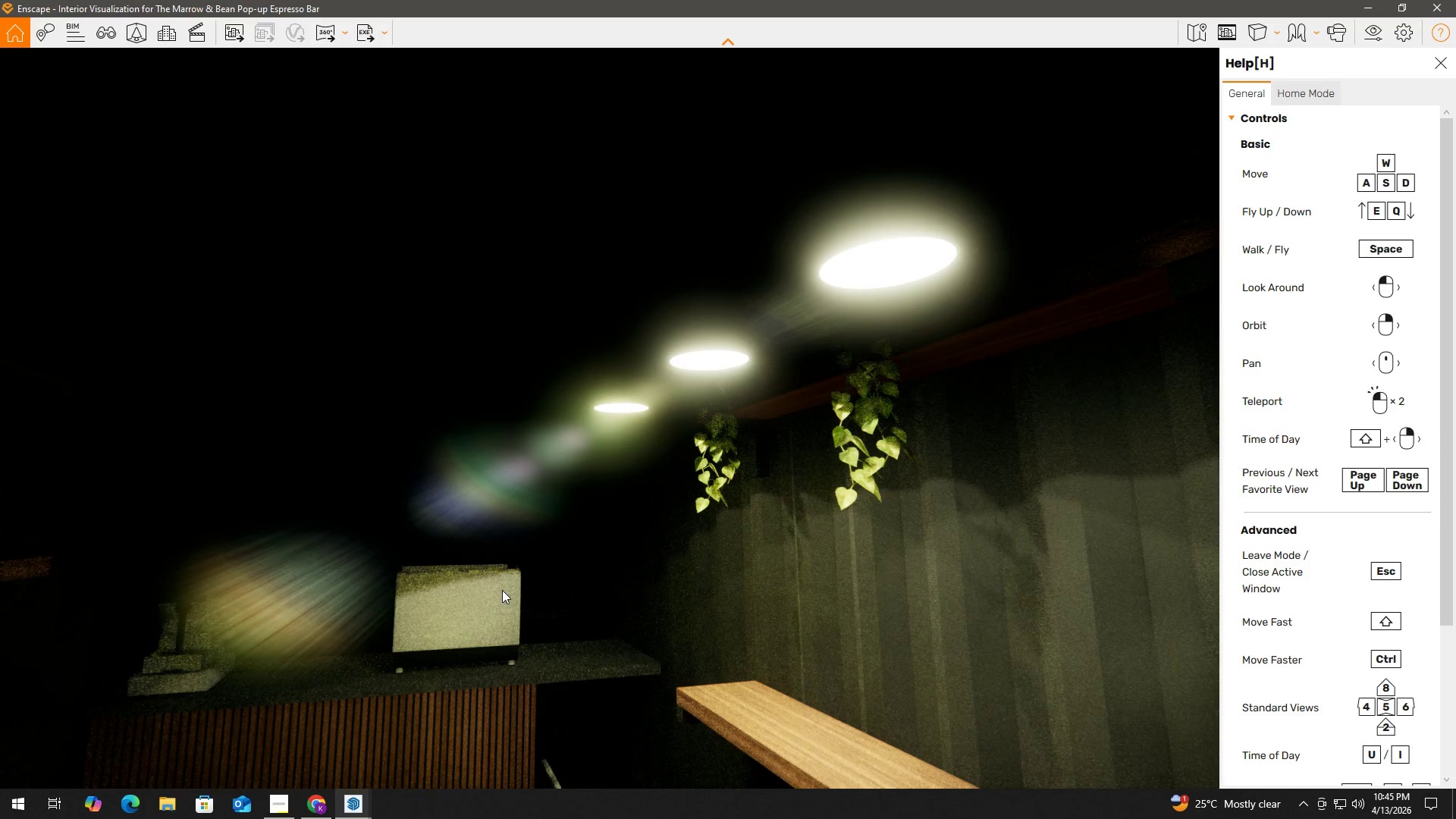 
key(Alt+Tab)
 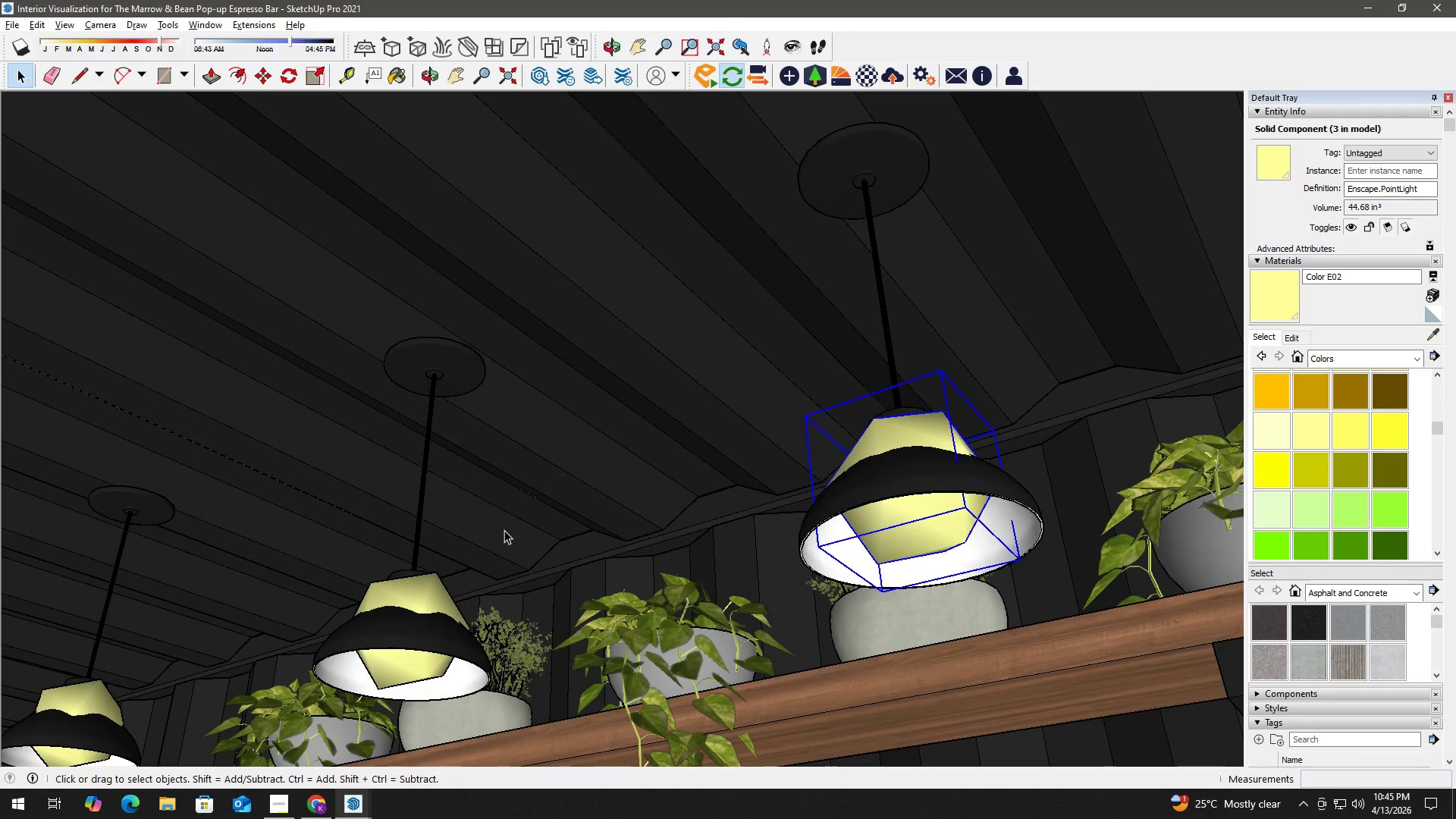 
key(Alt+AltLeft)
 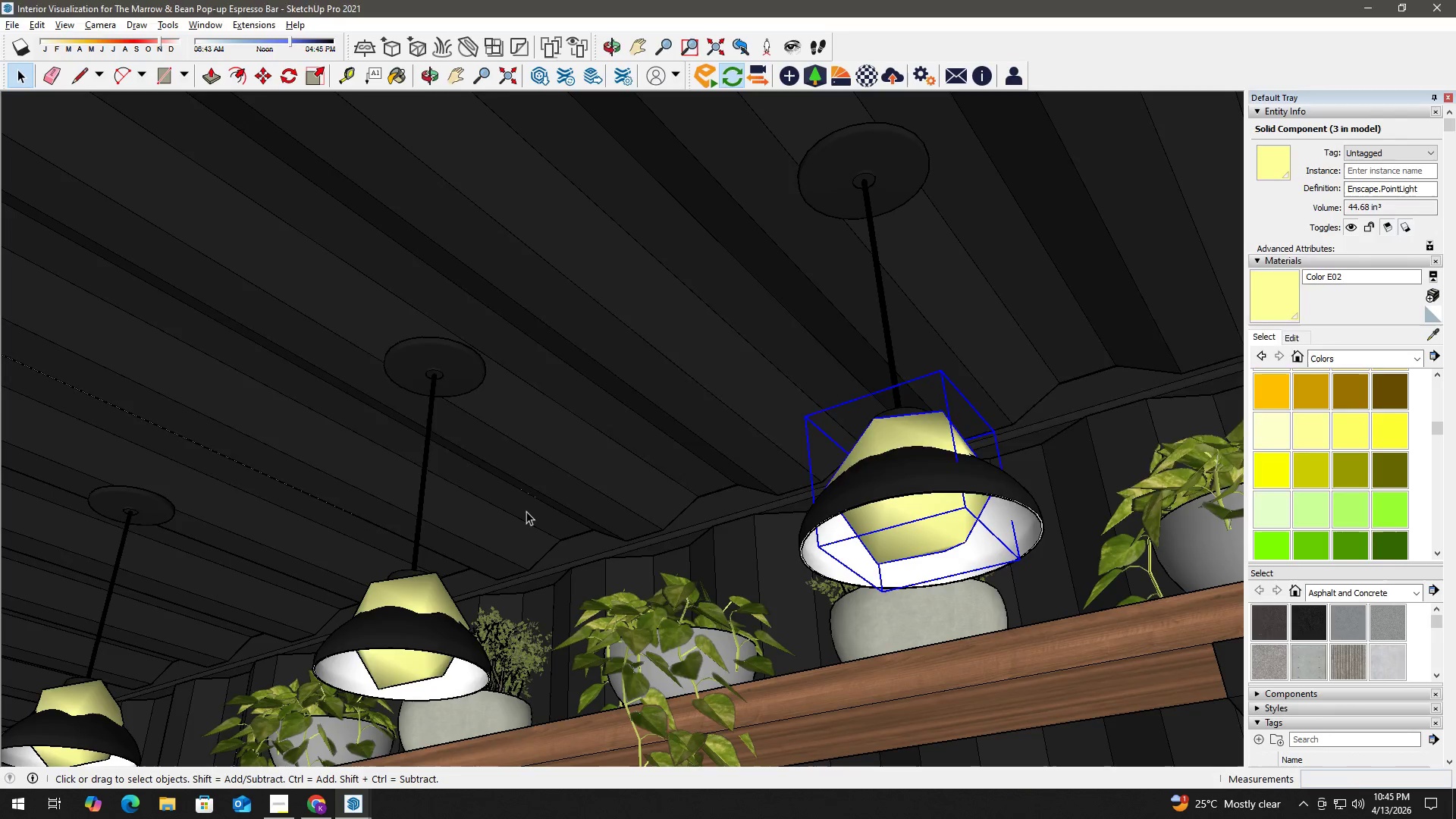 
key(Alt+Tab)
 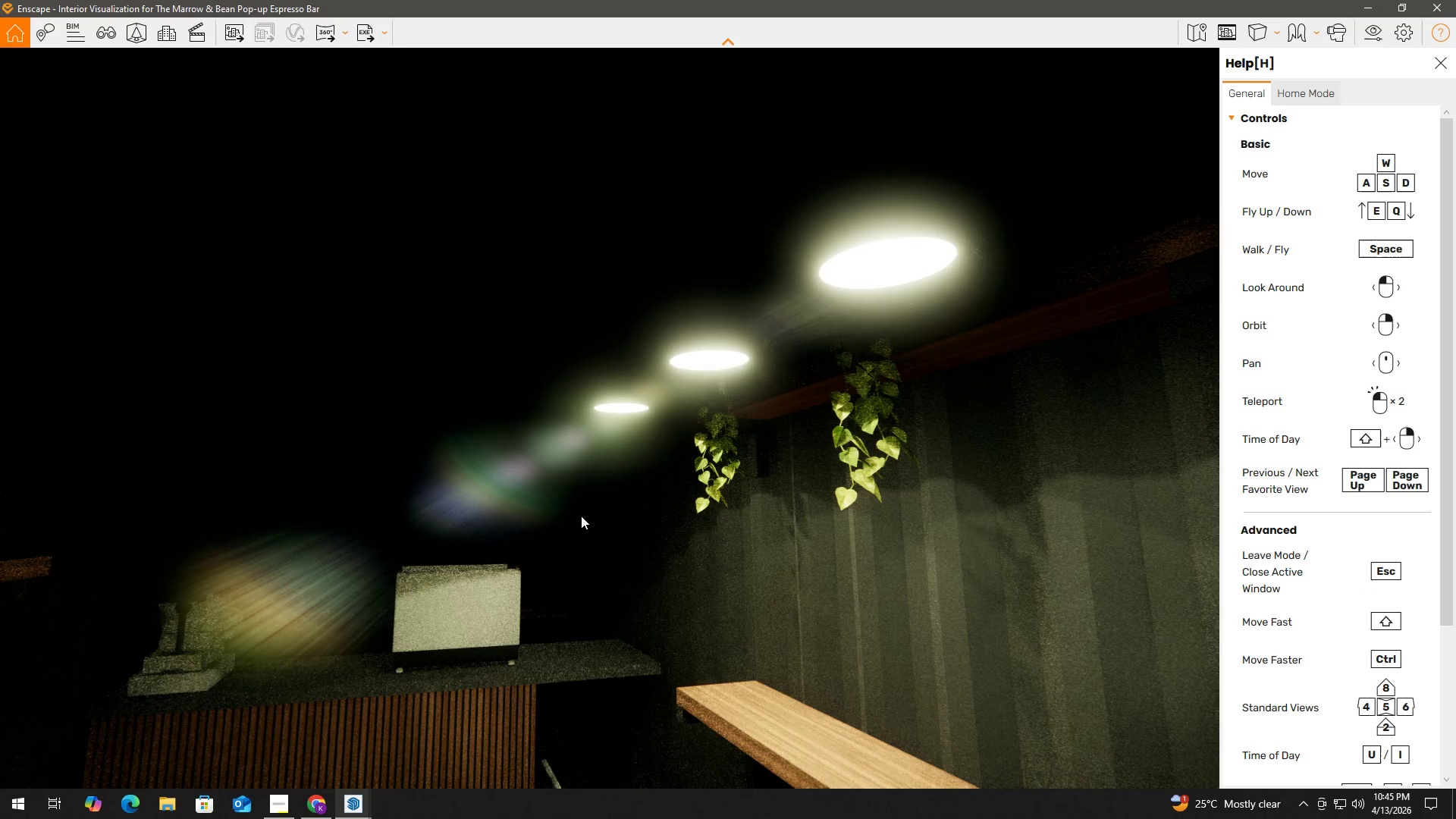 
hold_key(key=ShiftLeft, duration=0.83)
right_click([610, 510])
 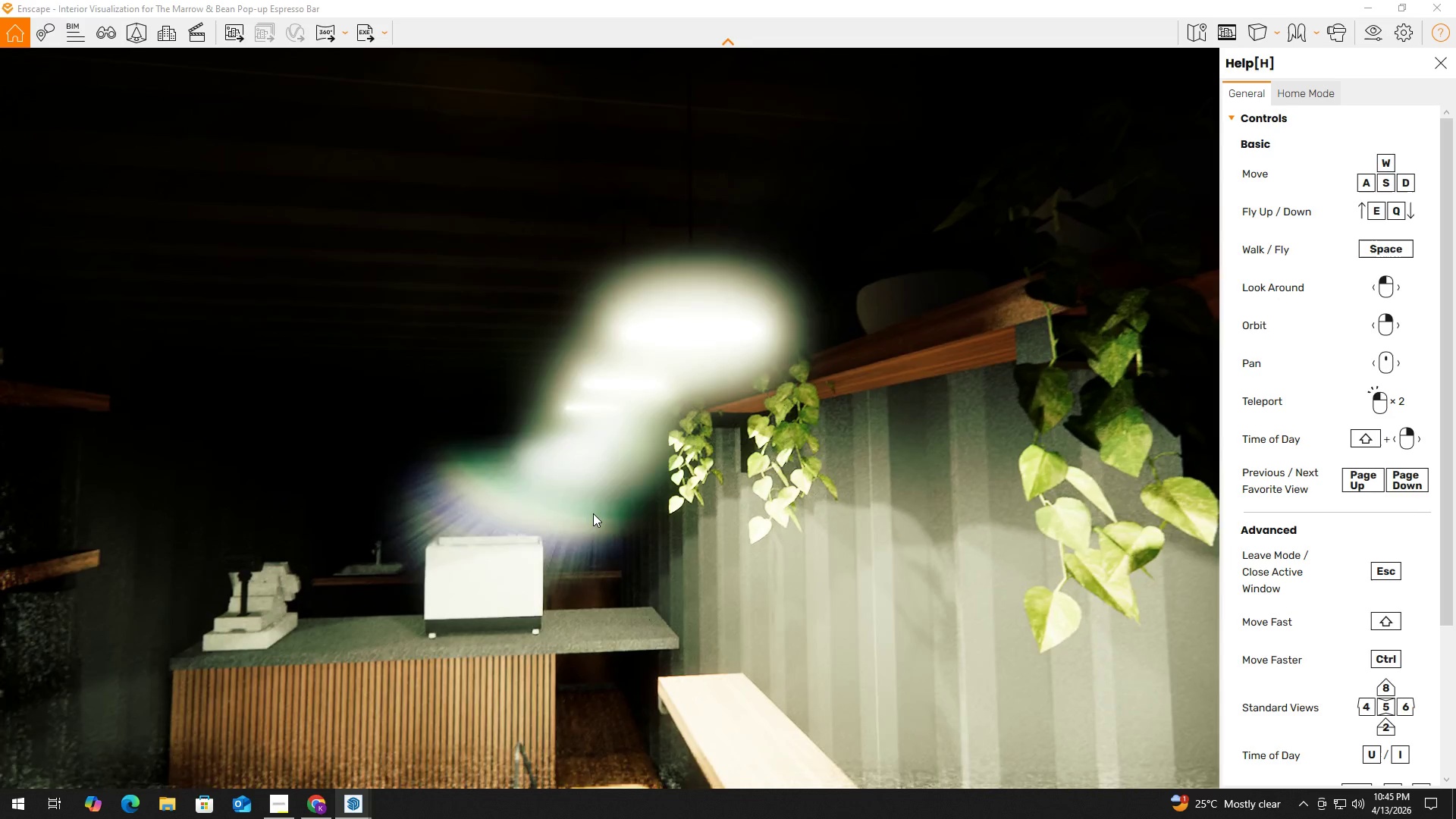 
hold_key(key=S, duration=1.2)
 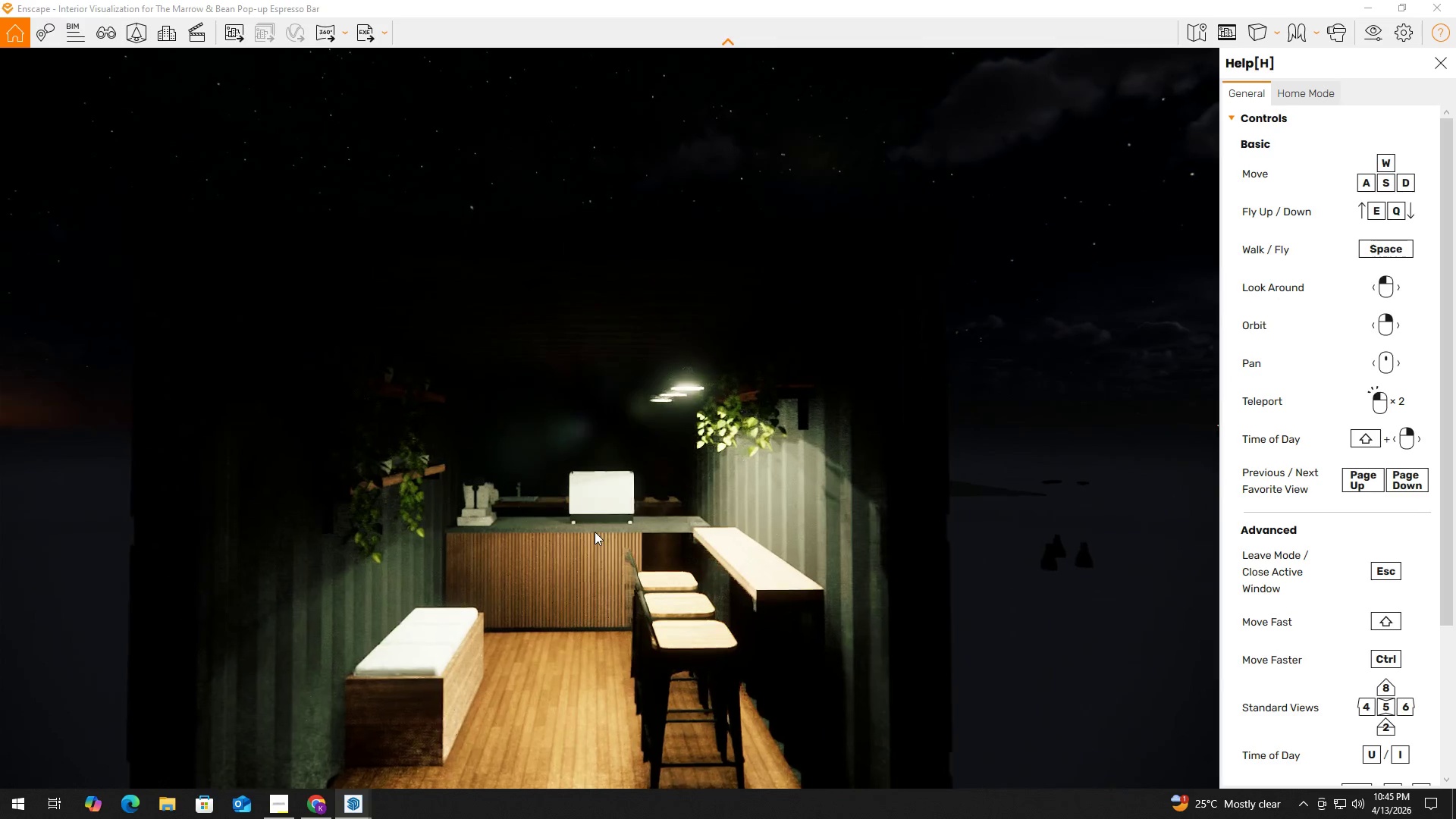 
scroll: coordinate [601, 516], scroll_direction: down, amount: 2.0
 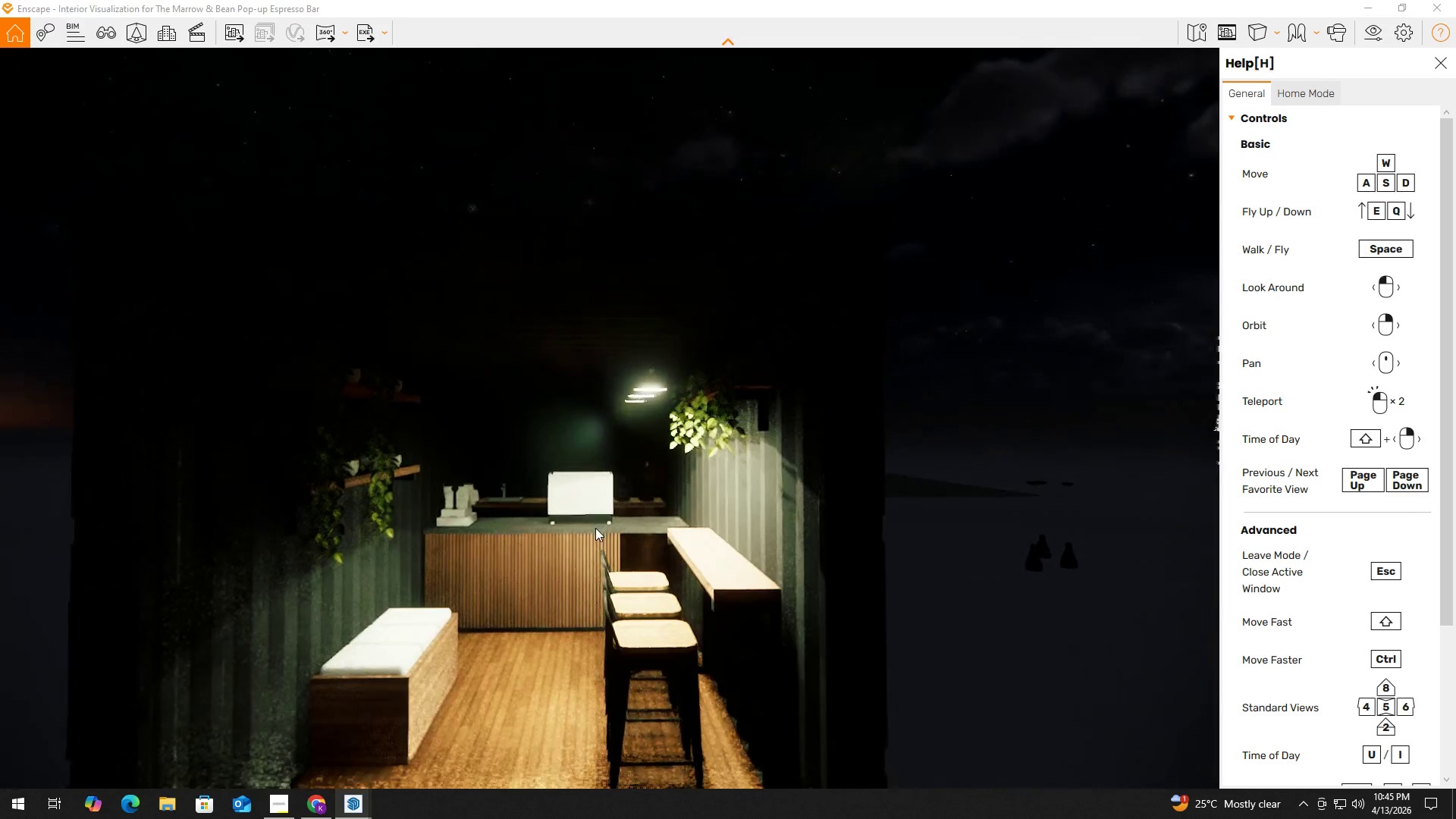 
type(aw)
 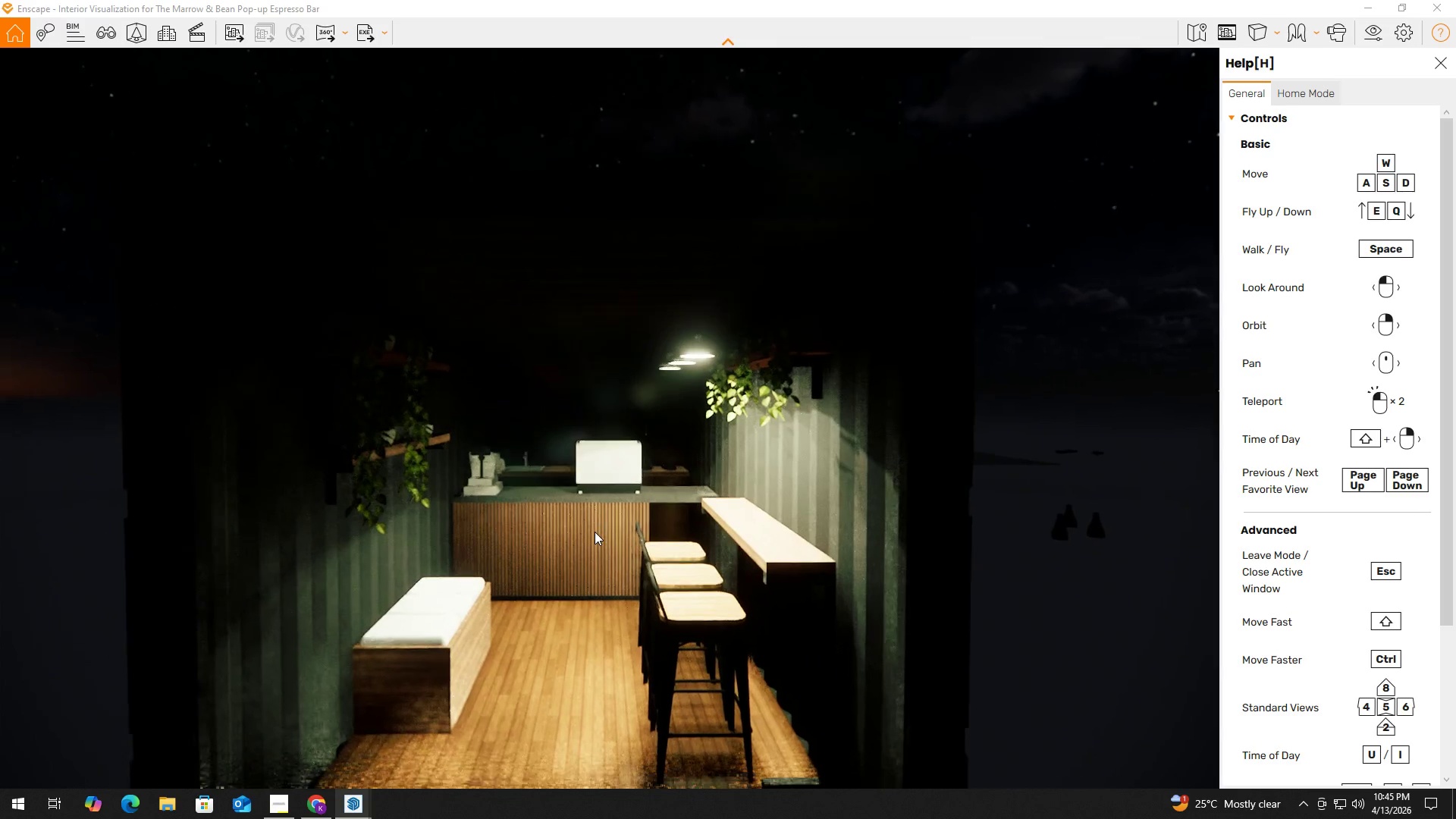 
left_click([595, 532])
 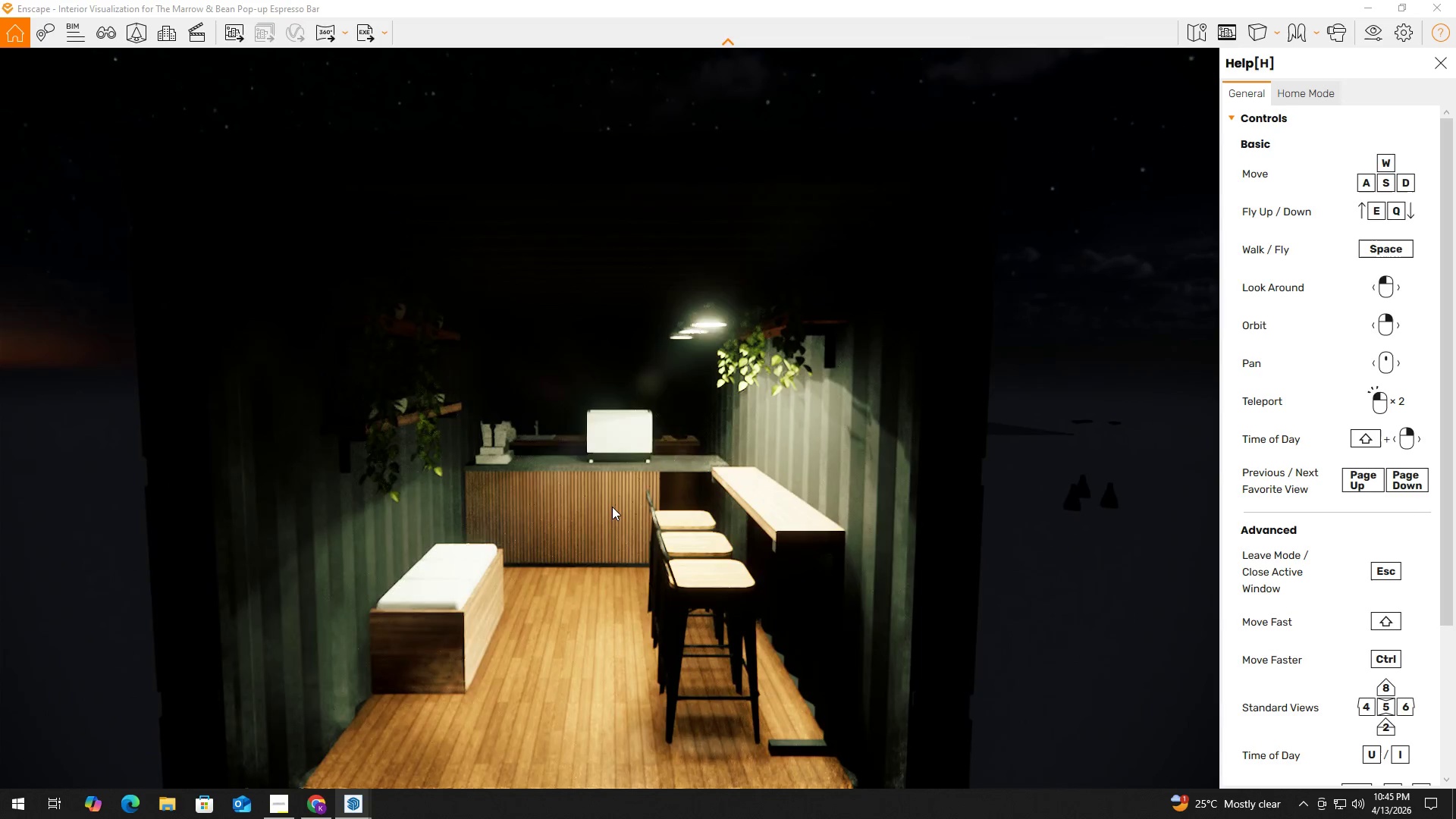 
left_click([612, 507])
 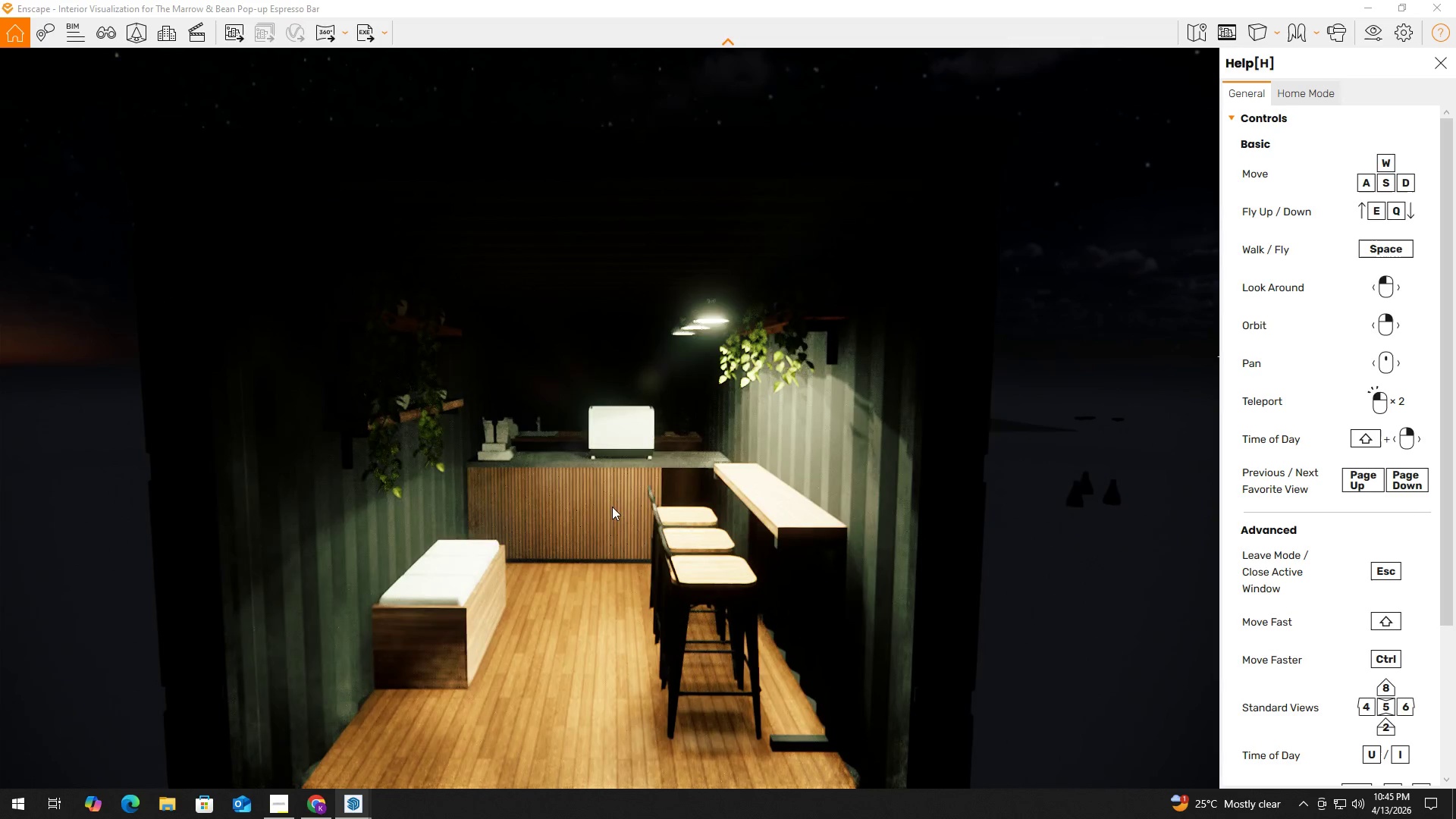 
key(Alt+Tab)
 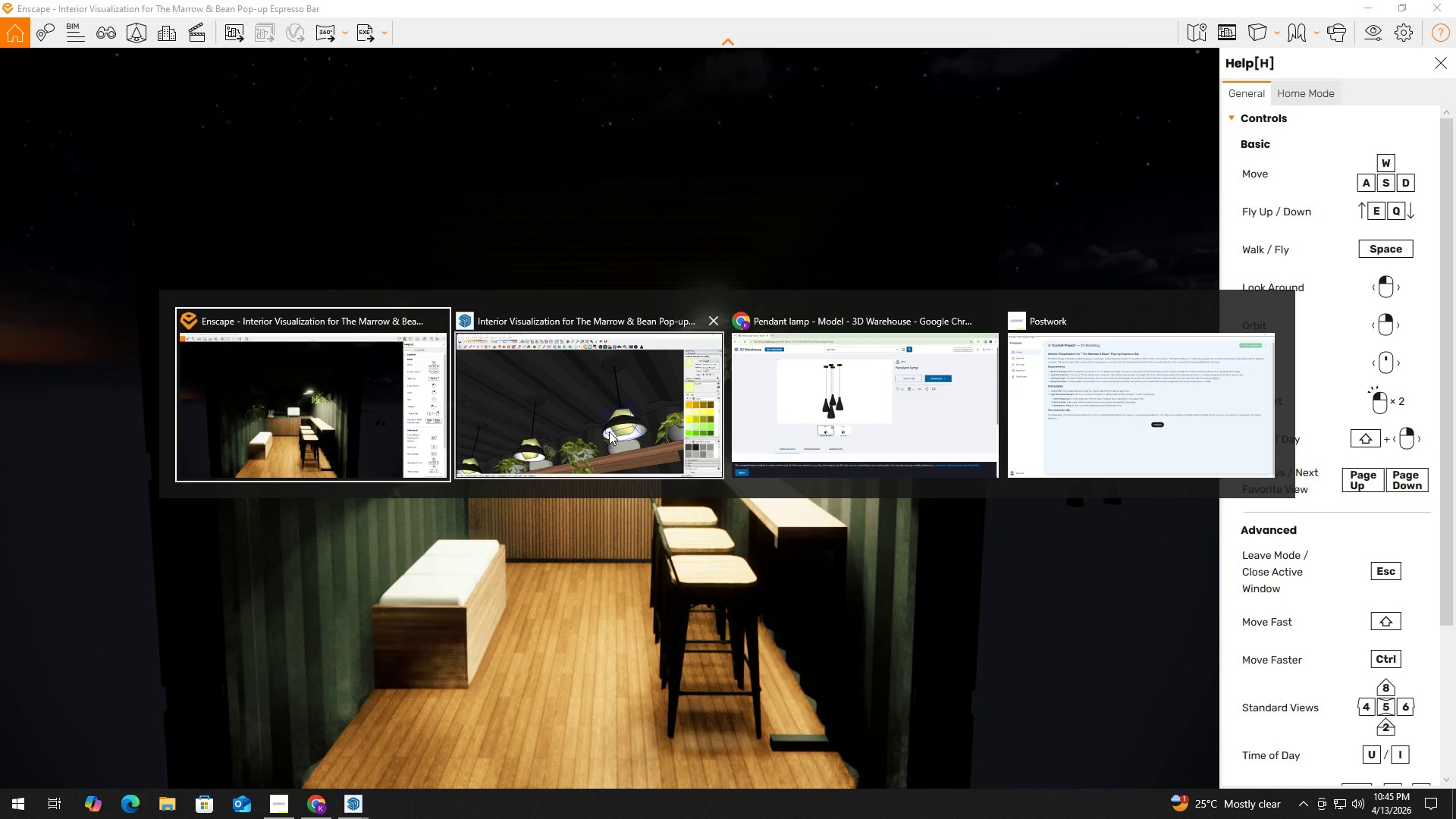 
left_click([609, 431])
 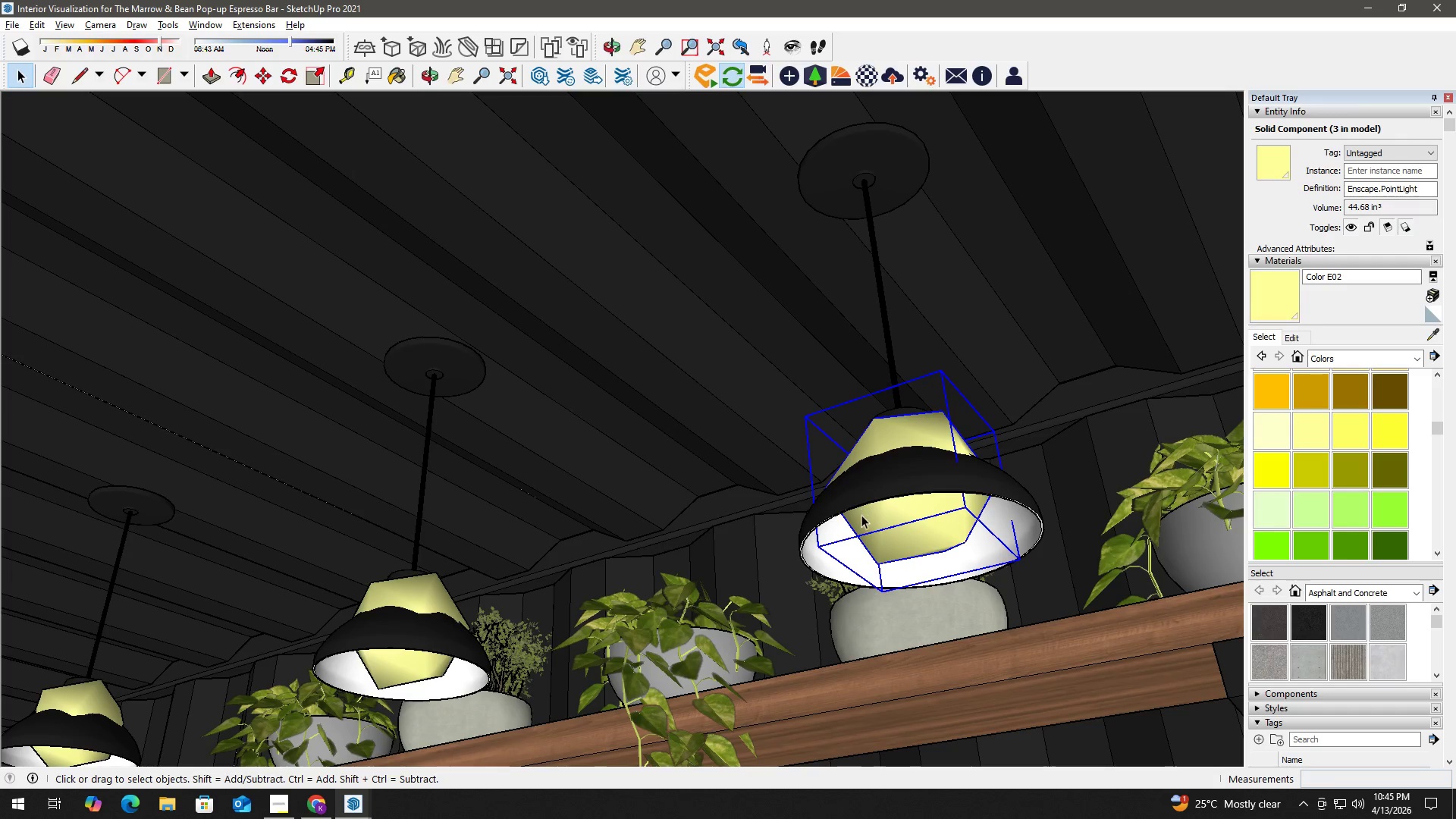 
double_click([899, 534])
 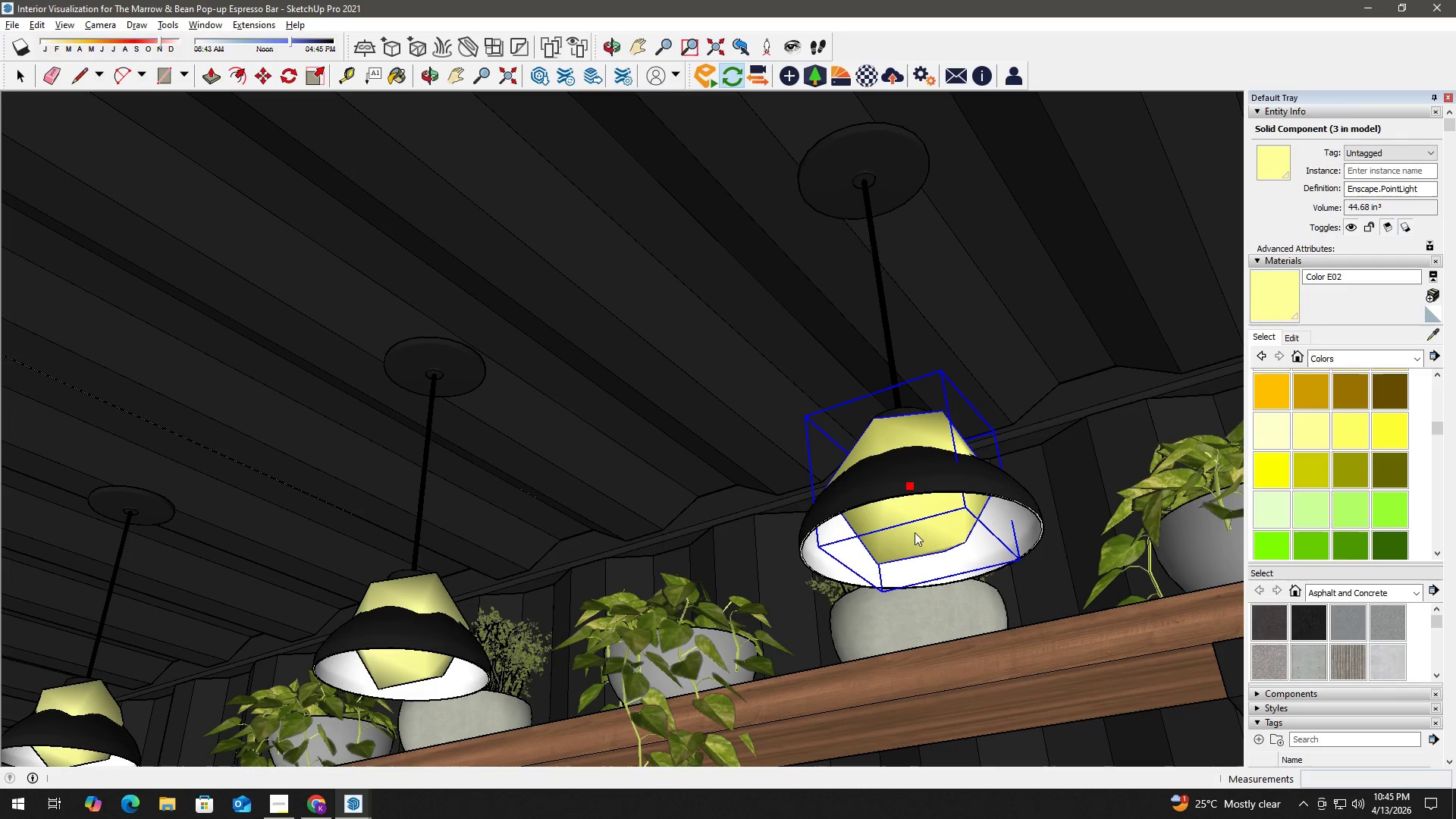 
double_click([915, 541])
 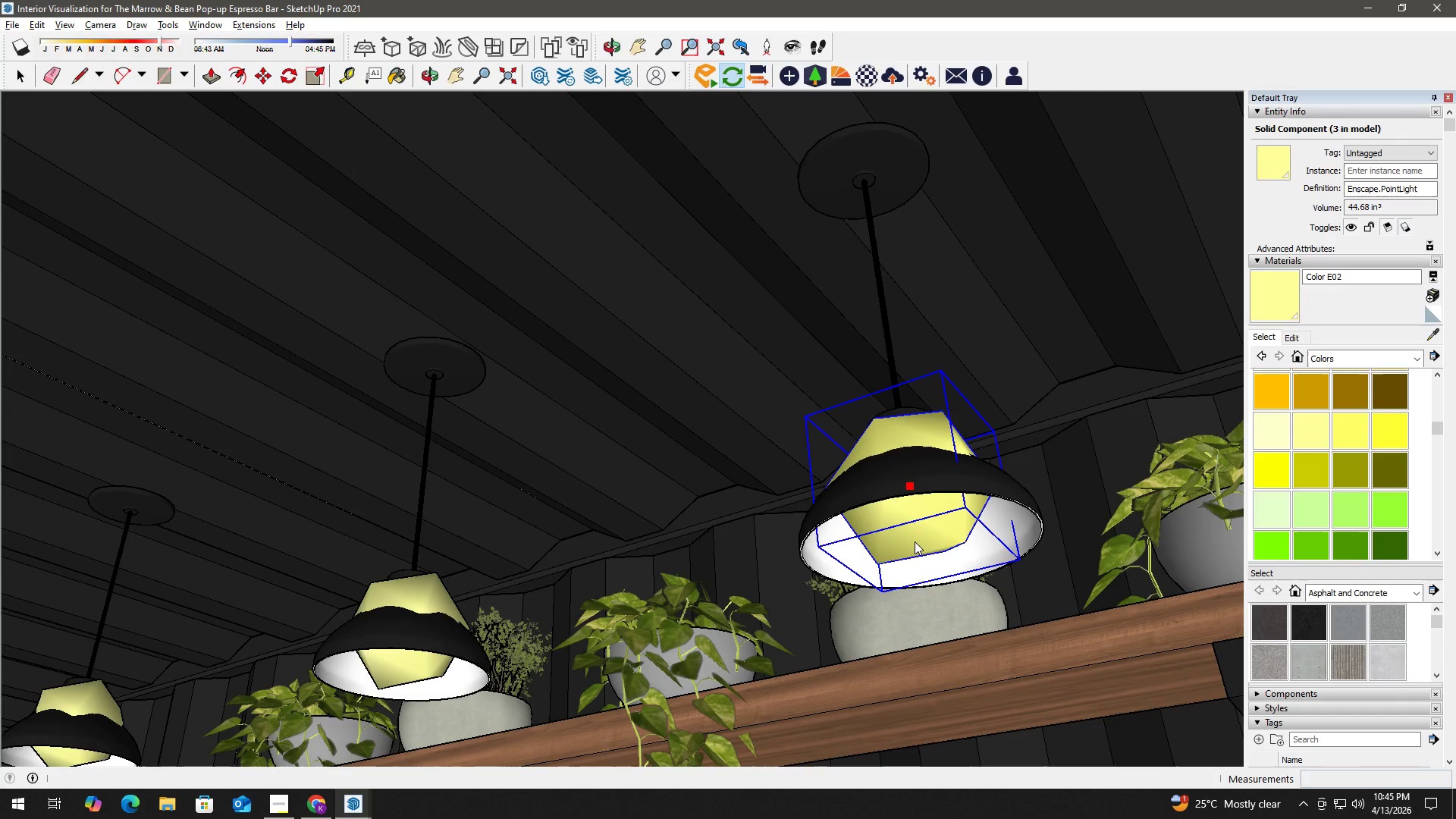 
triple_click([915, 541])
 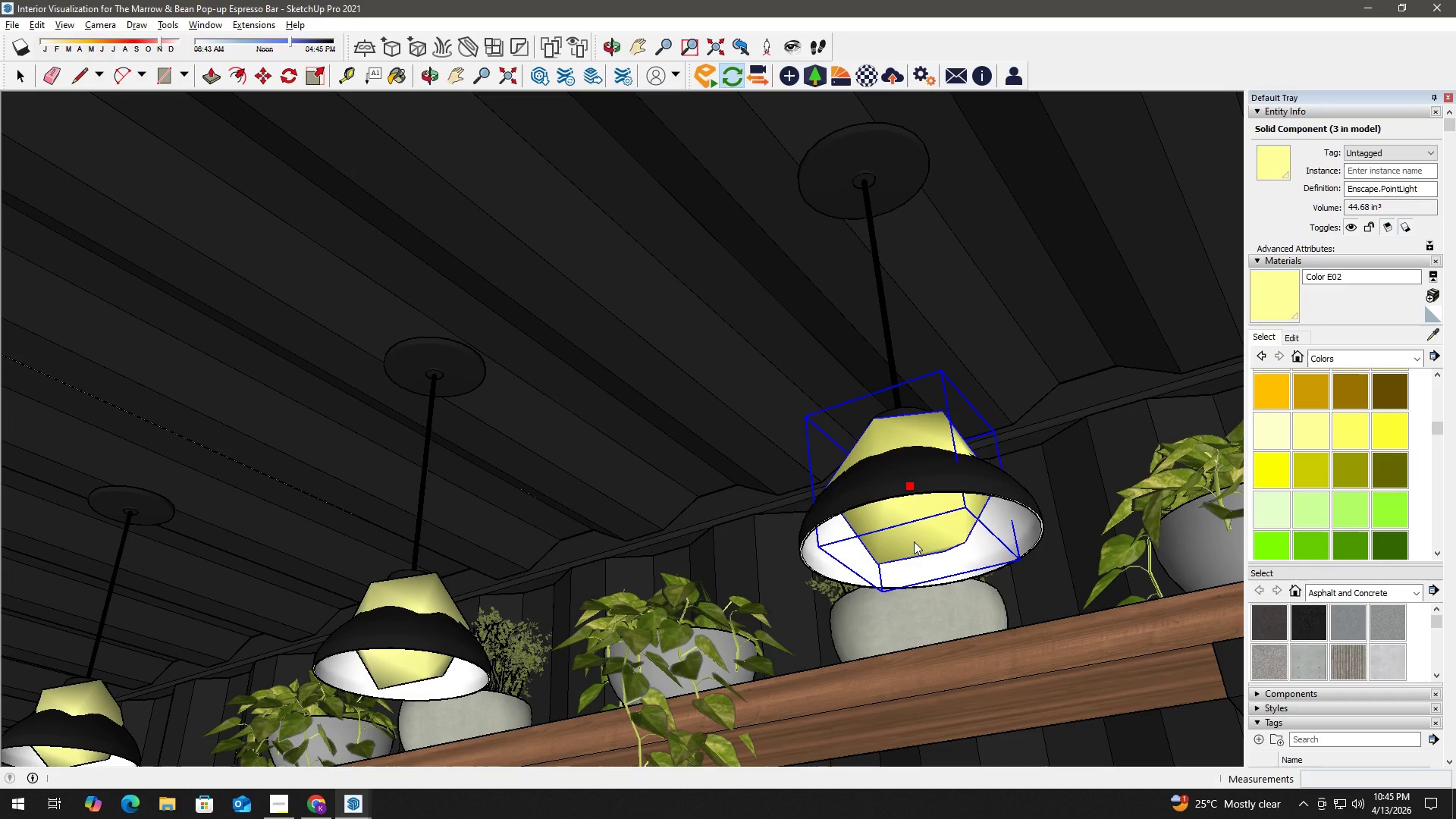 
triple_click([914, 541])
 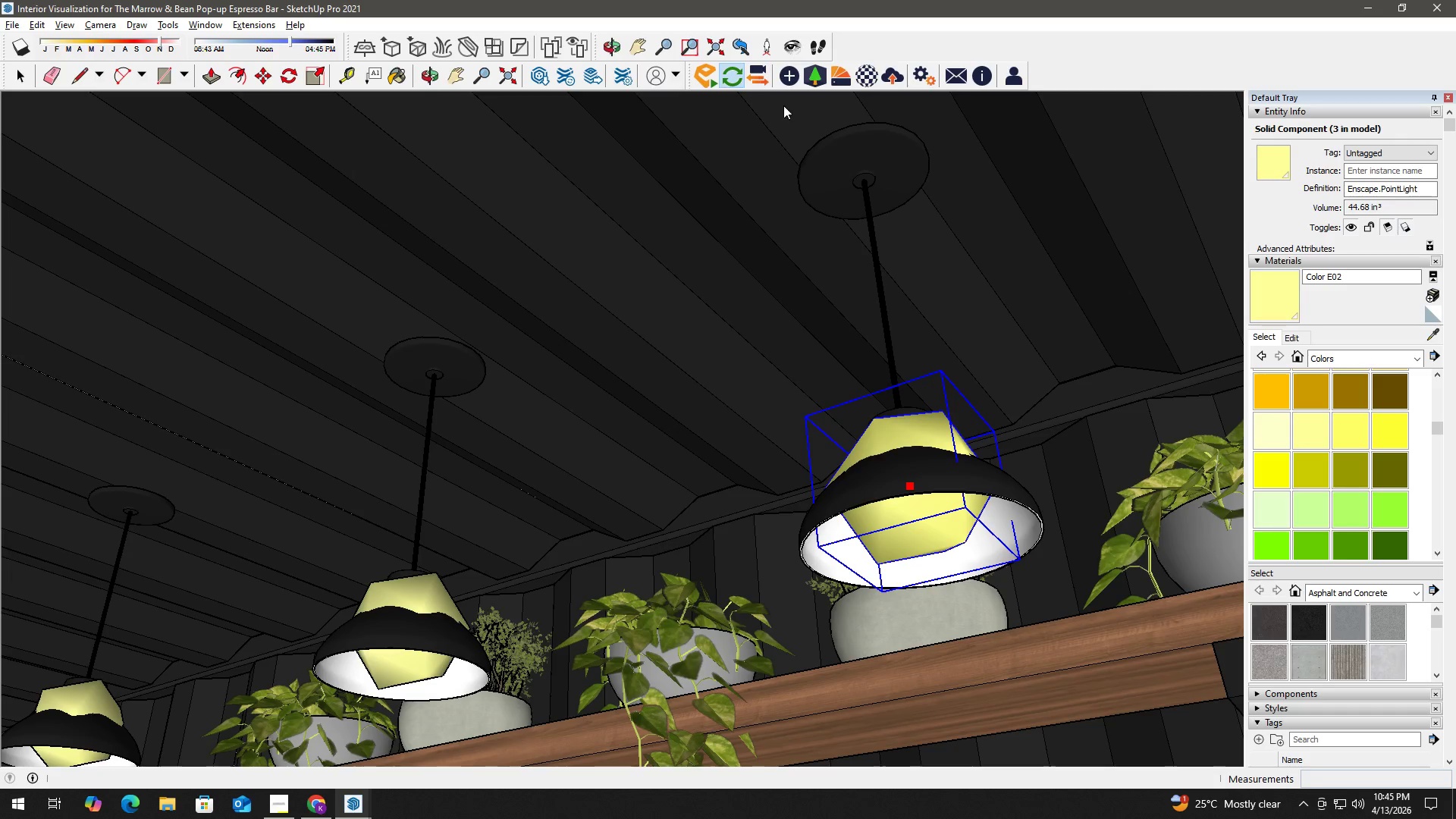 
left_click([792, 77])
 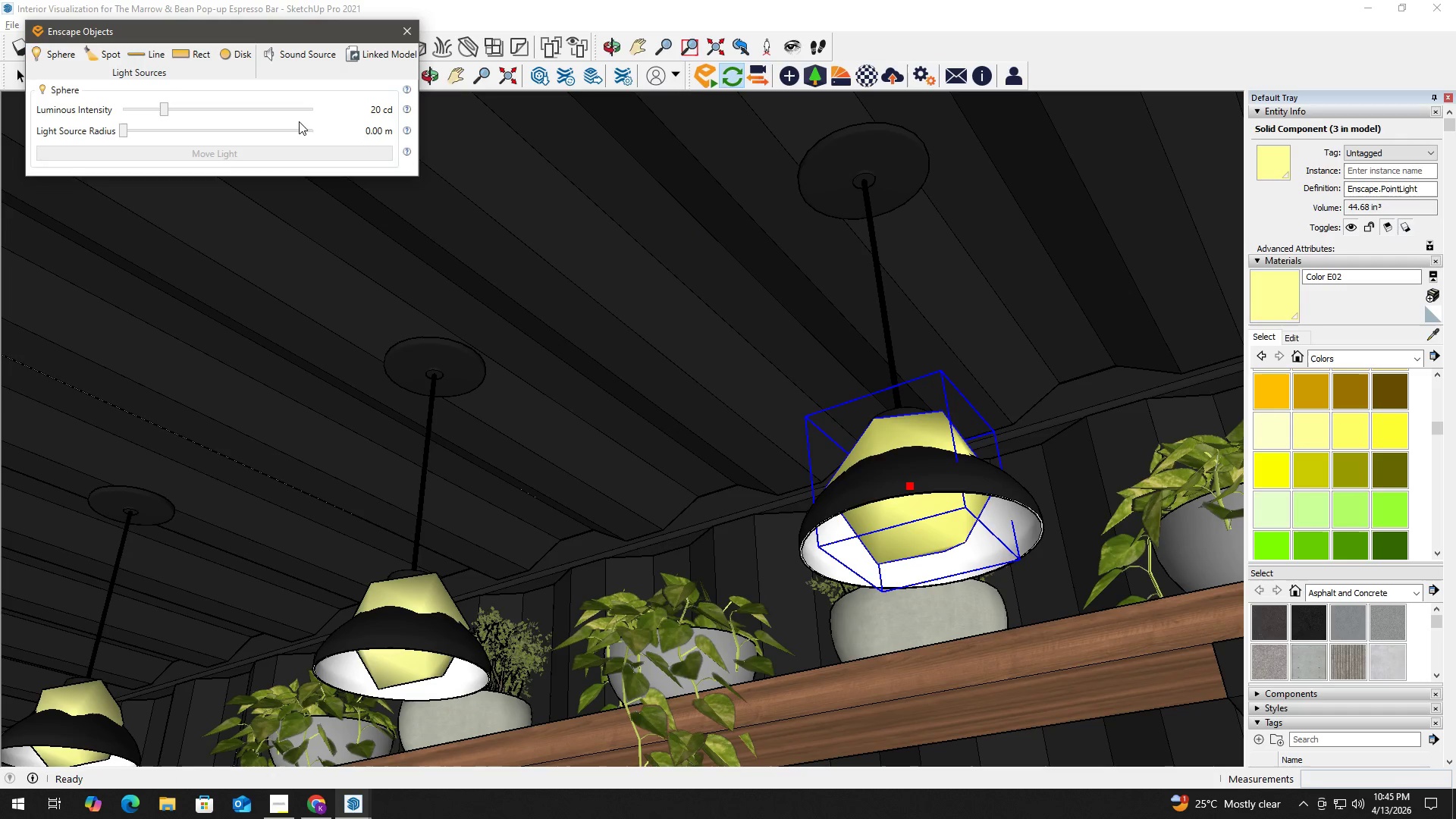 
left_click([371, 116])
 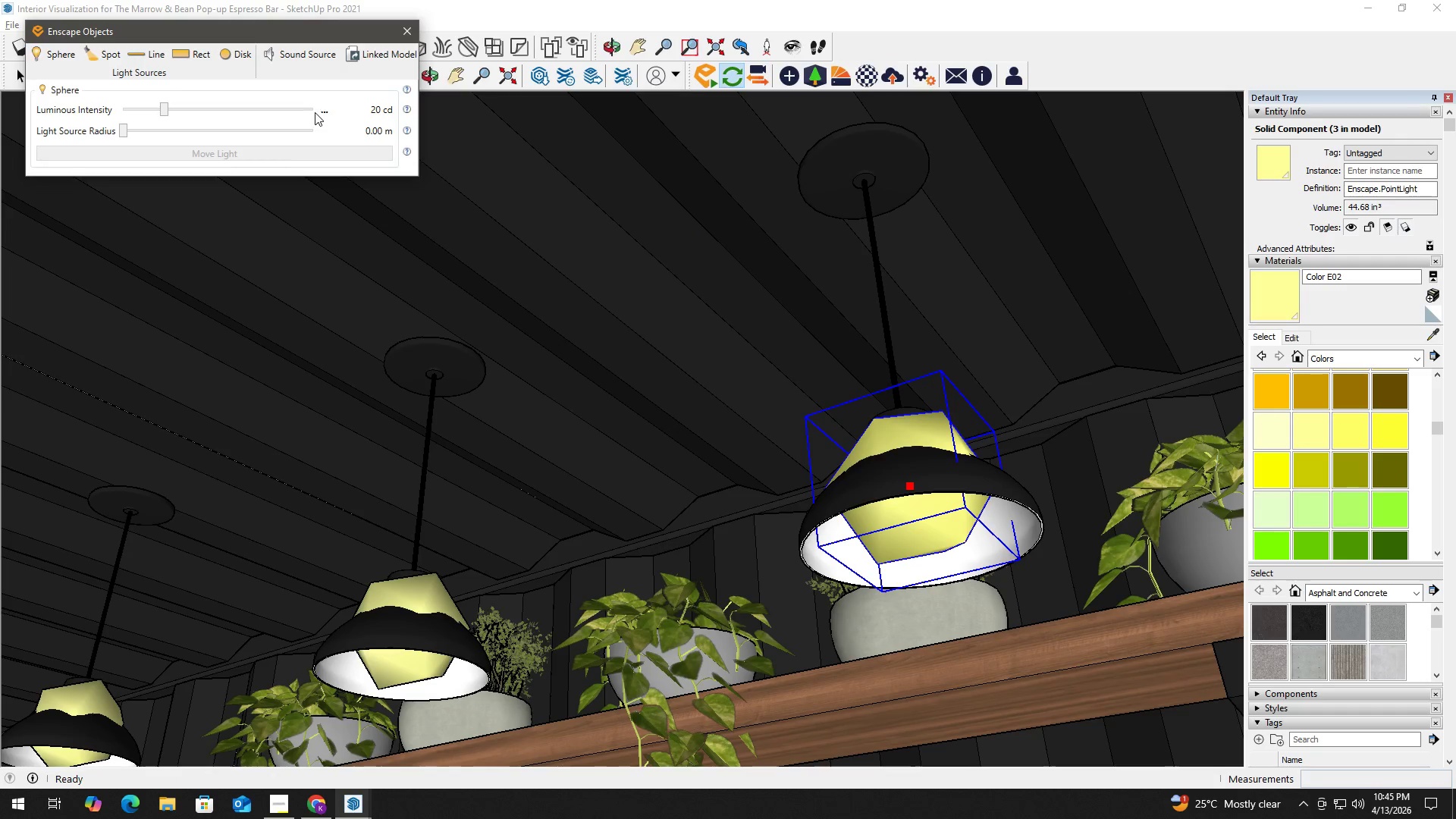 
left_click([324, 111])
 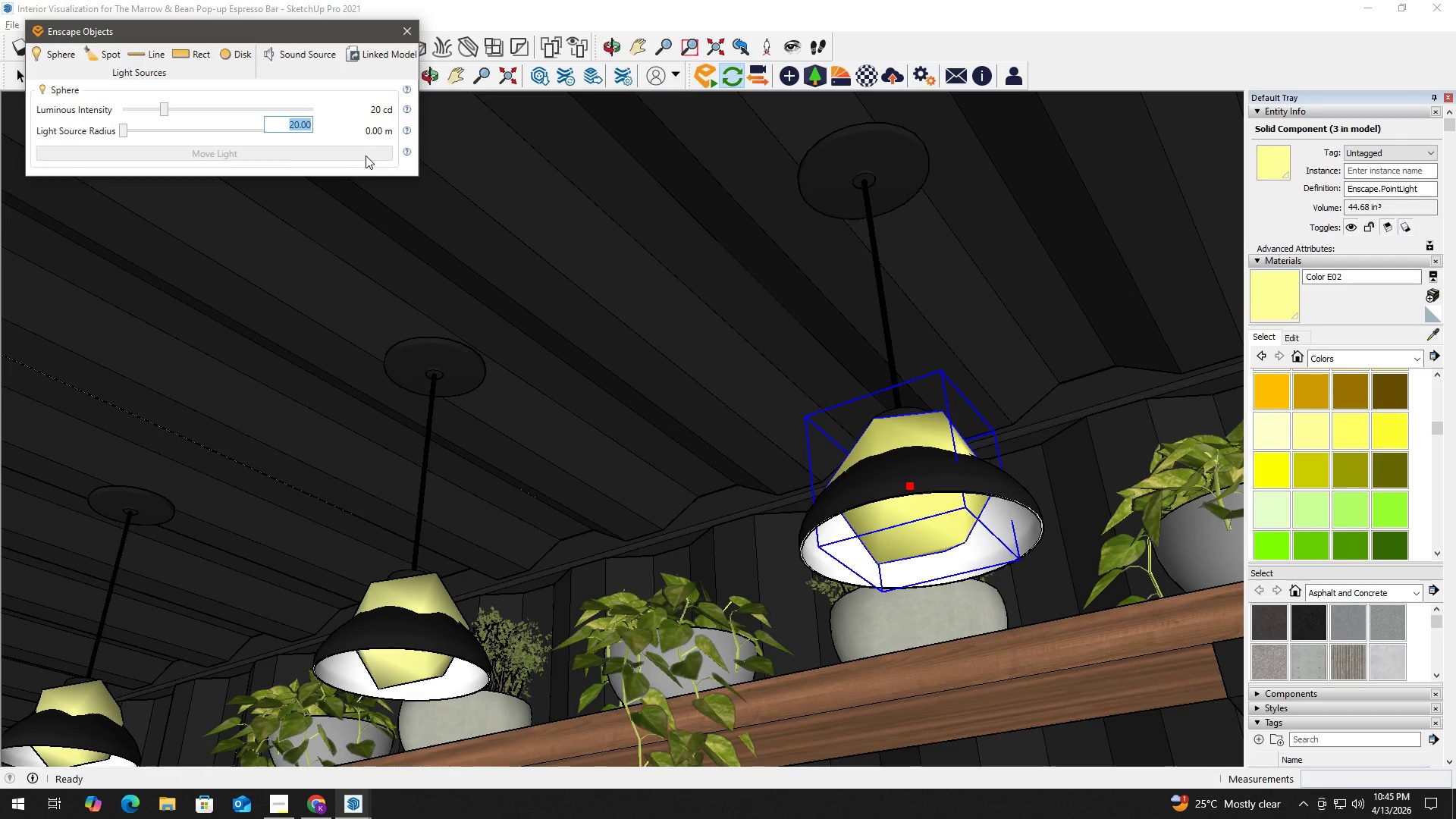 
key(Numpad1)
 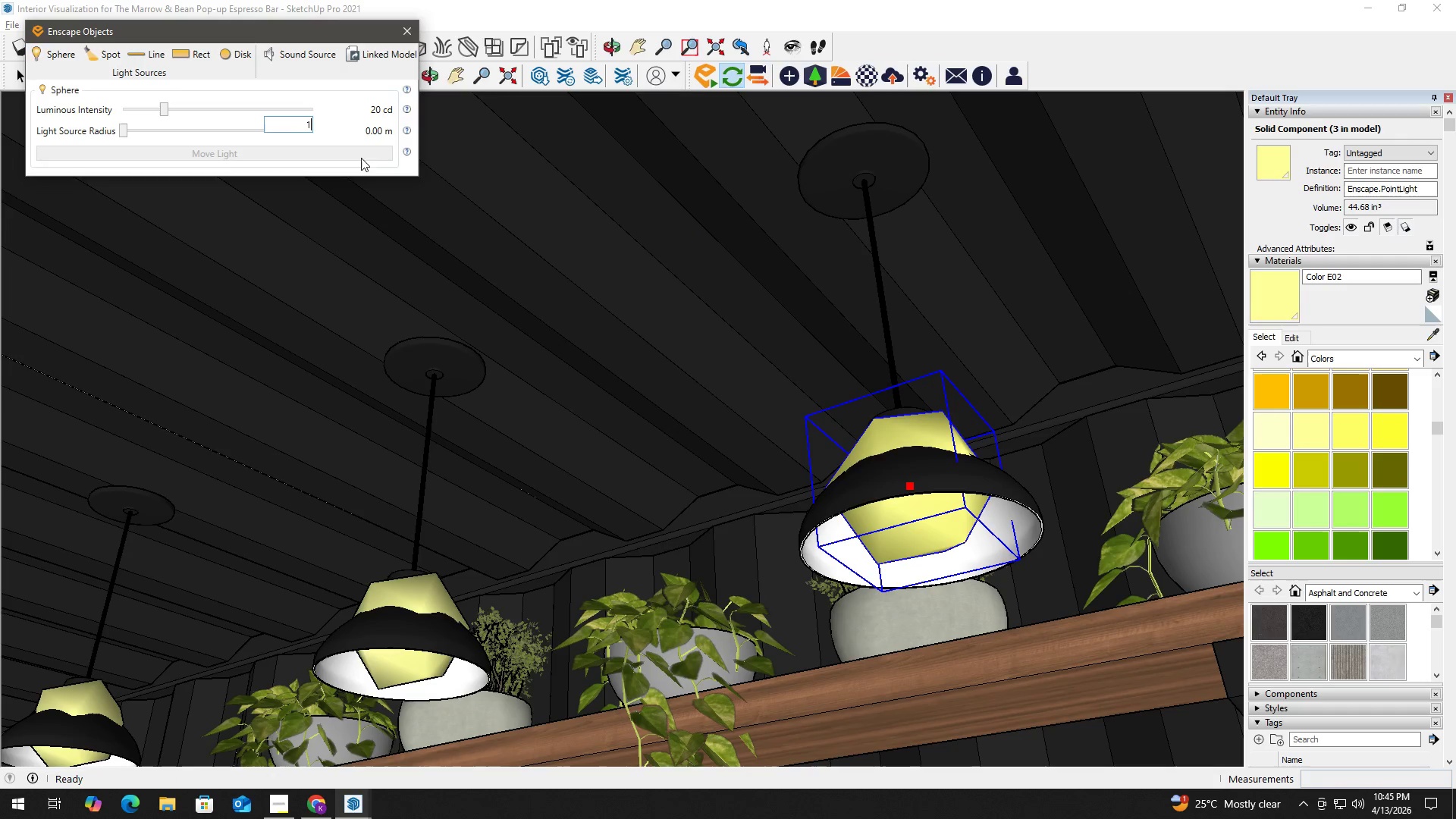 
key(Numpad0)
 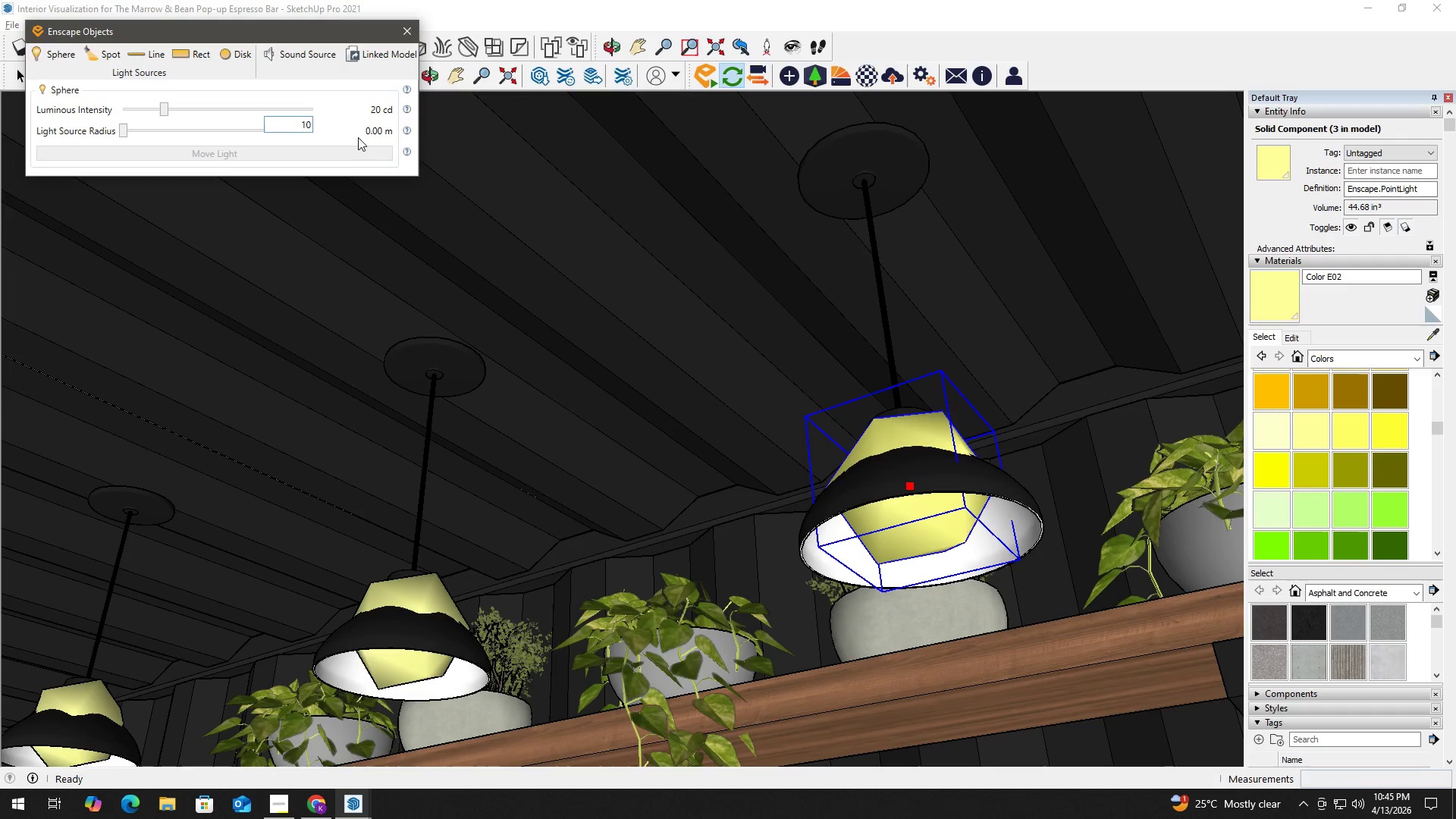 
left_click([355, 133])
 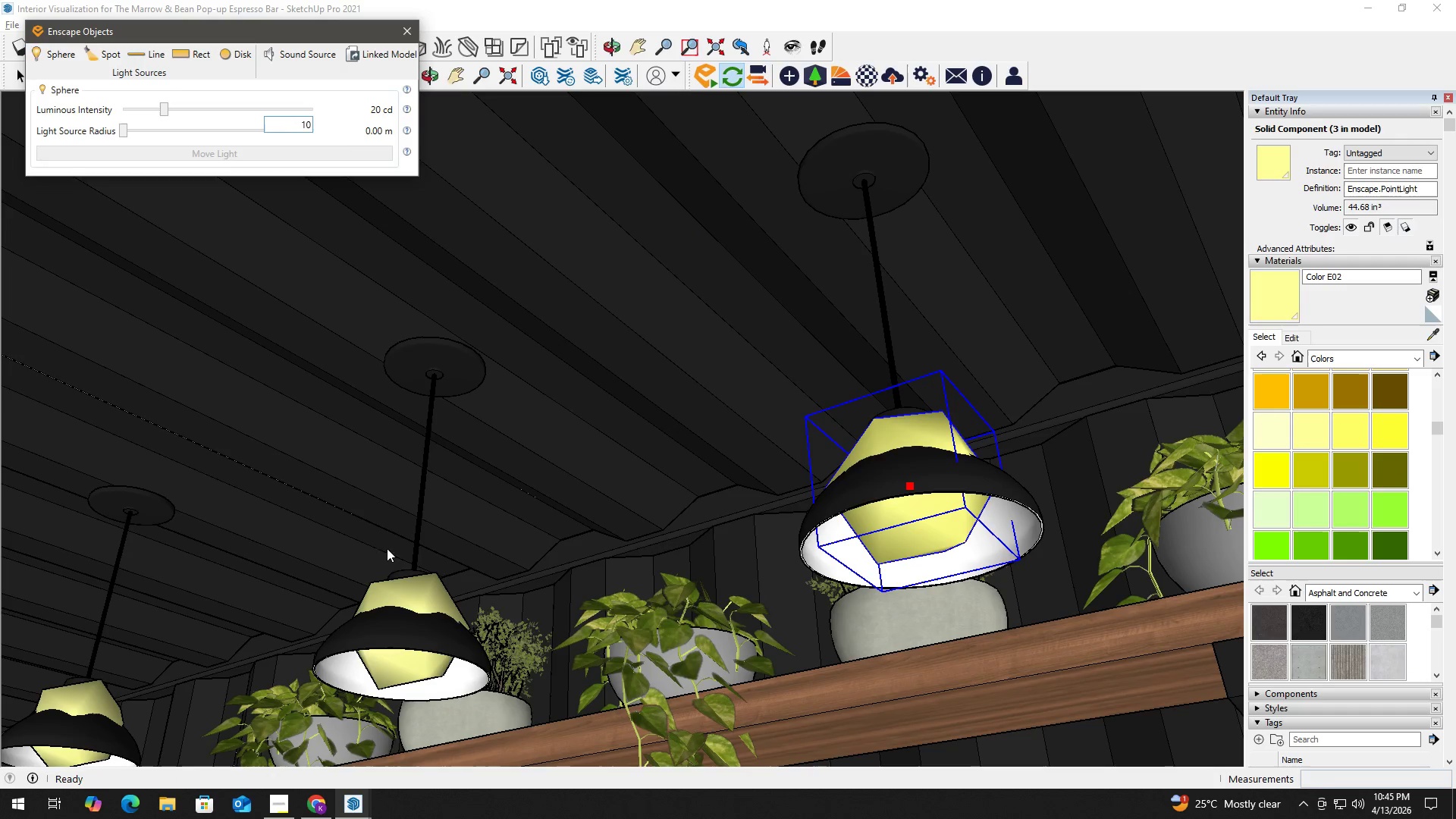 
left_click([401, 589])
 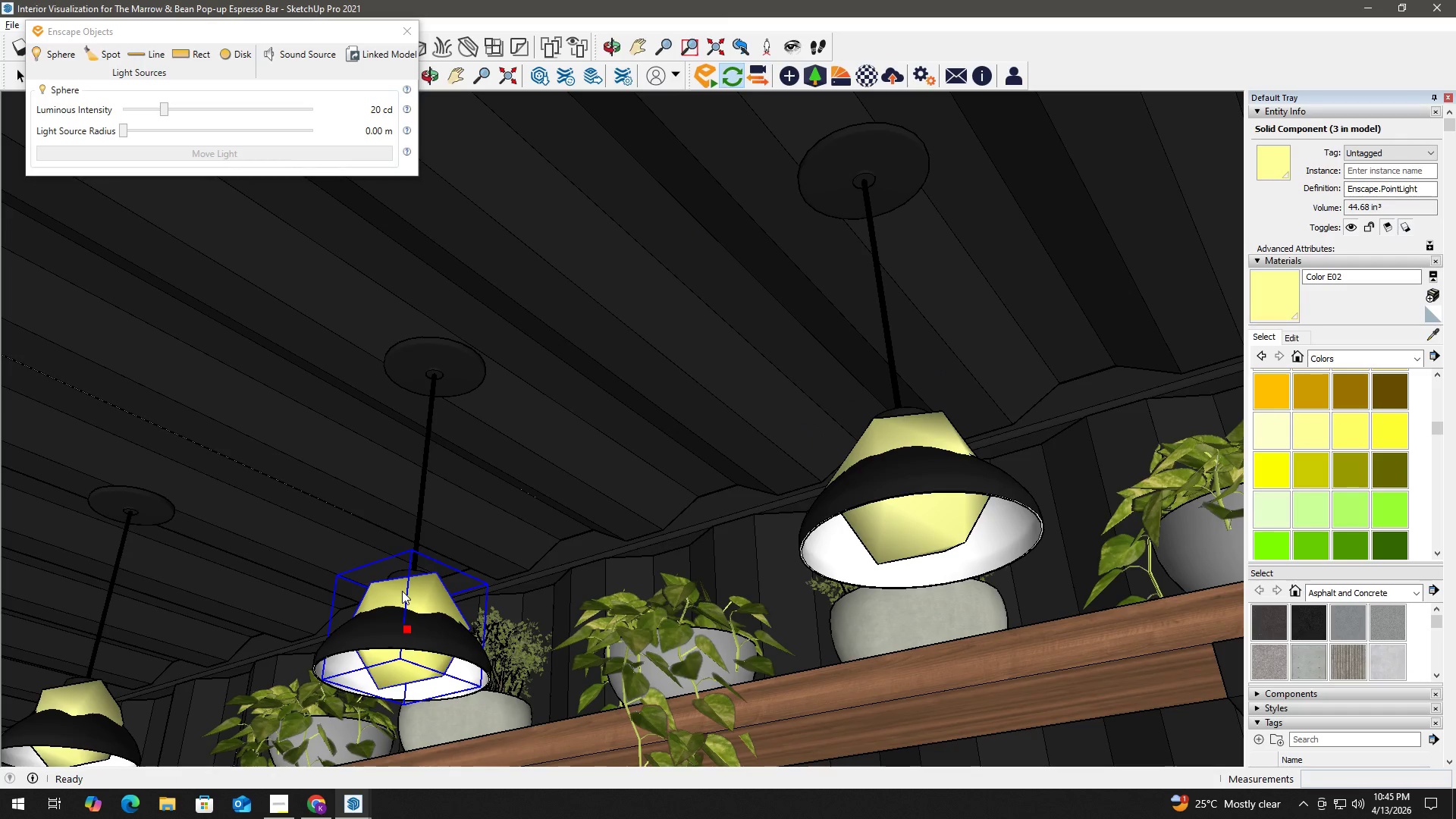 
left_click([404, 588])
 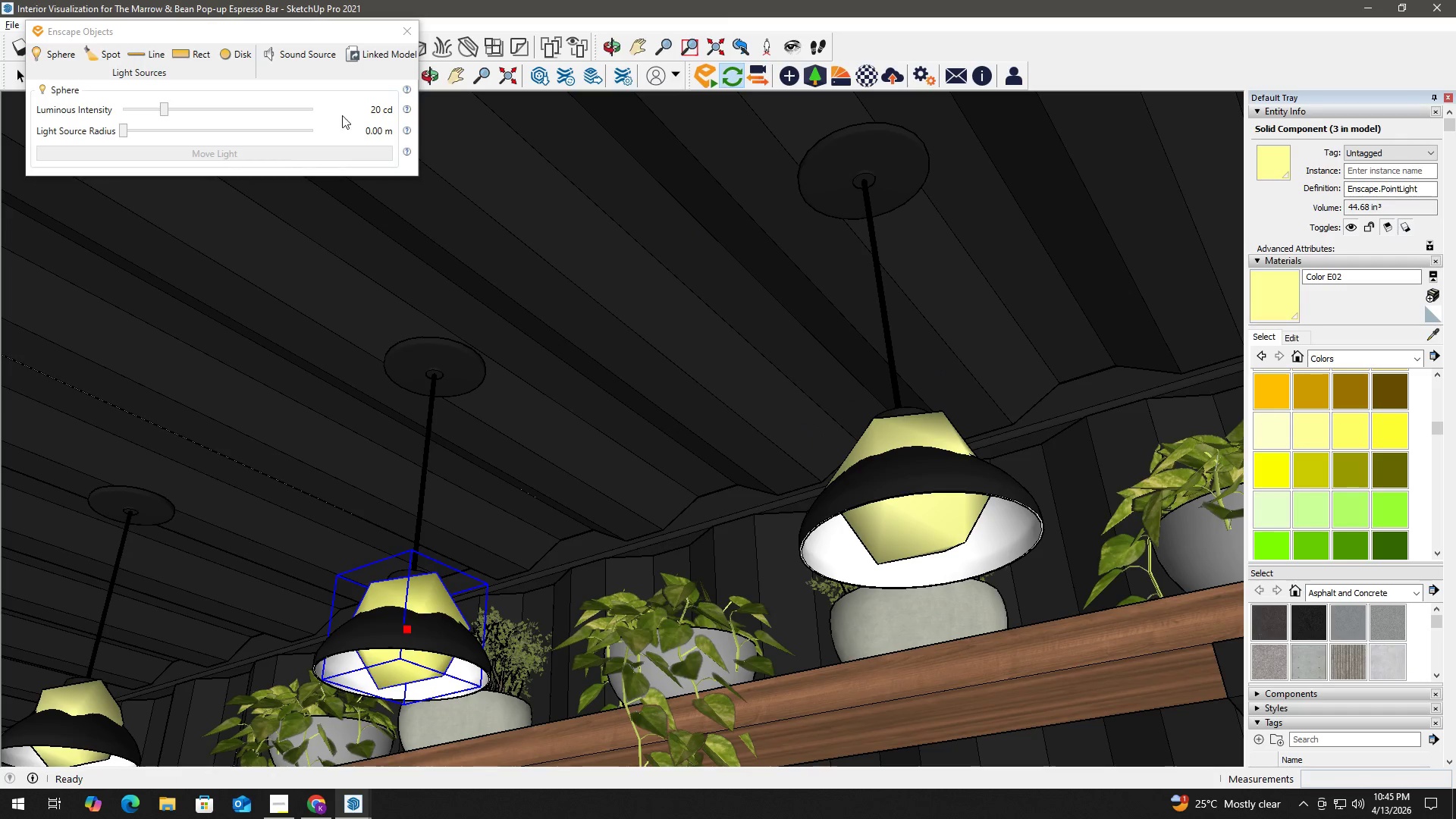 
double_click([350, 139])
 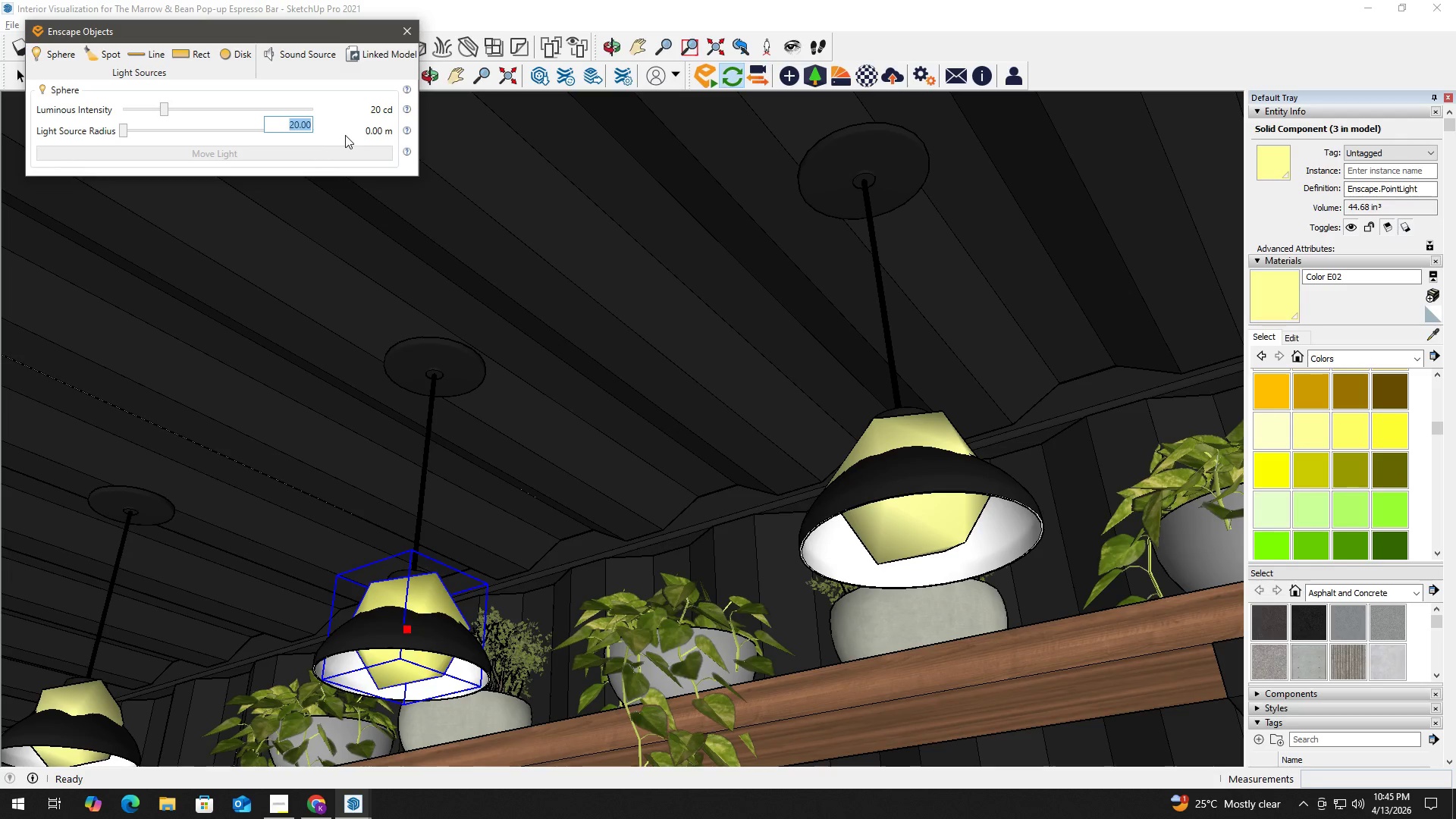 
key(Numpad4)
 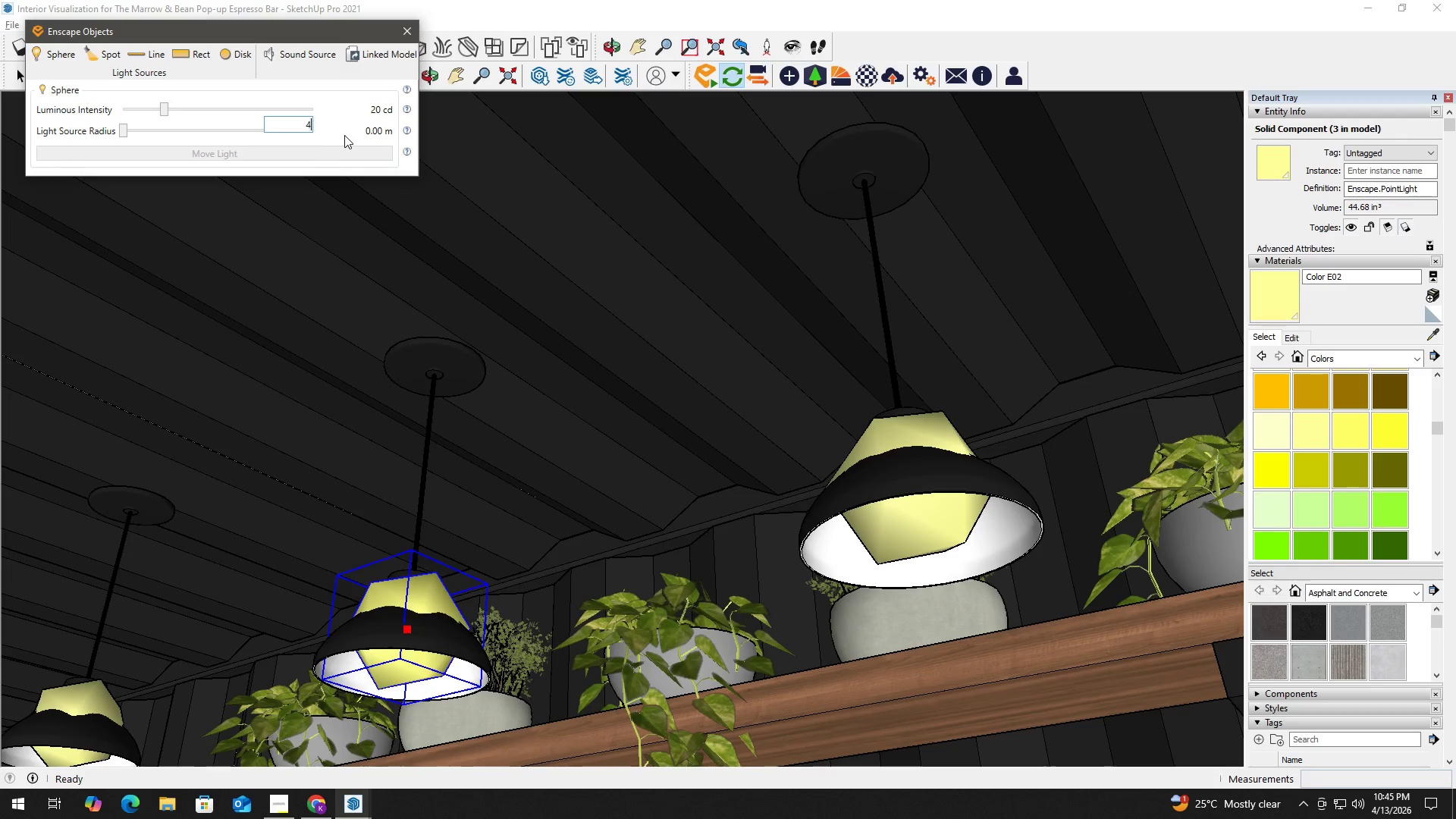 
key(Numpad1)
 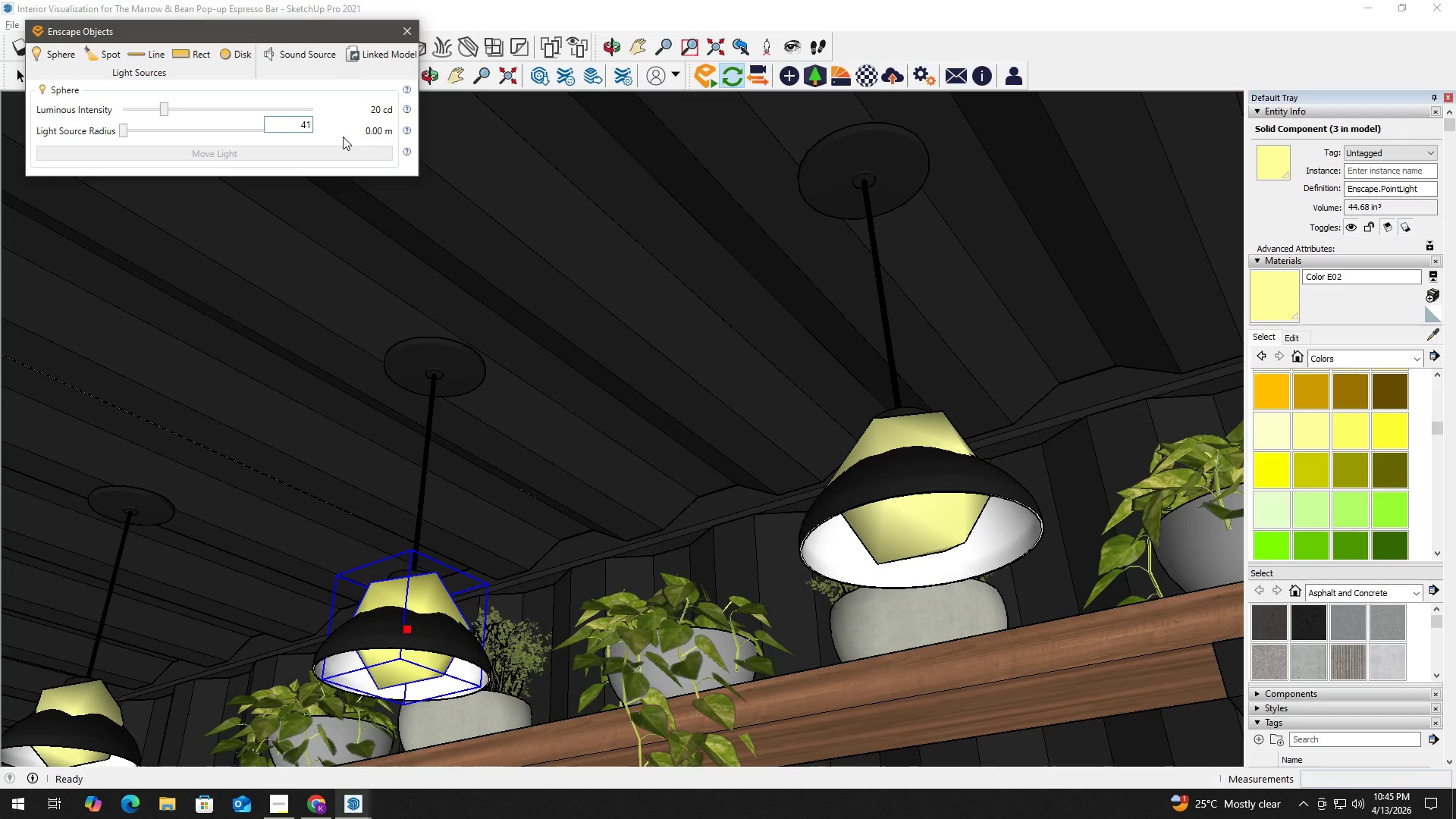 
key(Backspace)
 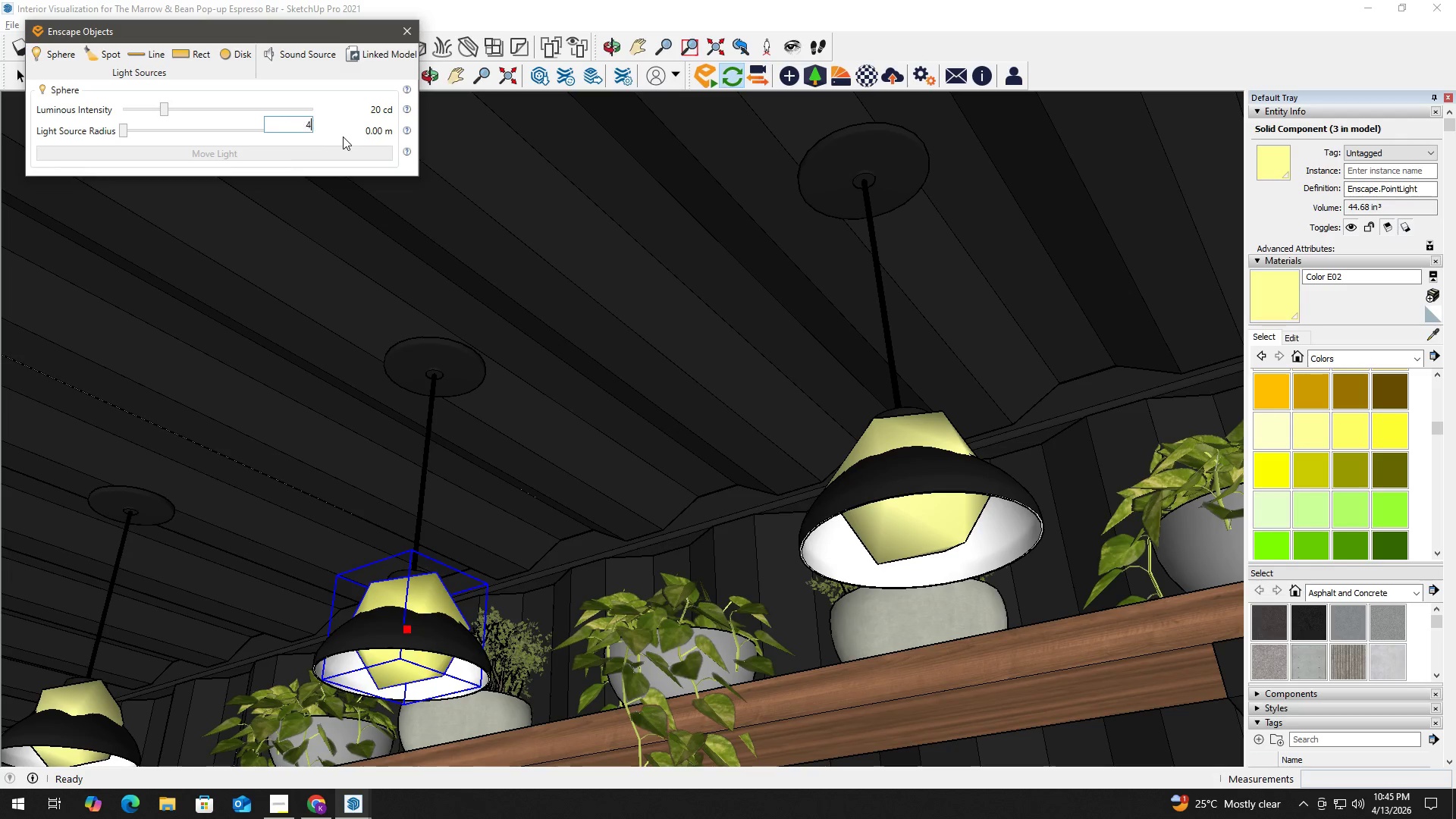 
key(Backspace)
 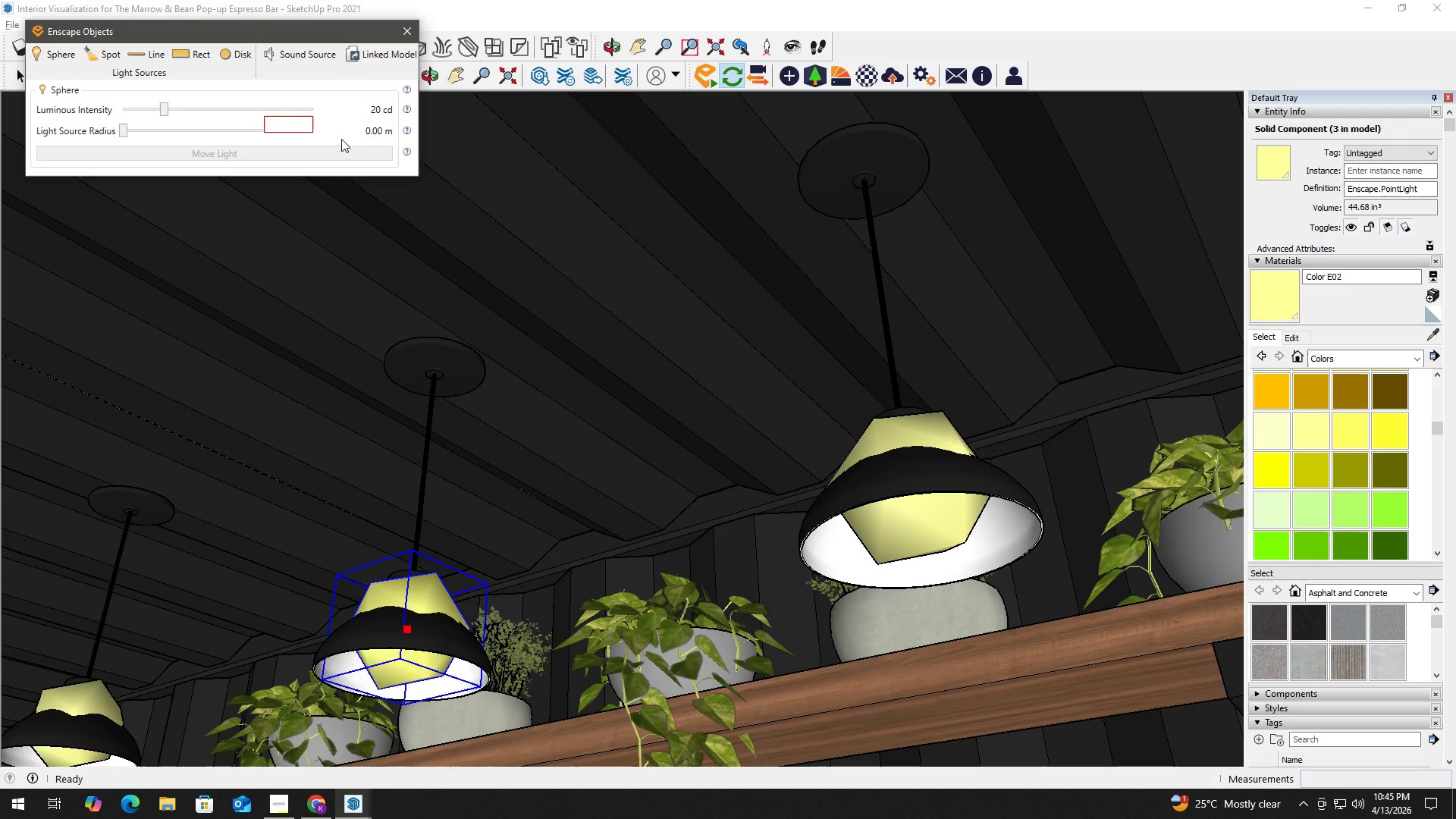 
key(Numpad1)
 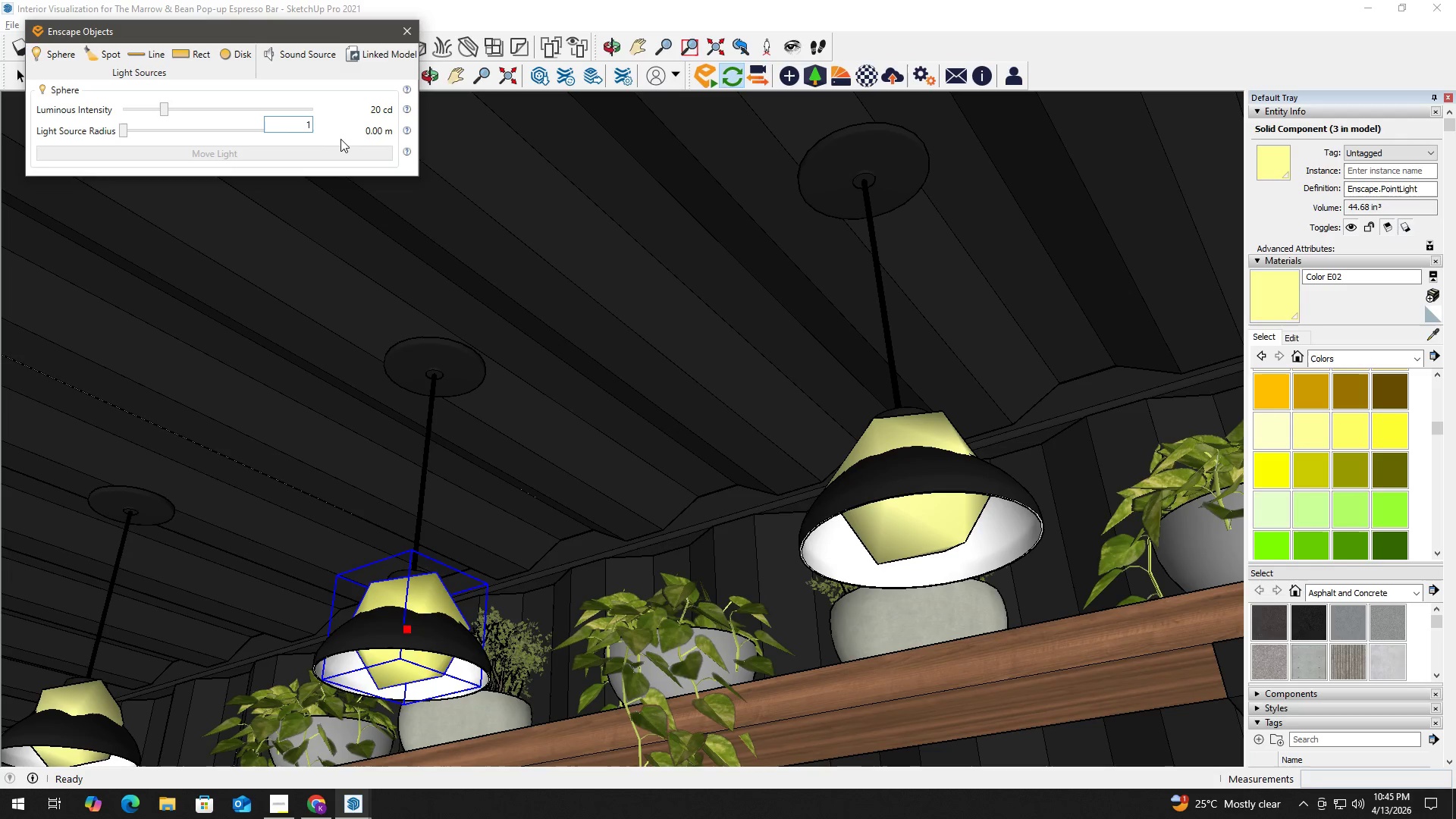 
key(Numpad0)
 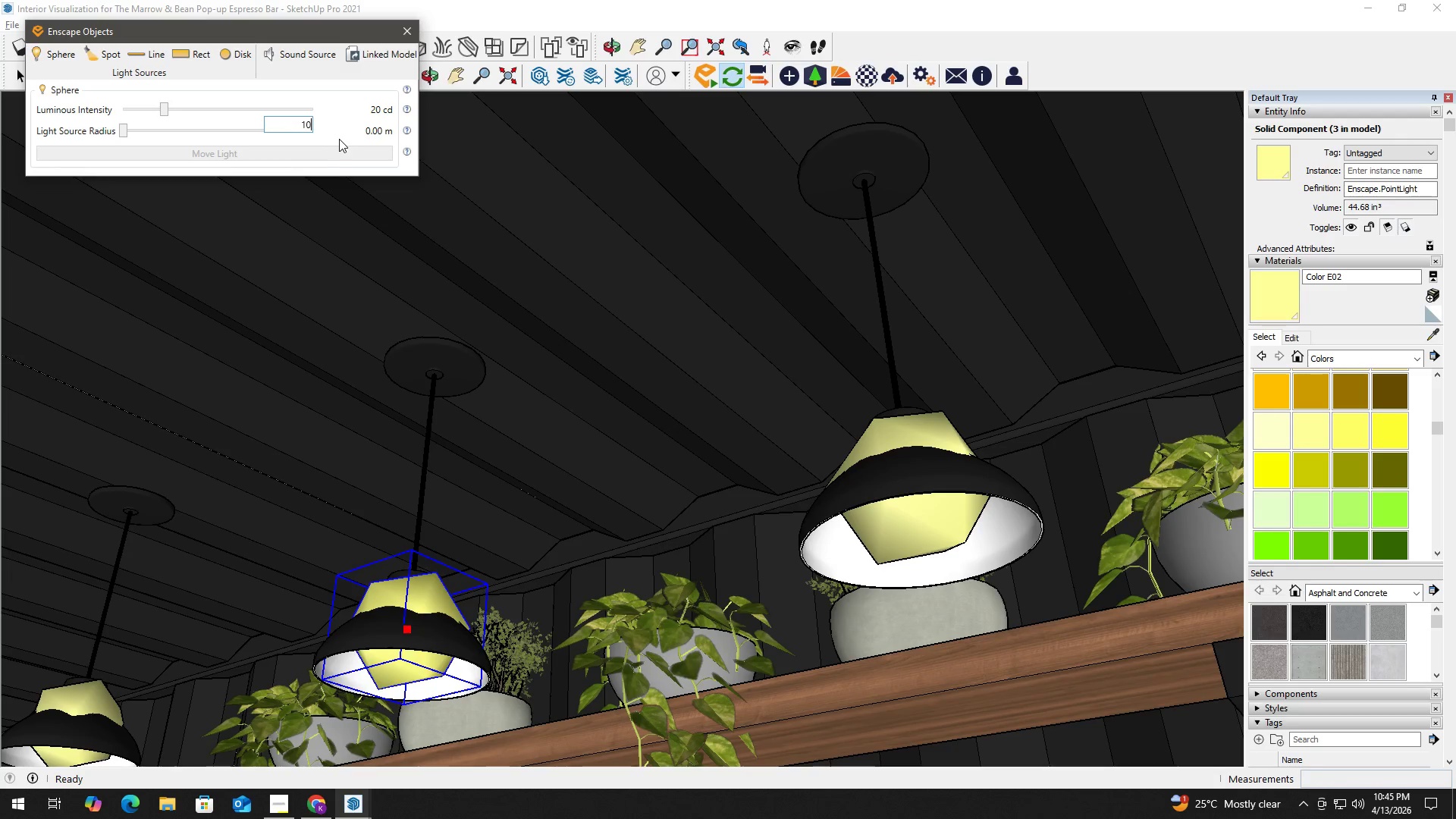 
key(Enter)
 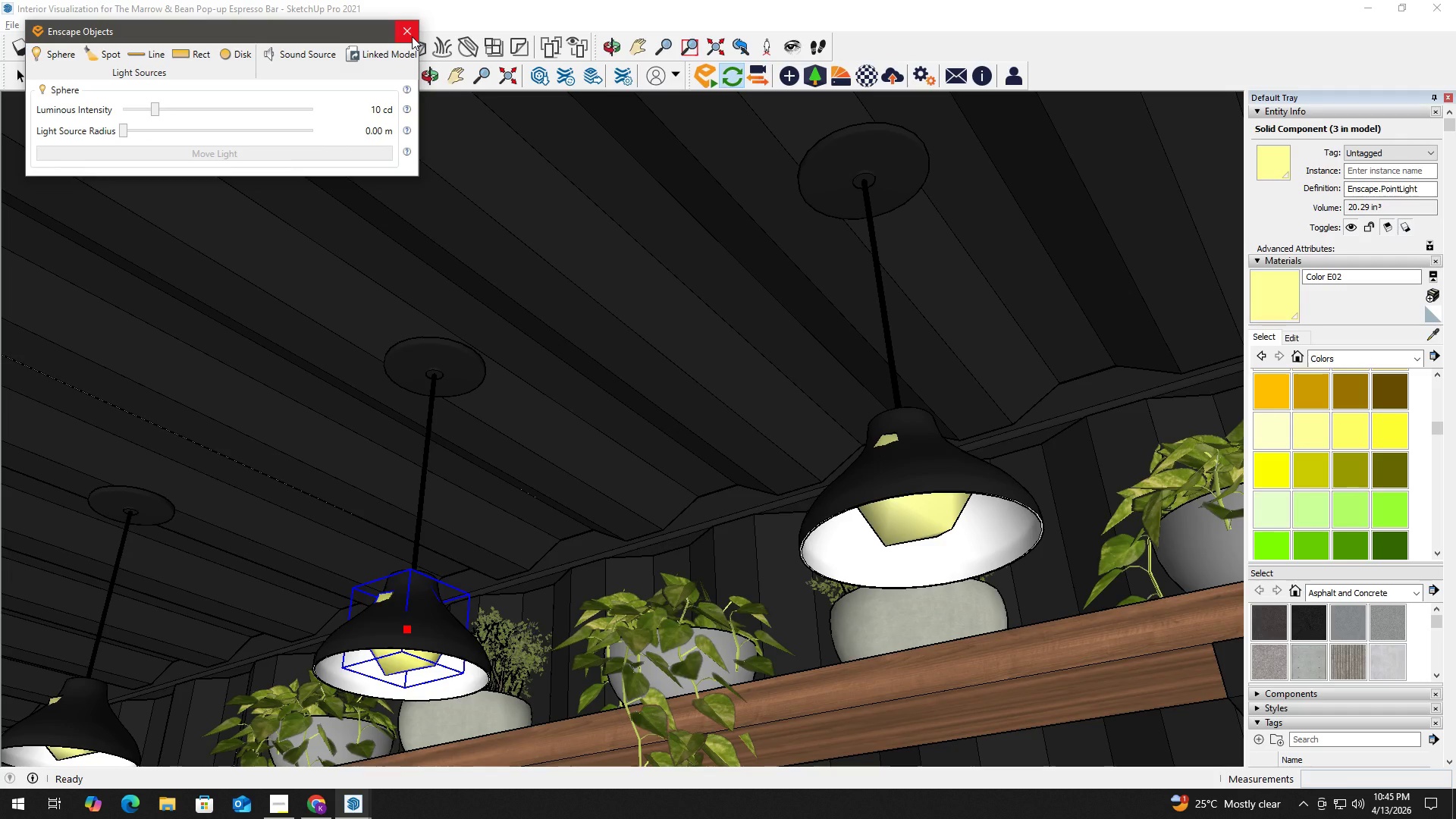 
left_click([412, 36])
 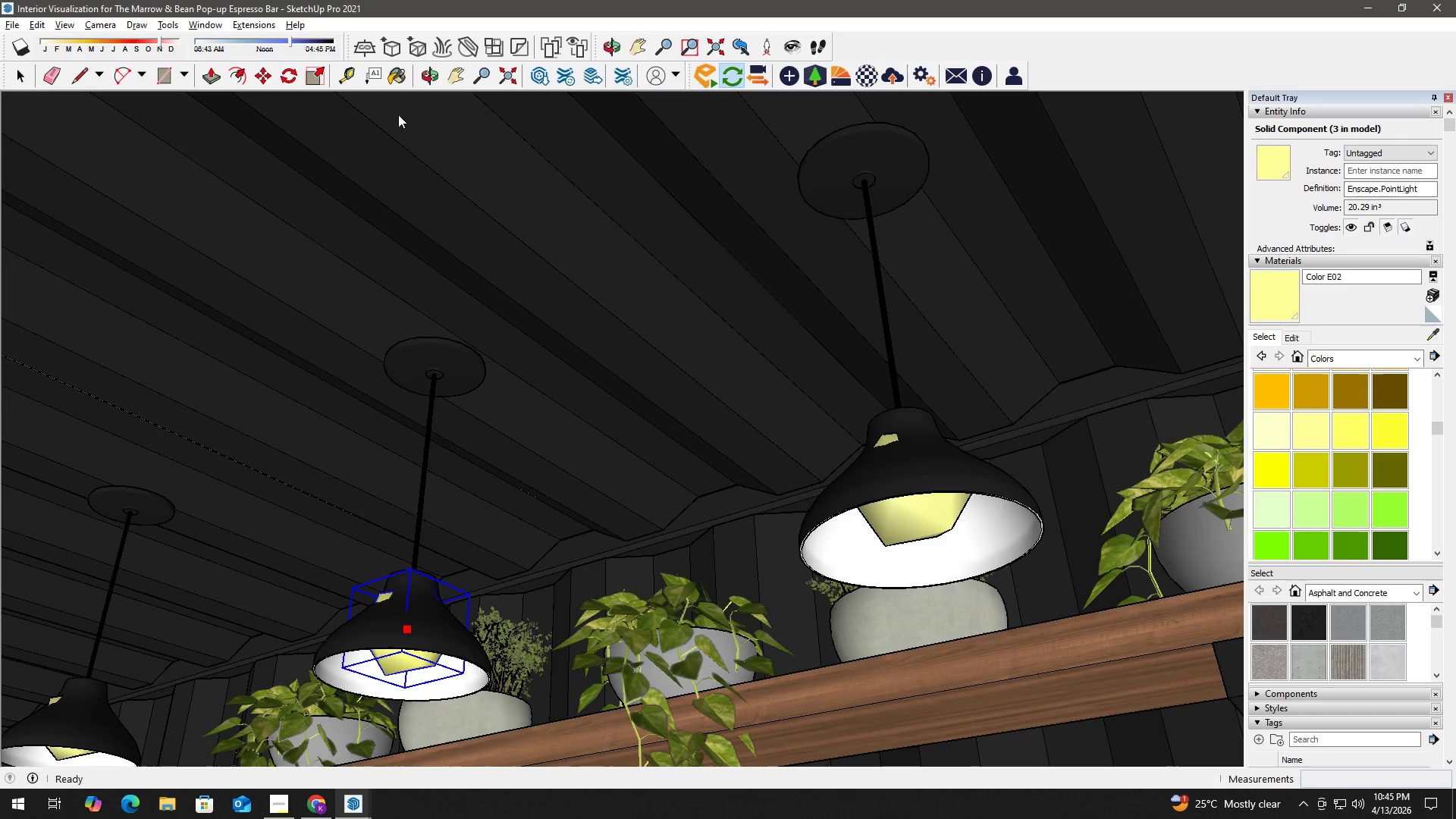 
key(Alt+Tab)
 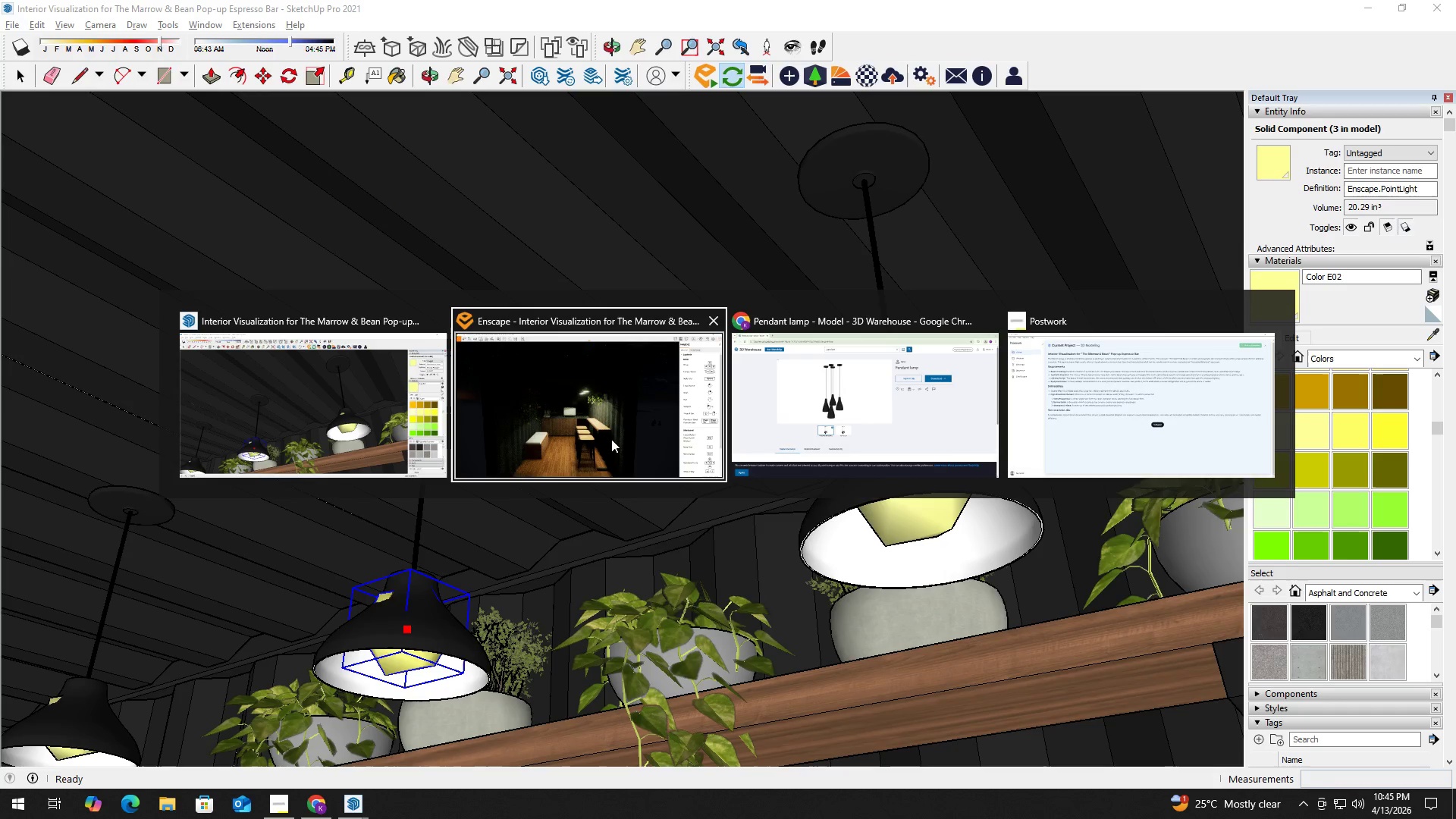 
left_click([609, 439])
 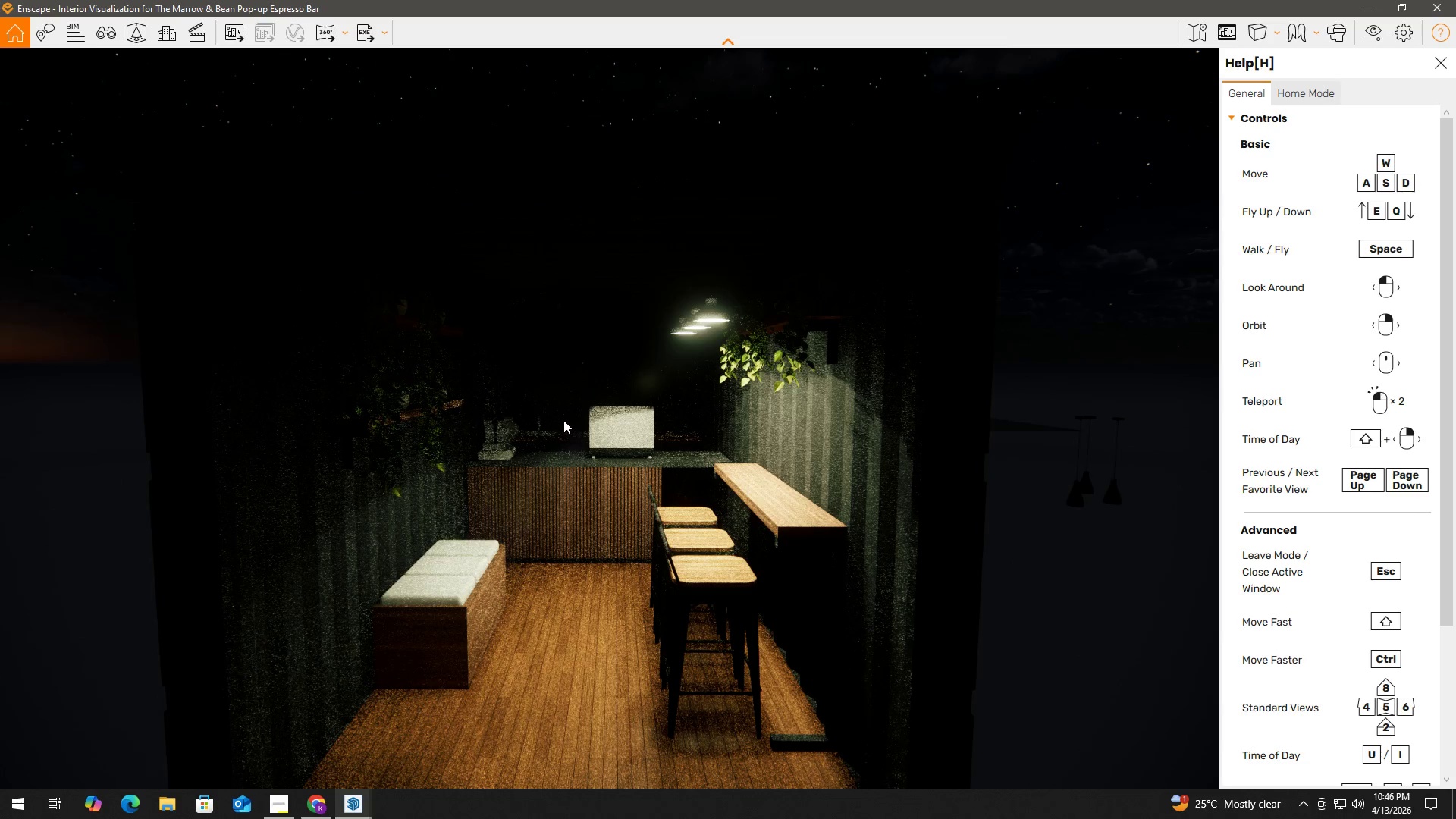 
wait(5.88)
 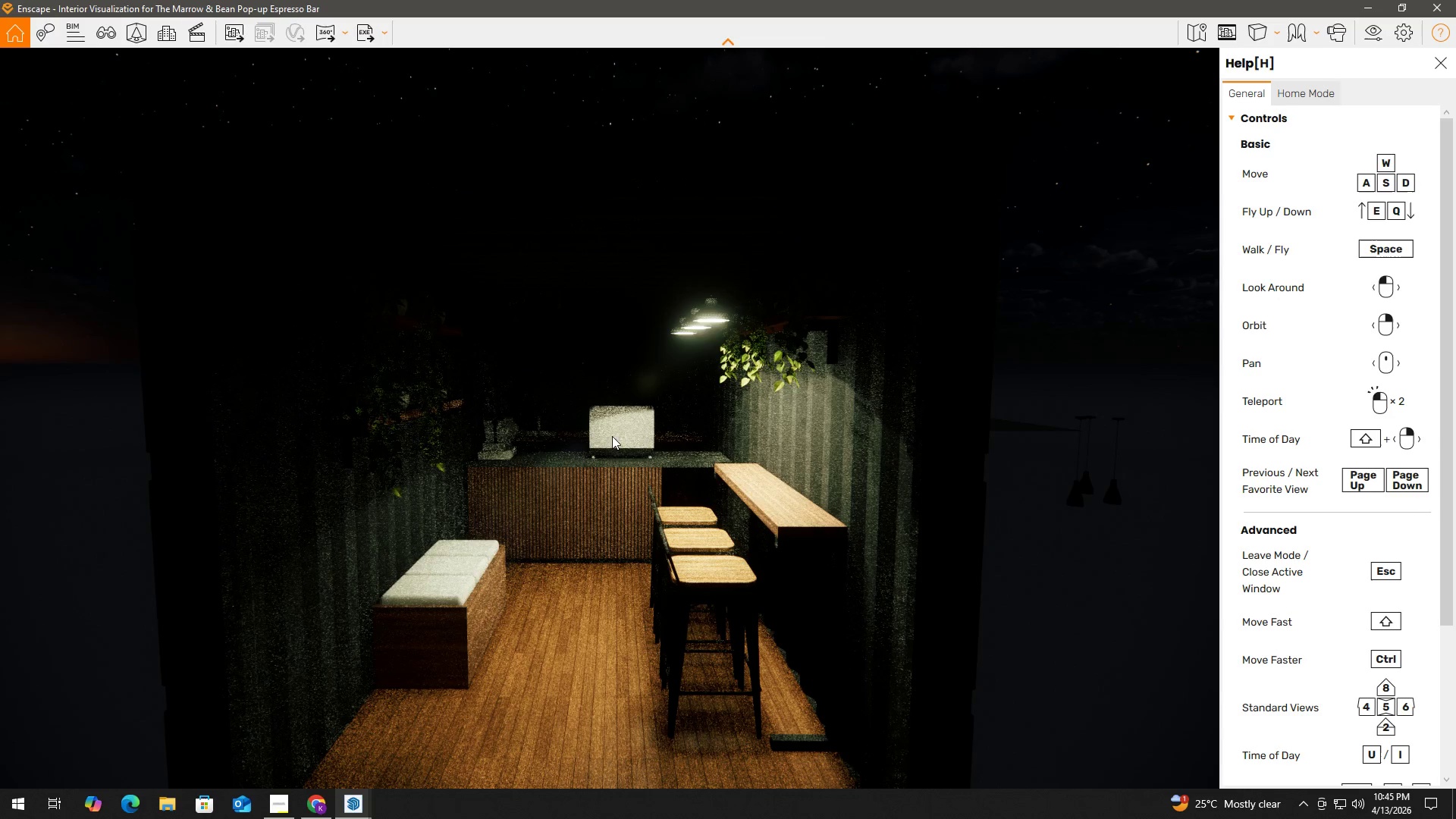 
left_click([1099, 386])
 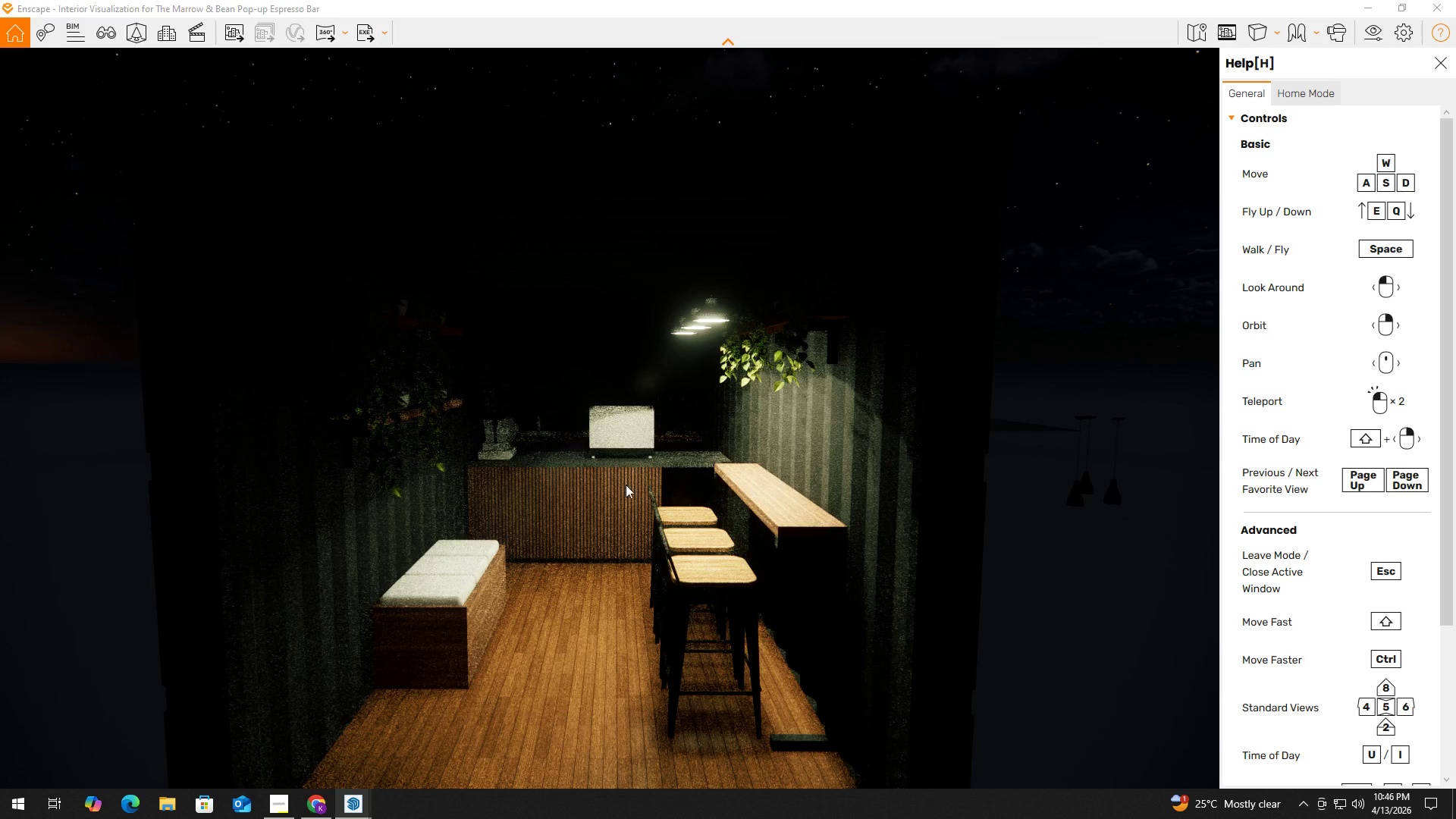 
key(Alt+Tab)
 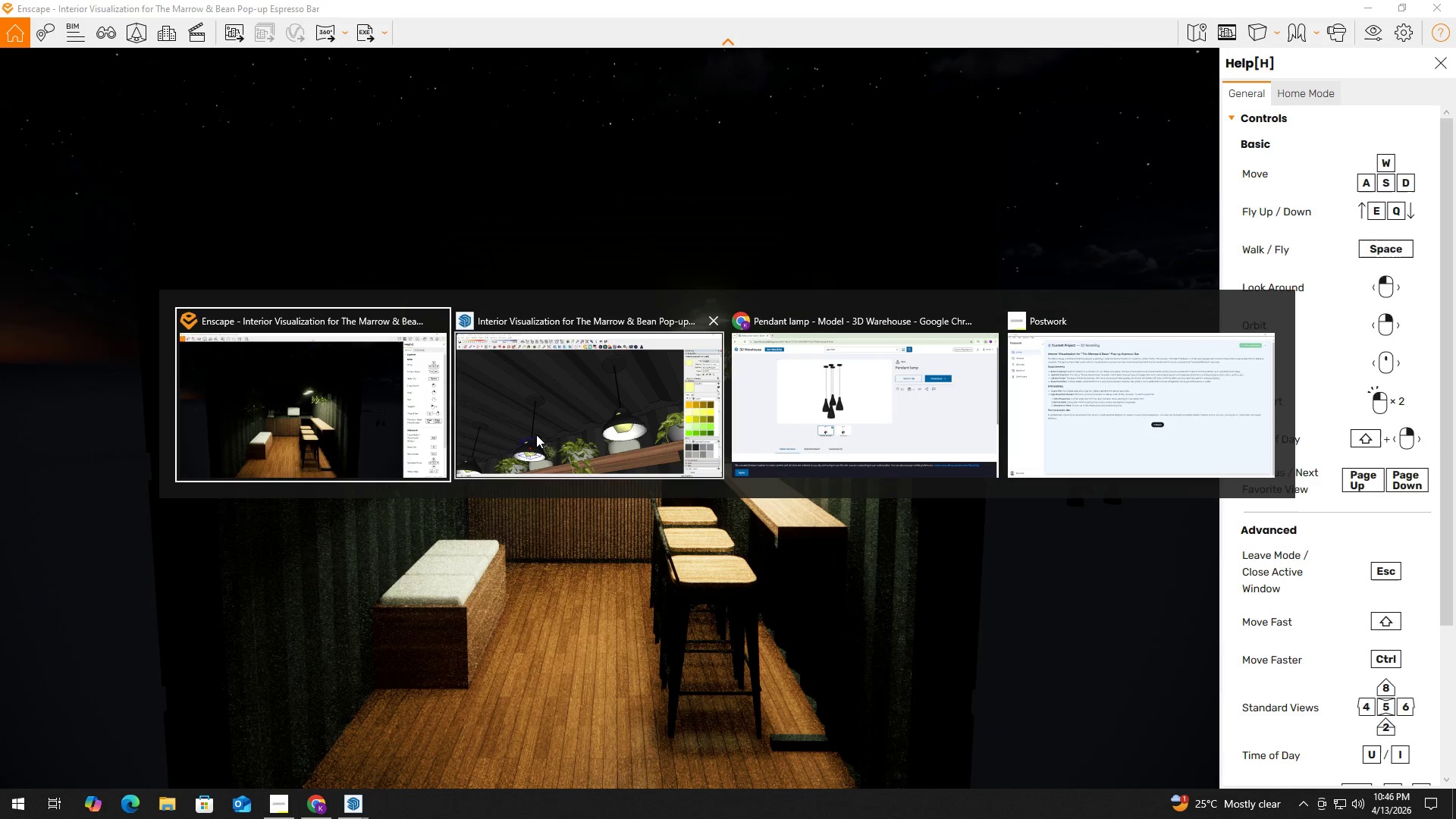 
left_click([538, 431])
 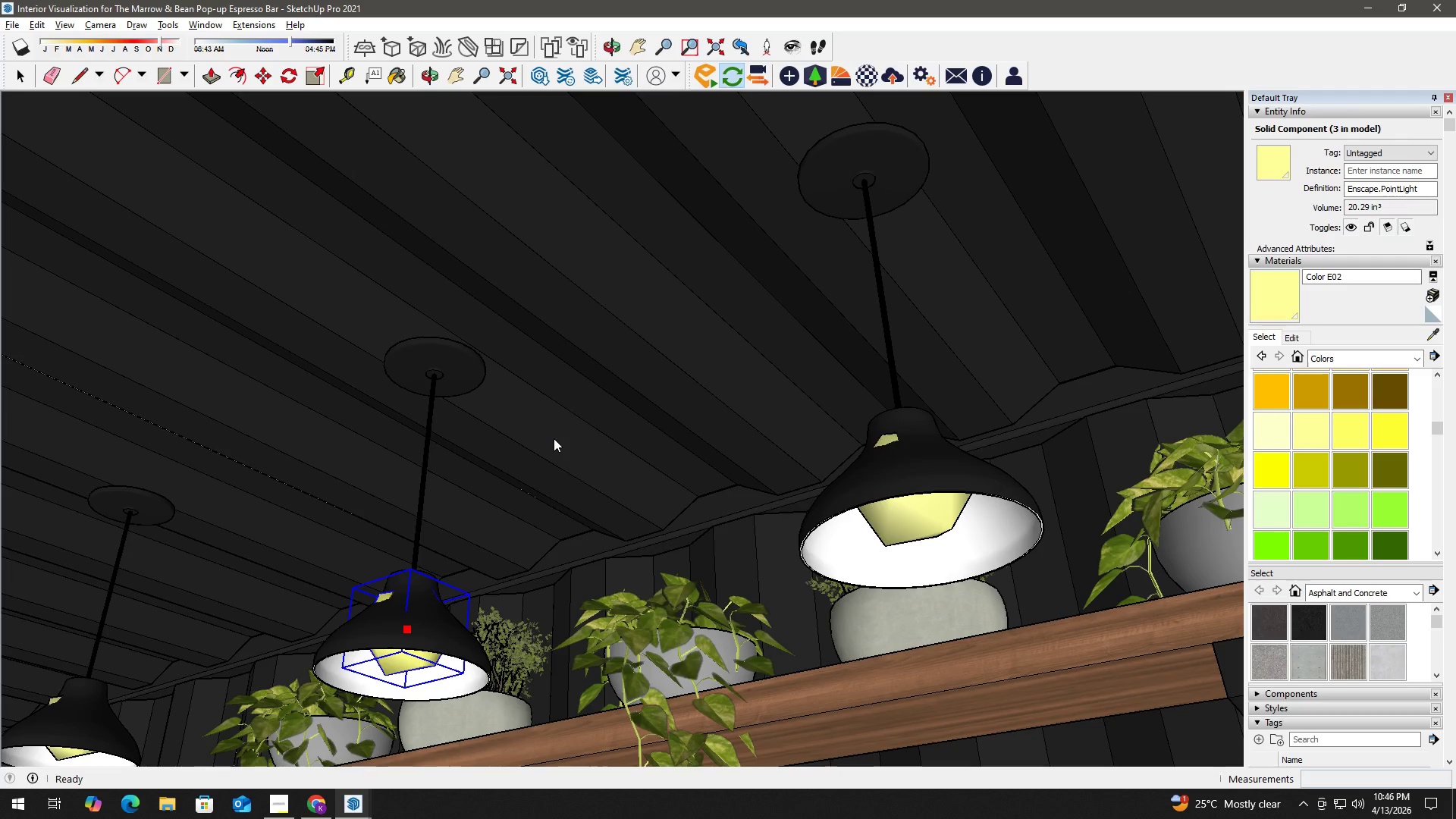 
scroll: coordinate [558, 432], scroll_direction: down, amount: 2.0
 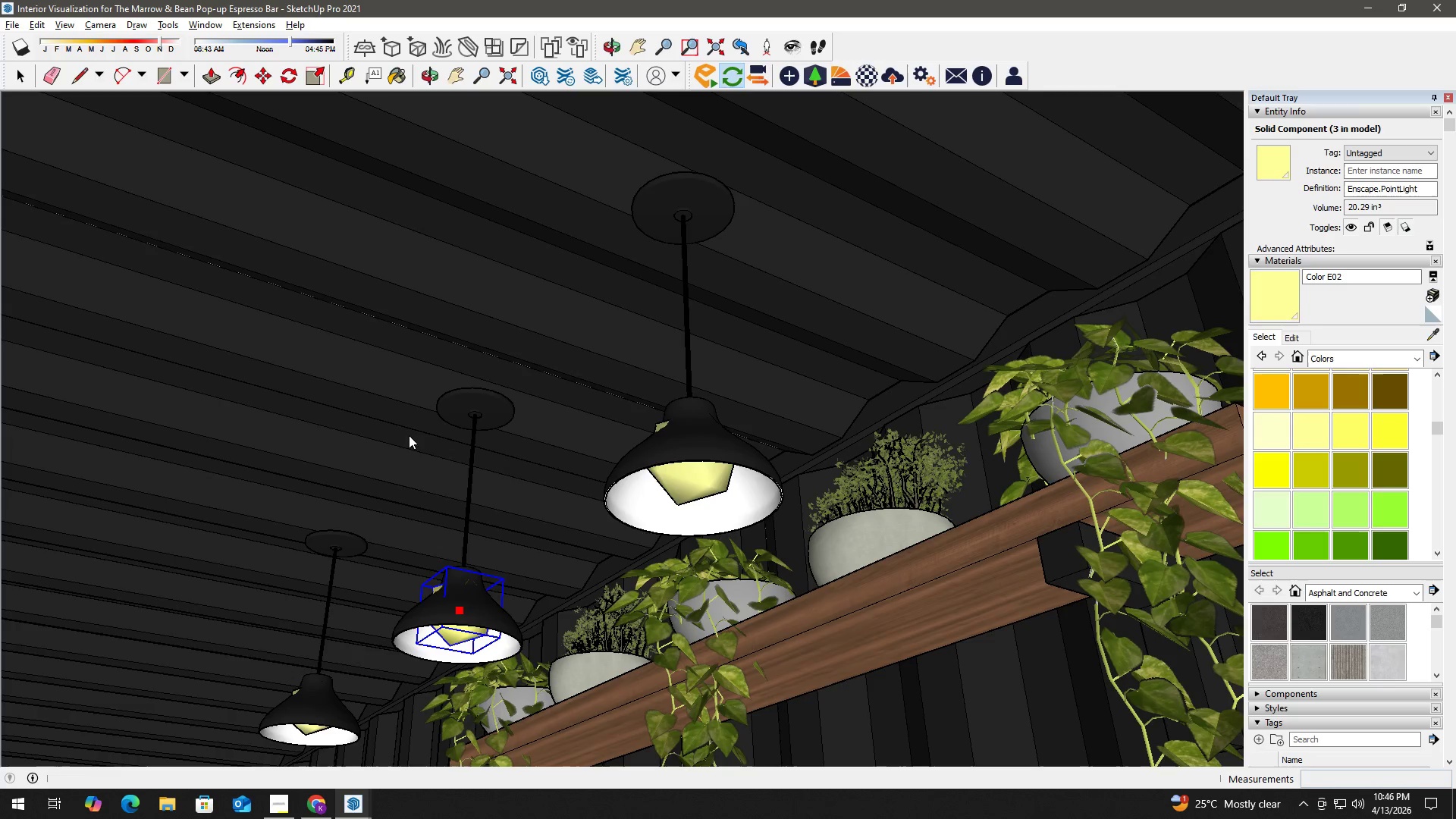 
key(Space)
 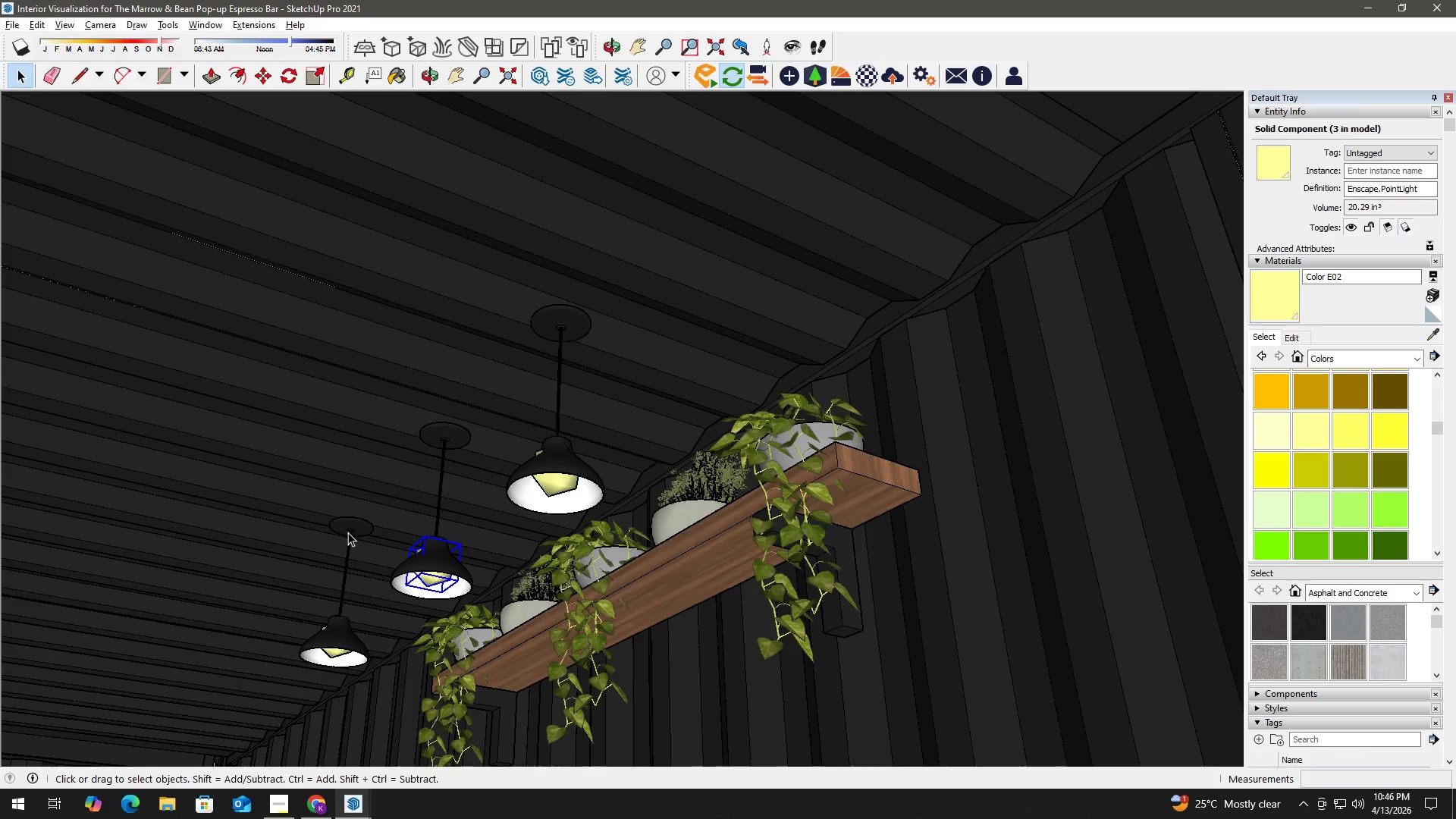 
scroll: coordinate [368, 527], scroll_direction: down, amount: 4.0
 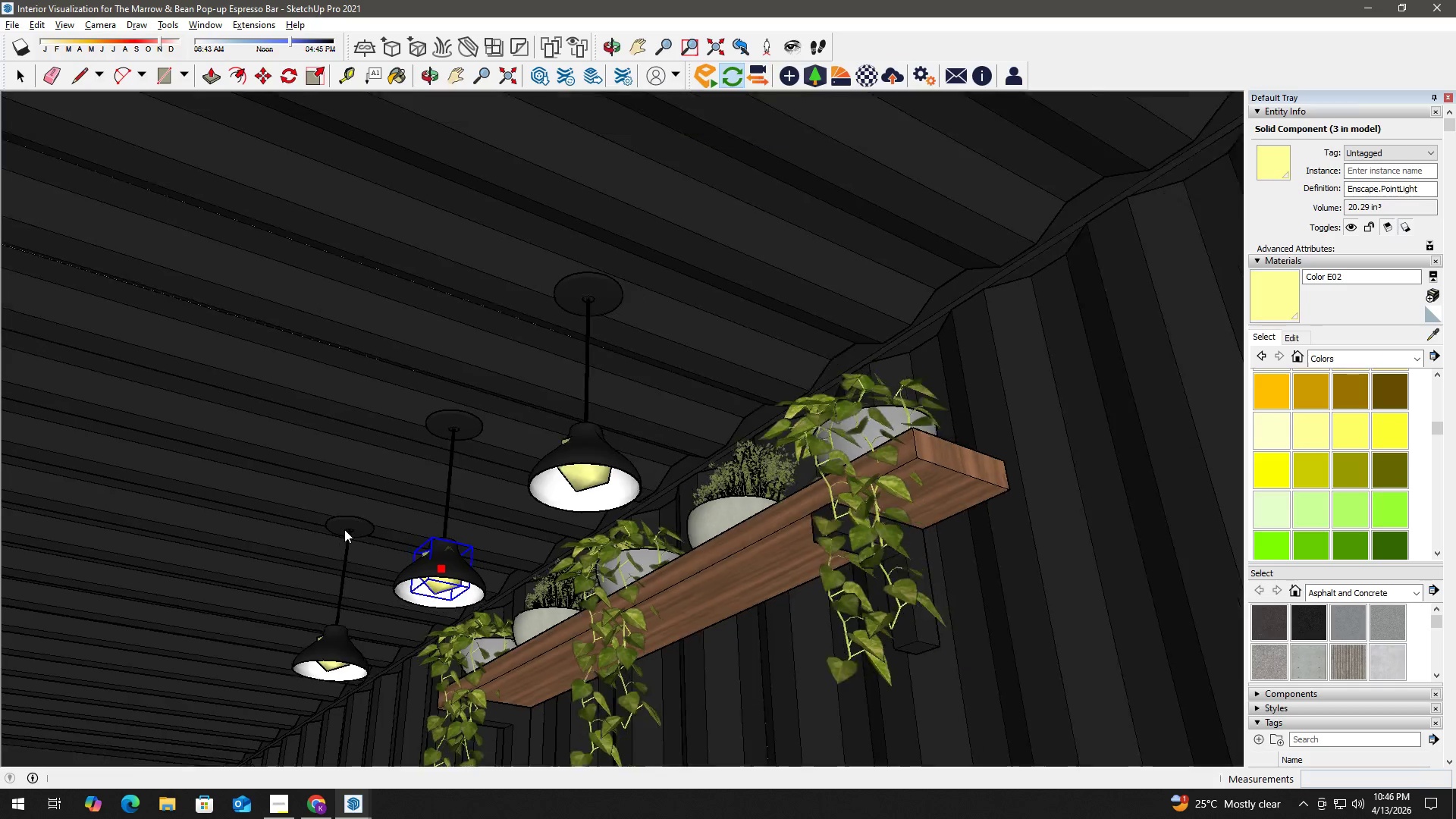 
hold_key(key=ControlLeft, duration=1.5)
left_click([346, 633])
 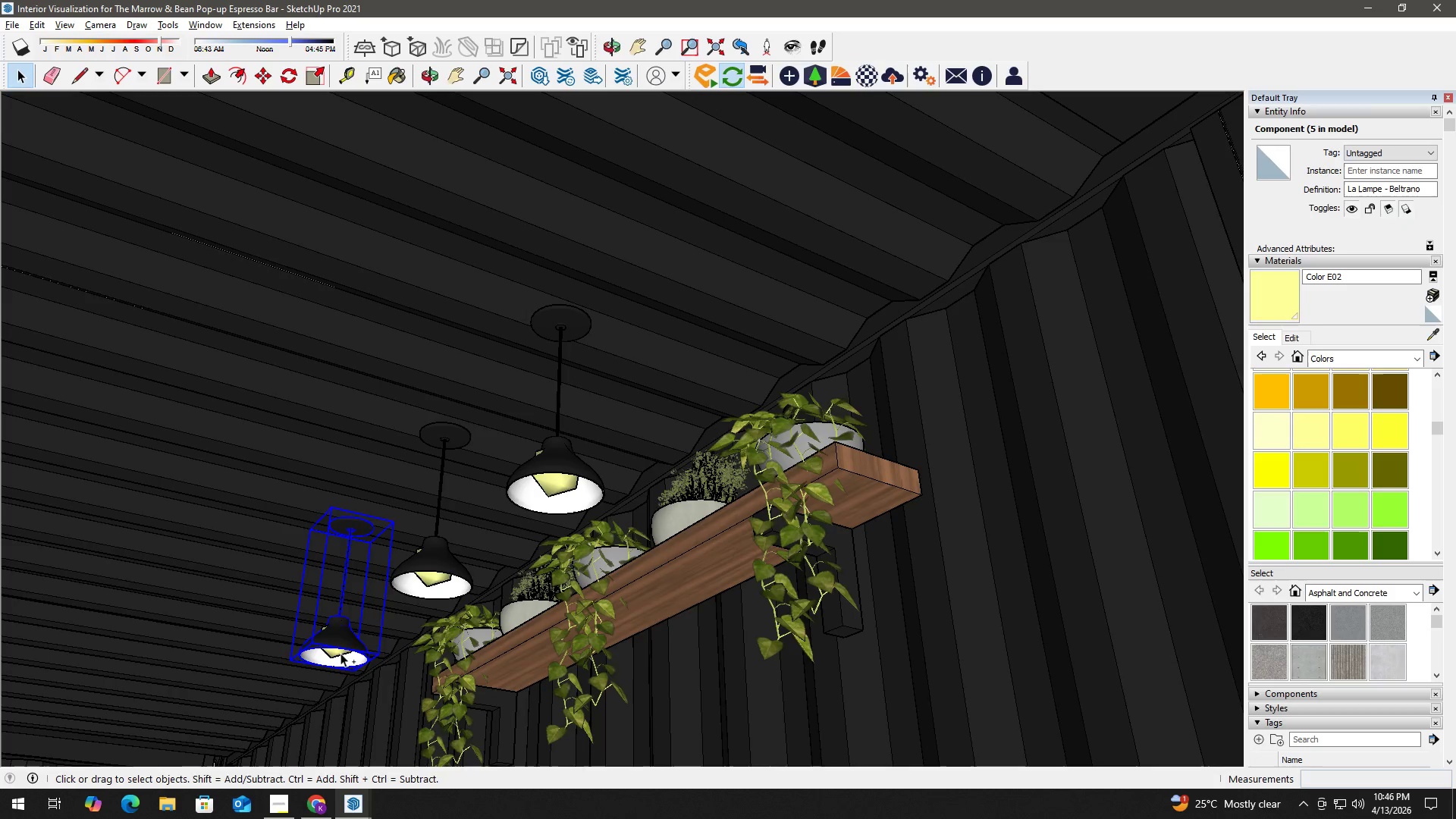 
left_click([337, 657])
 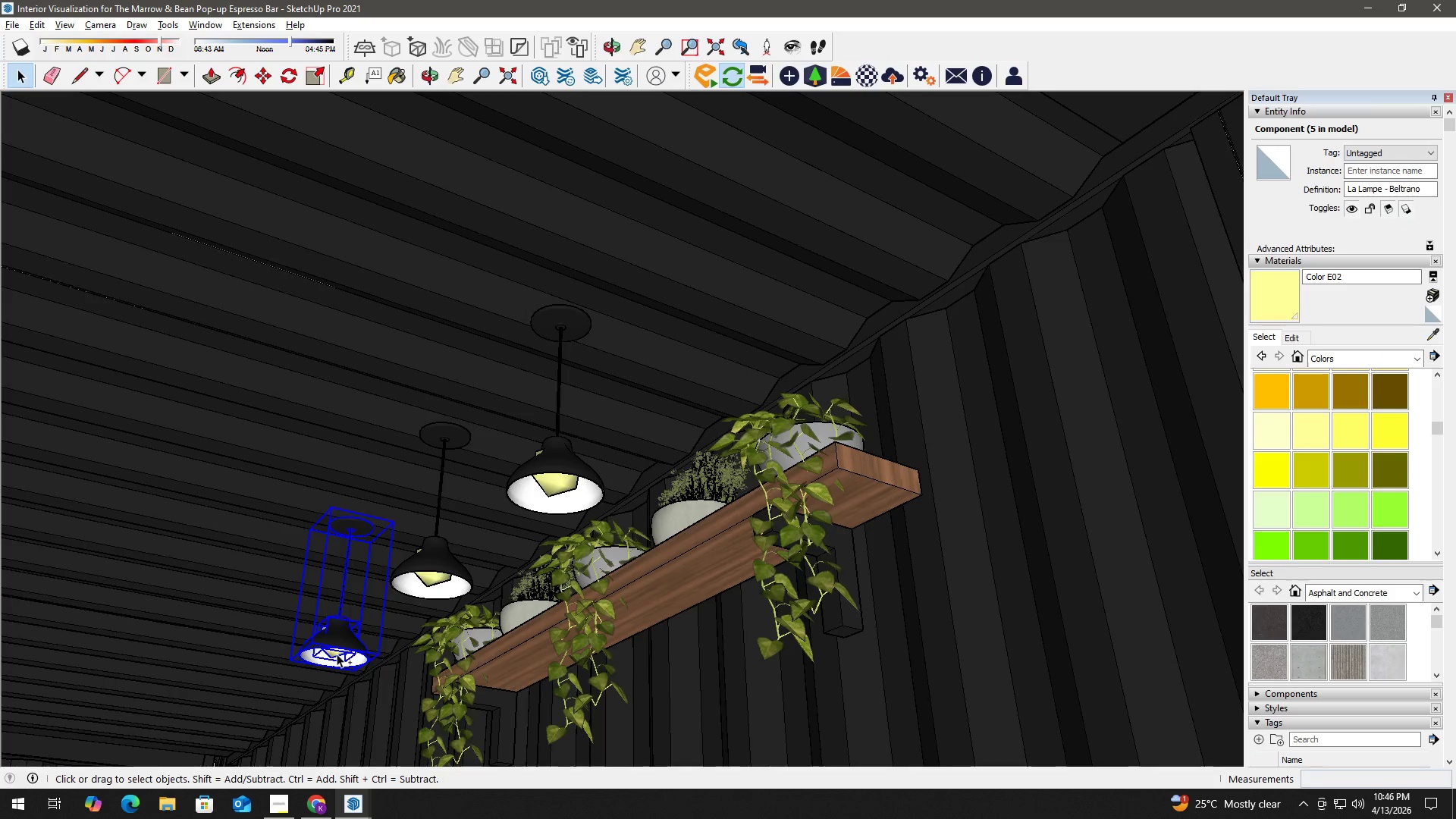 
hold_key(key=ControlLeft, duration=1.52)
left_click([447, 547])
 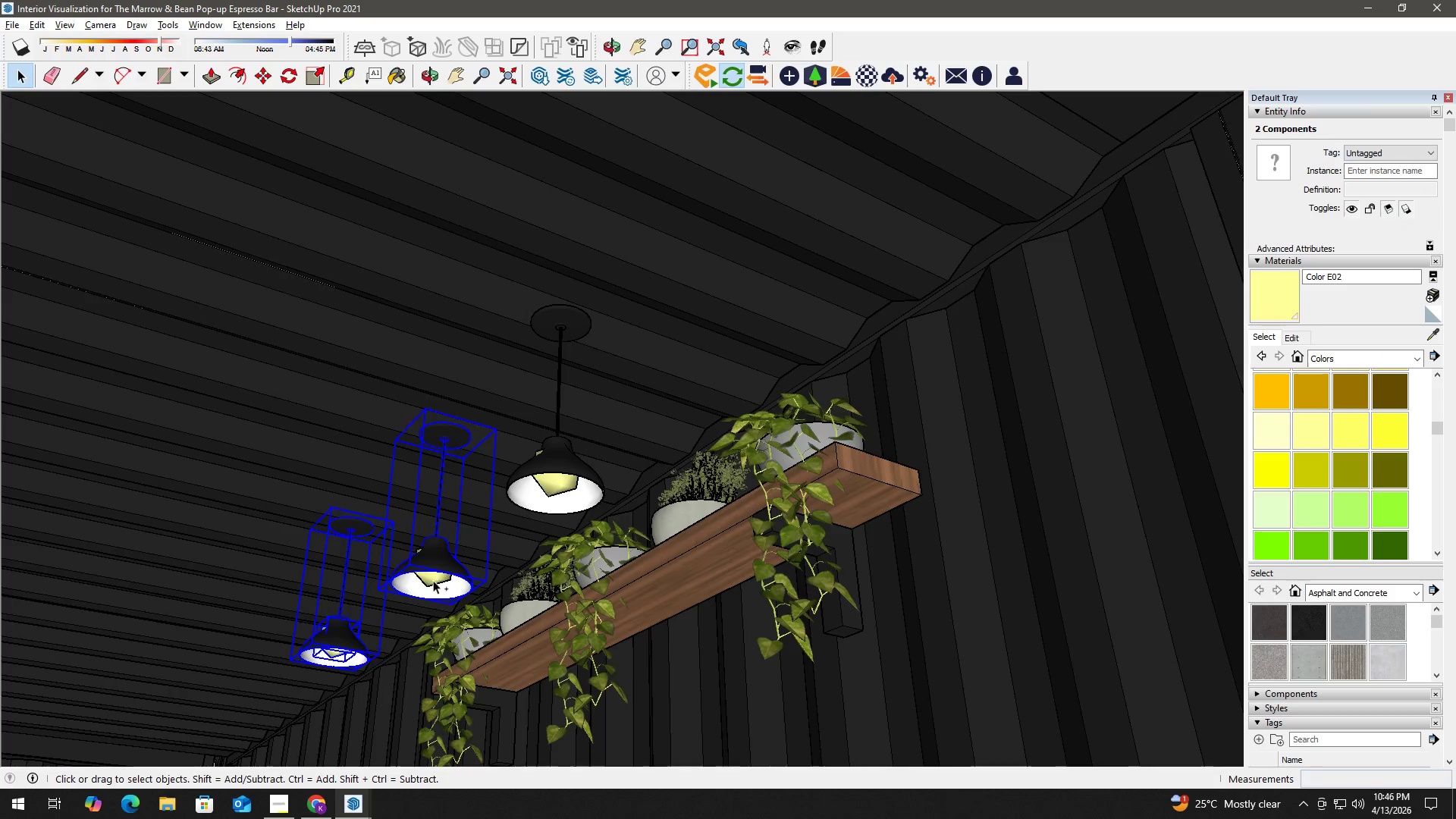 
double_click([433, 581])
 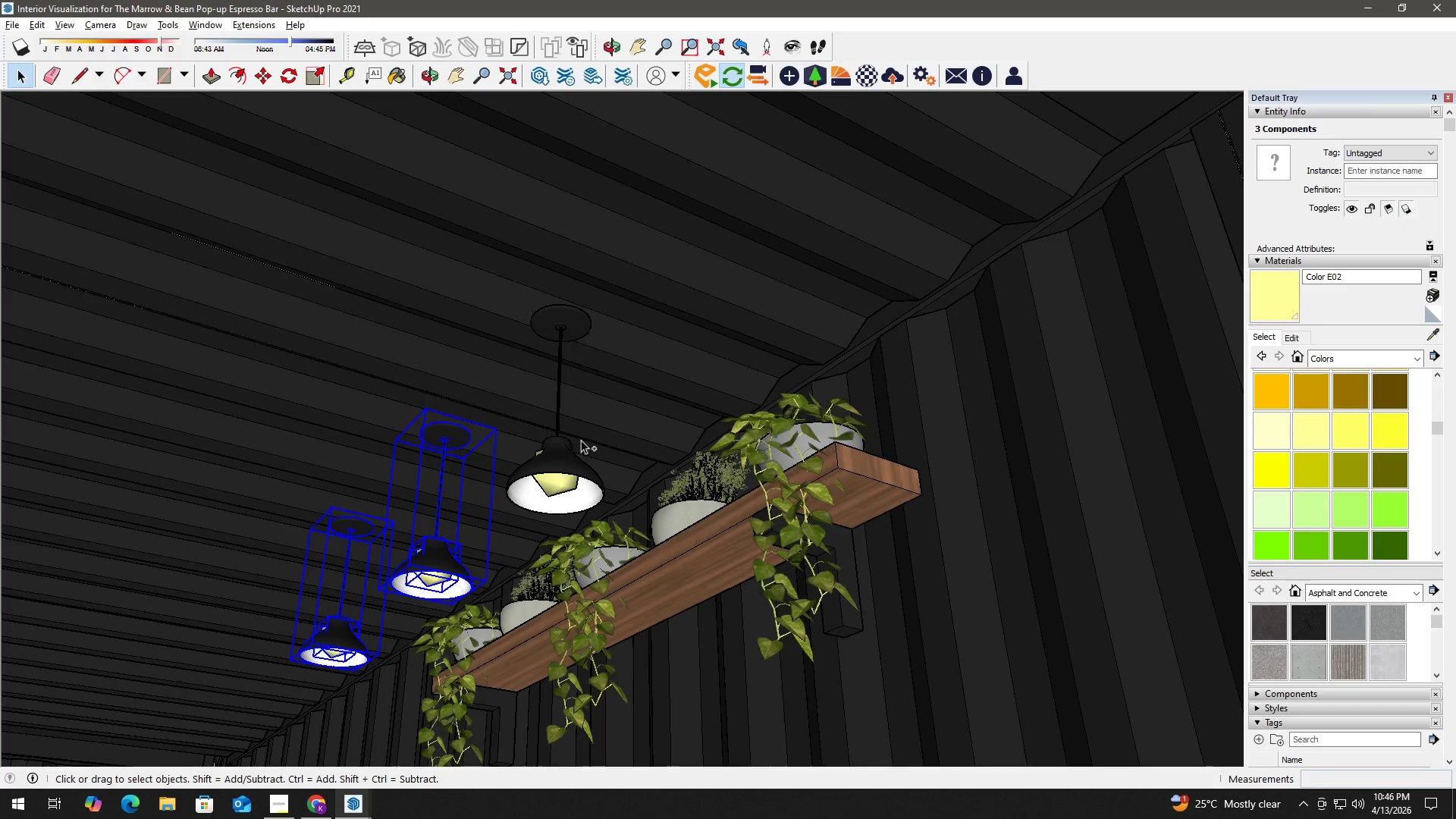 
hold_key(key=ControlLeft, duration=3.94)
left_click([552, 441])
 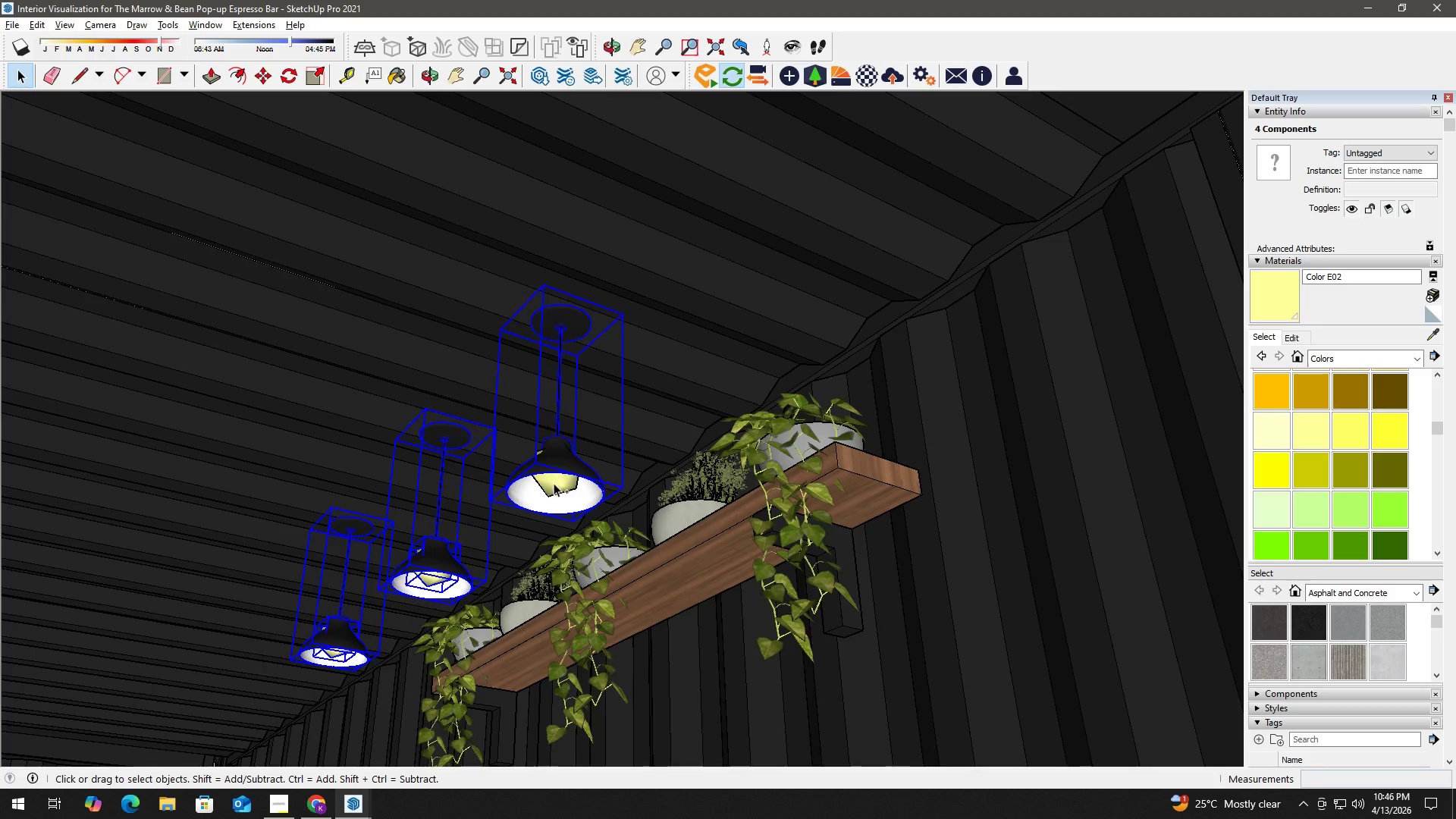 
left_click([554, 485])
 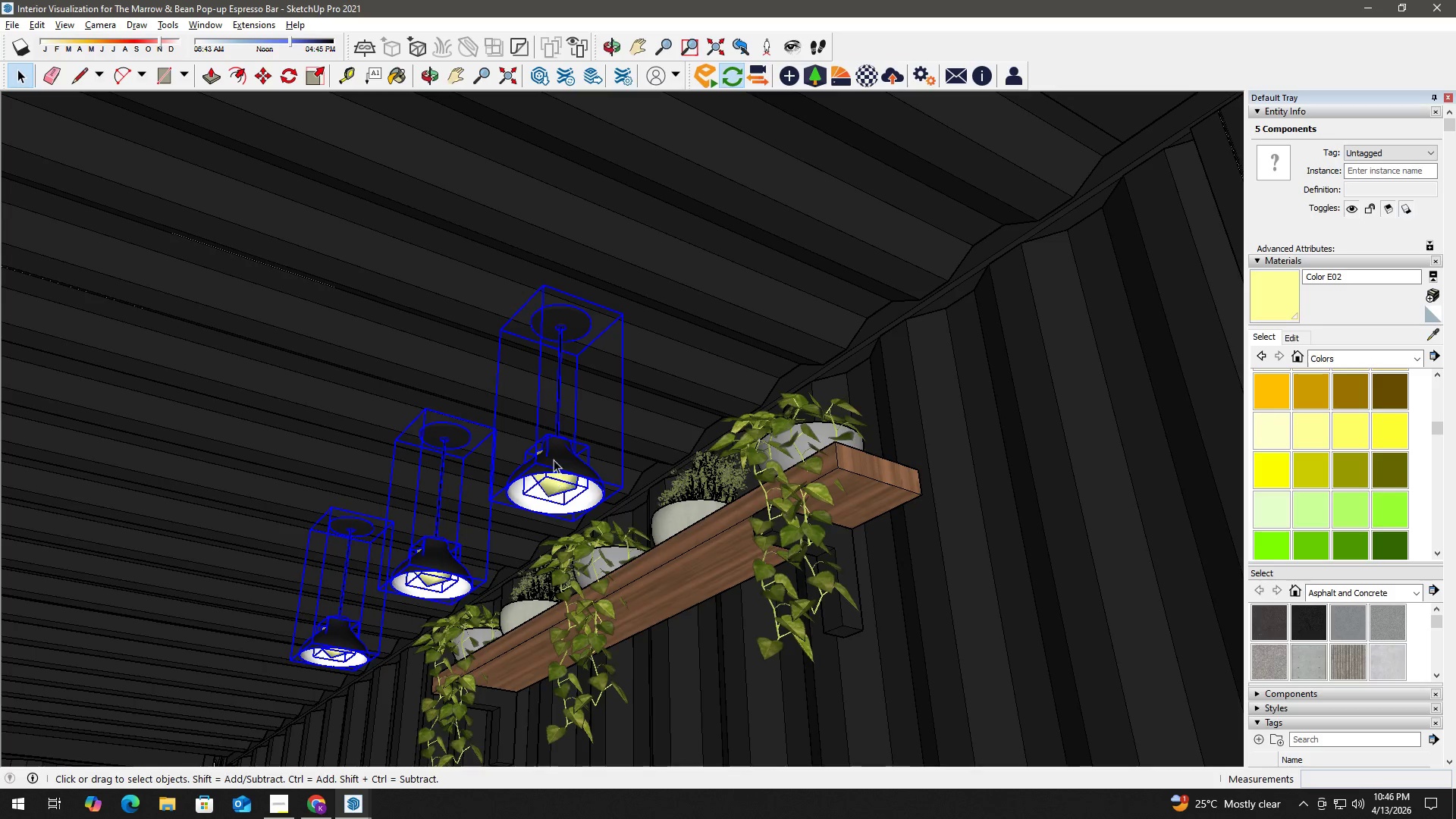 
scroll: coordinate [548, 443], scroll_direction: down, amount: 2.0
 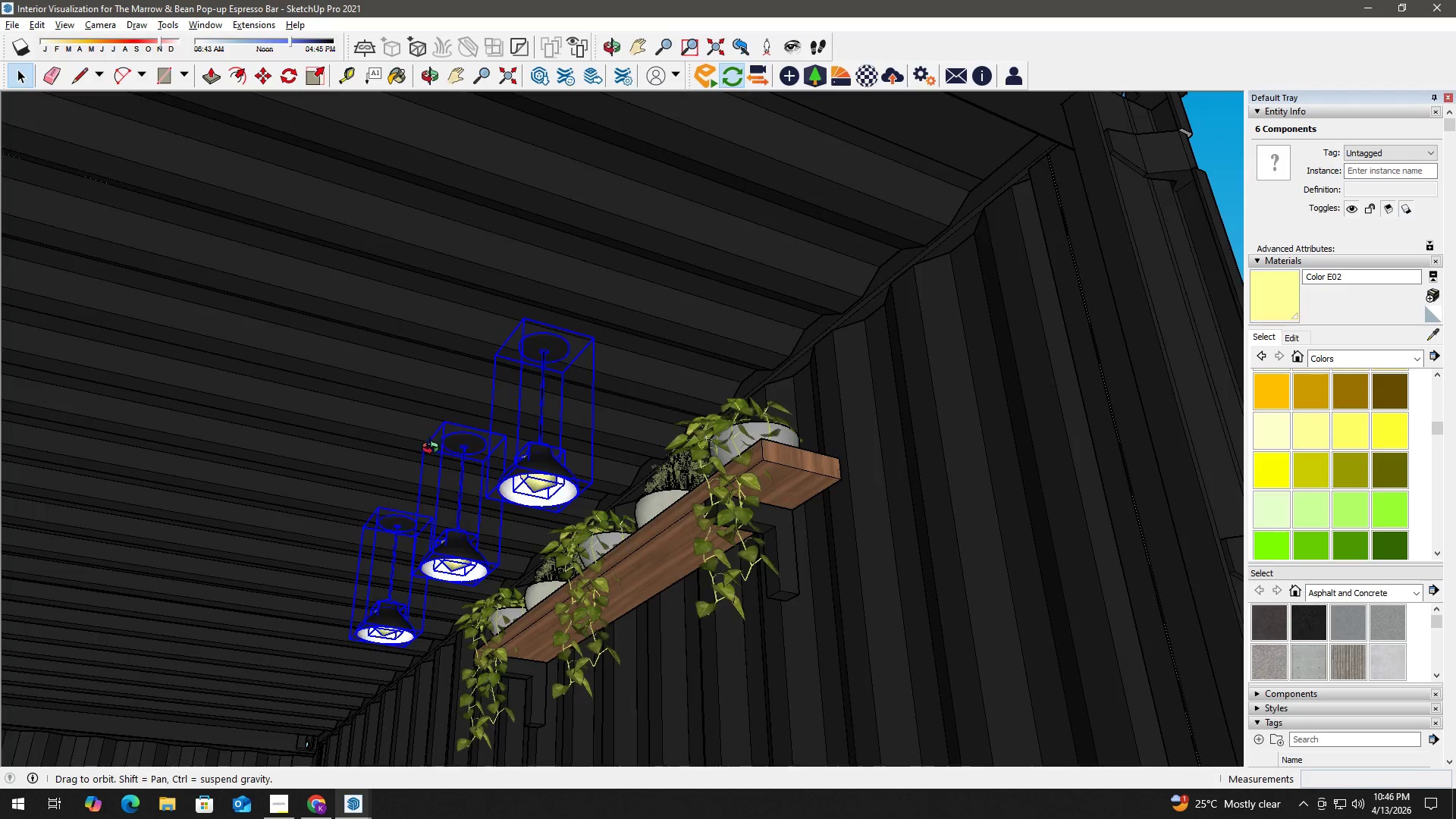 
key(M)
 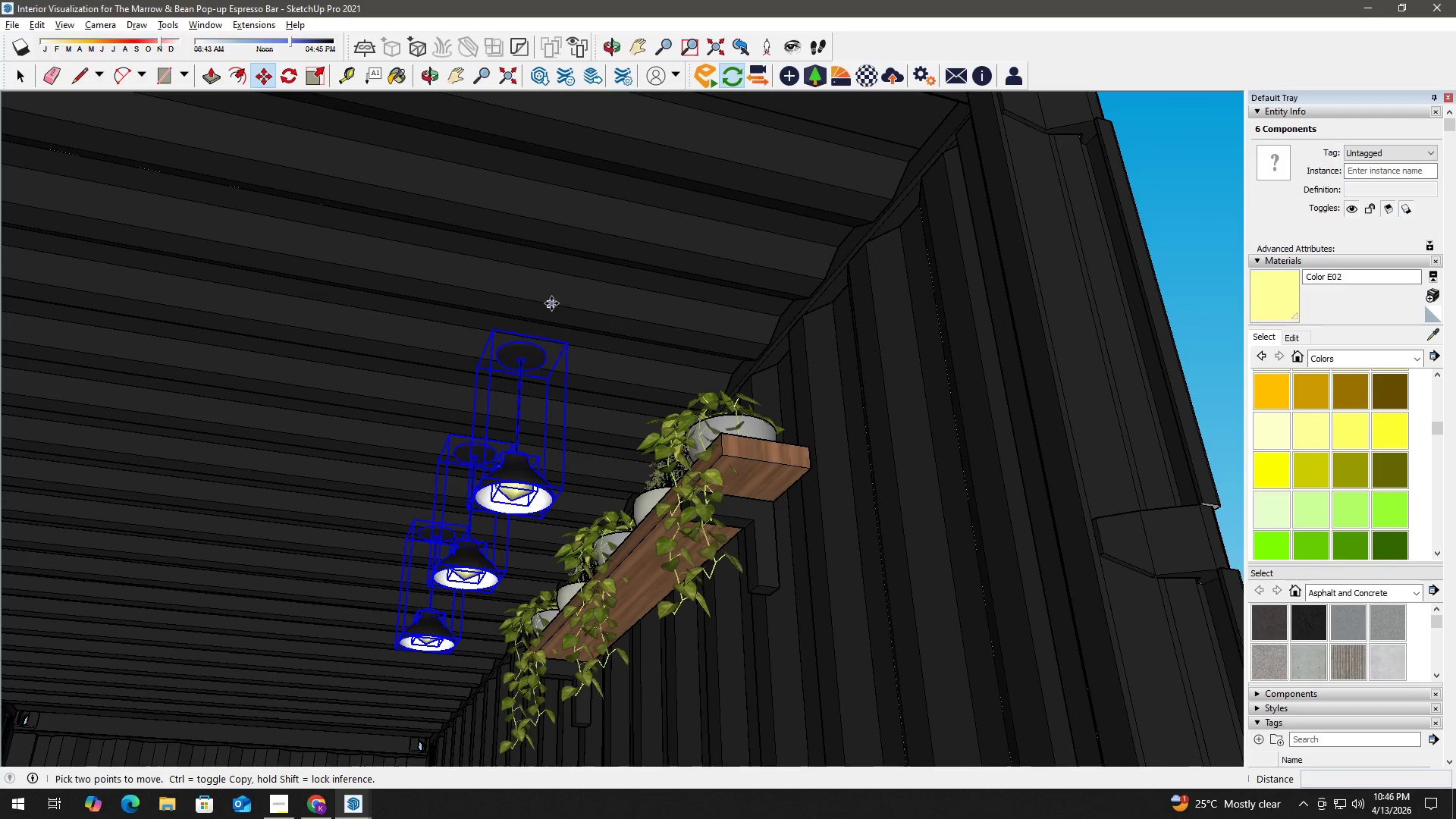 
left_click([546, 303])
 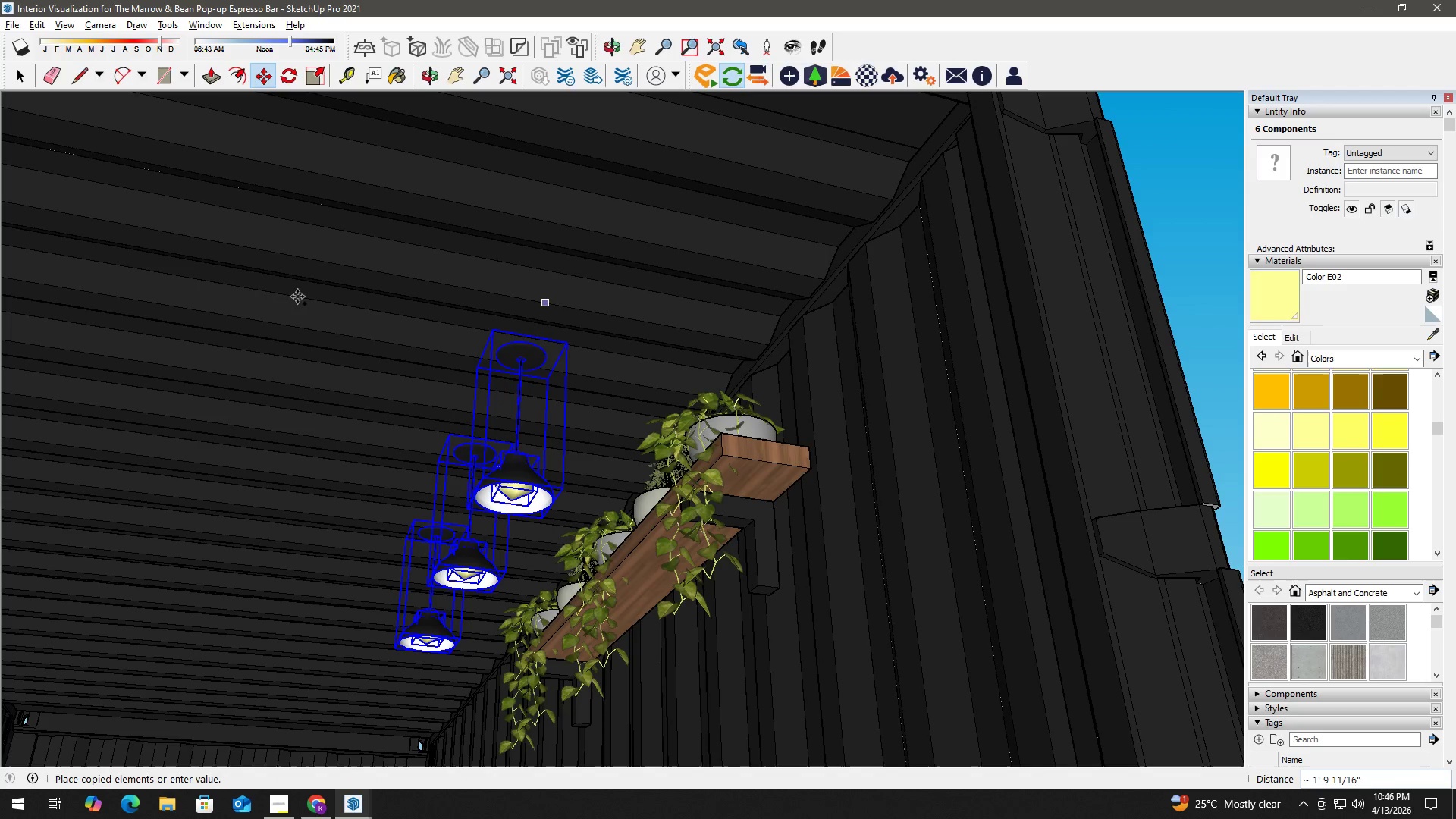 
hold_key(key=ShiftLeft, duration=0.31)
 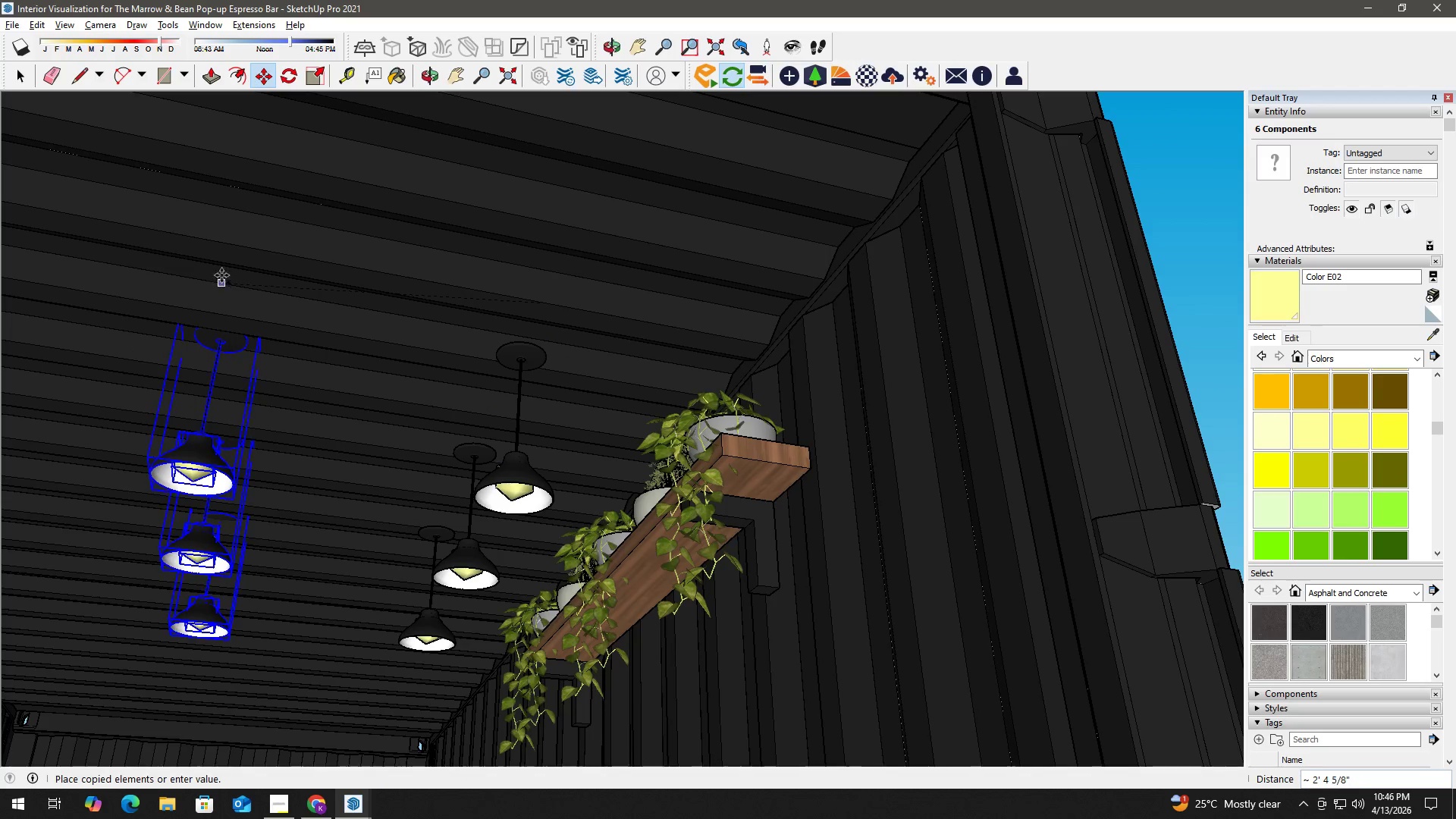 
scroll: coordinate [212, 271], scroll_direction: down, amount: 2.0
 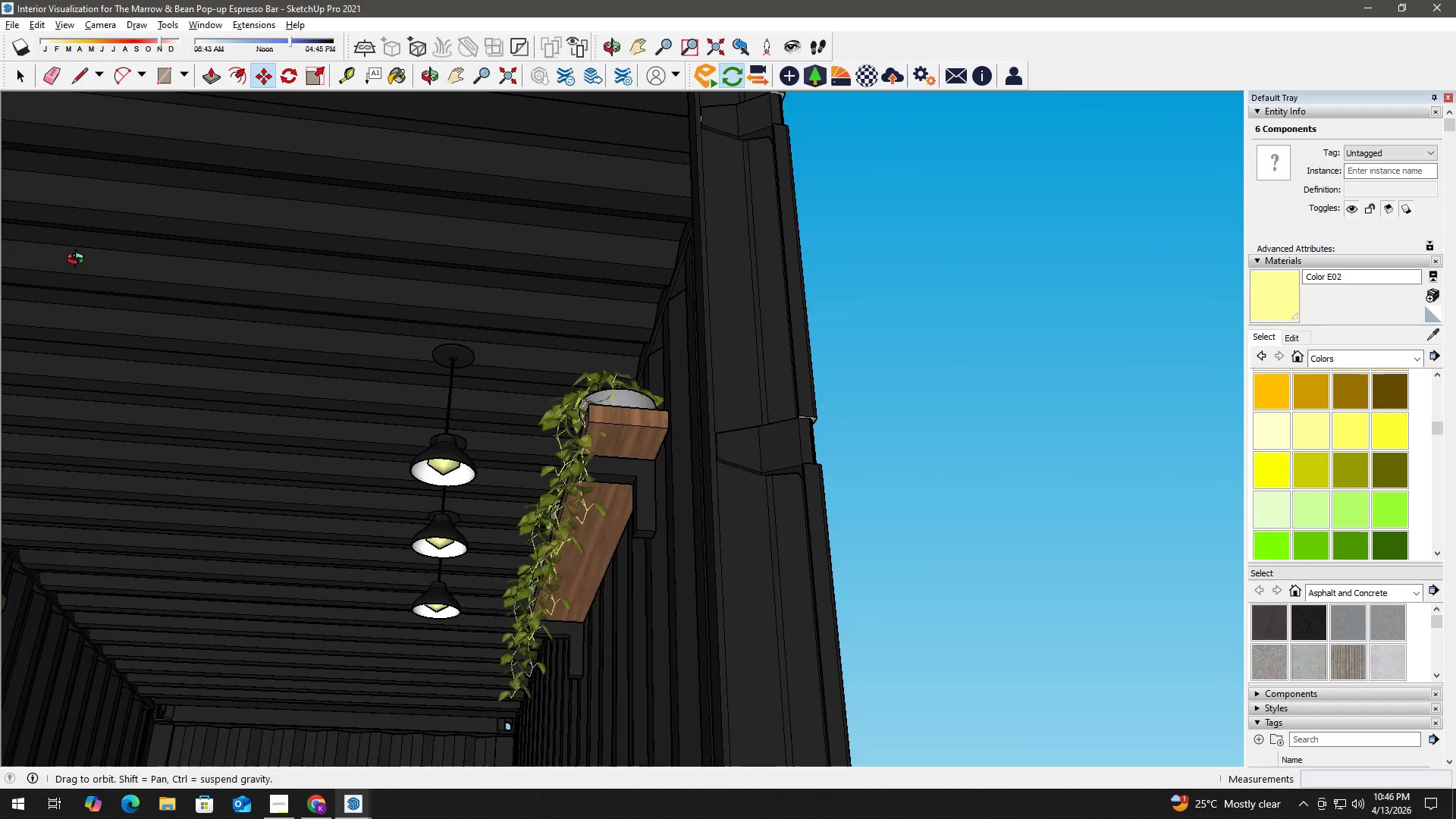 
hold_key(key=ShiftLeft, duration=0.88)
 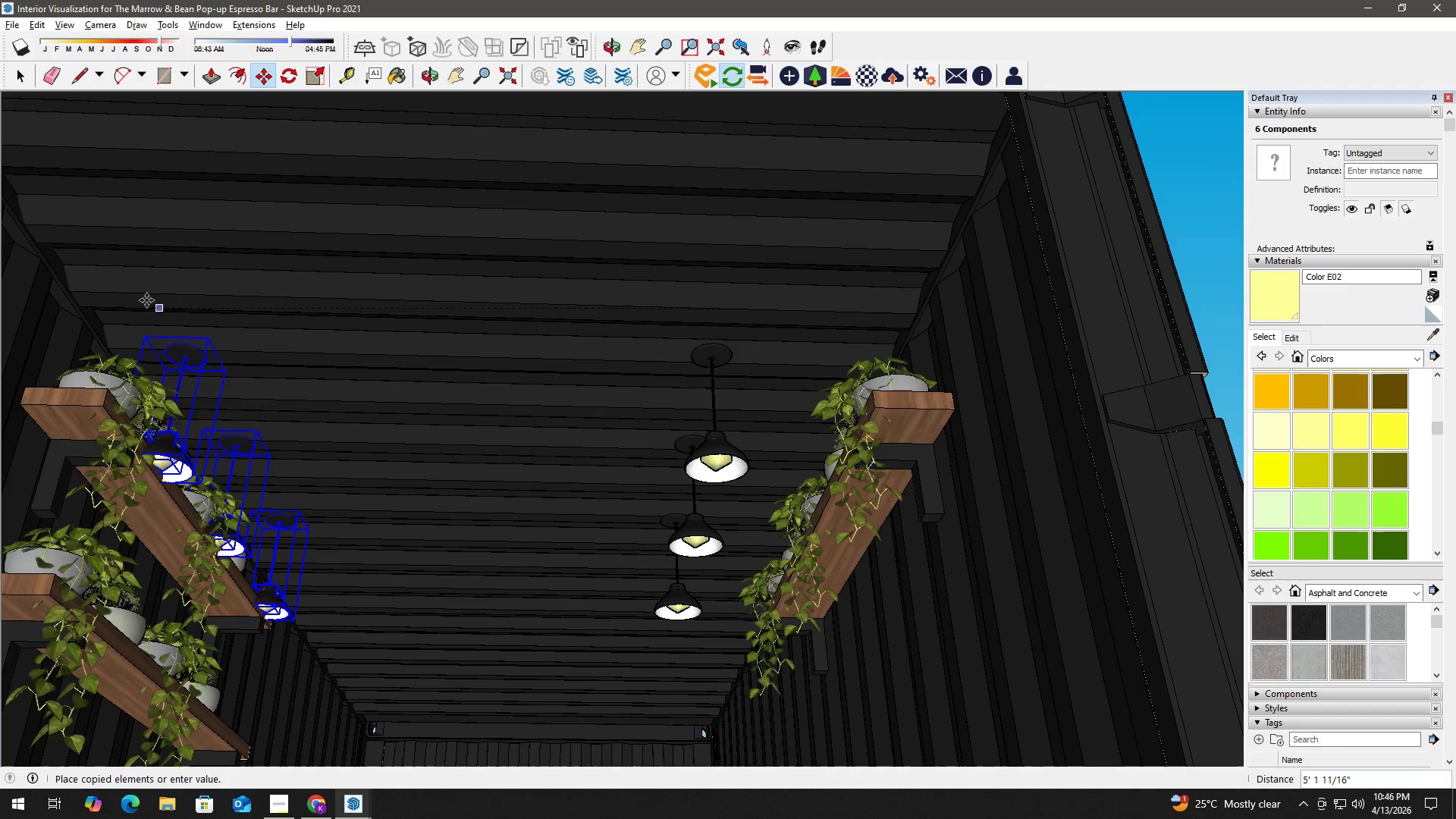 
wait(5.19)
 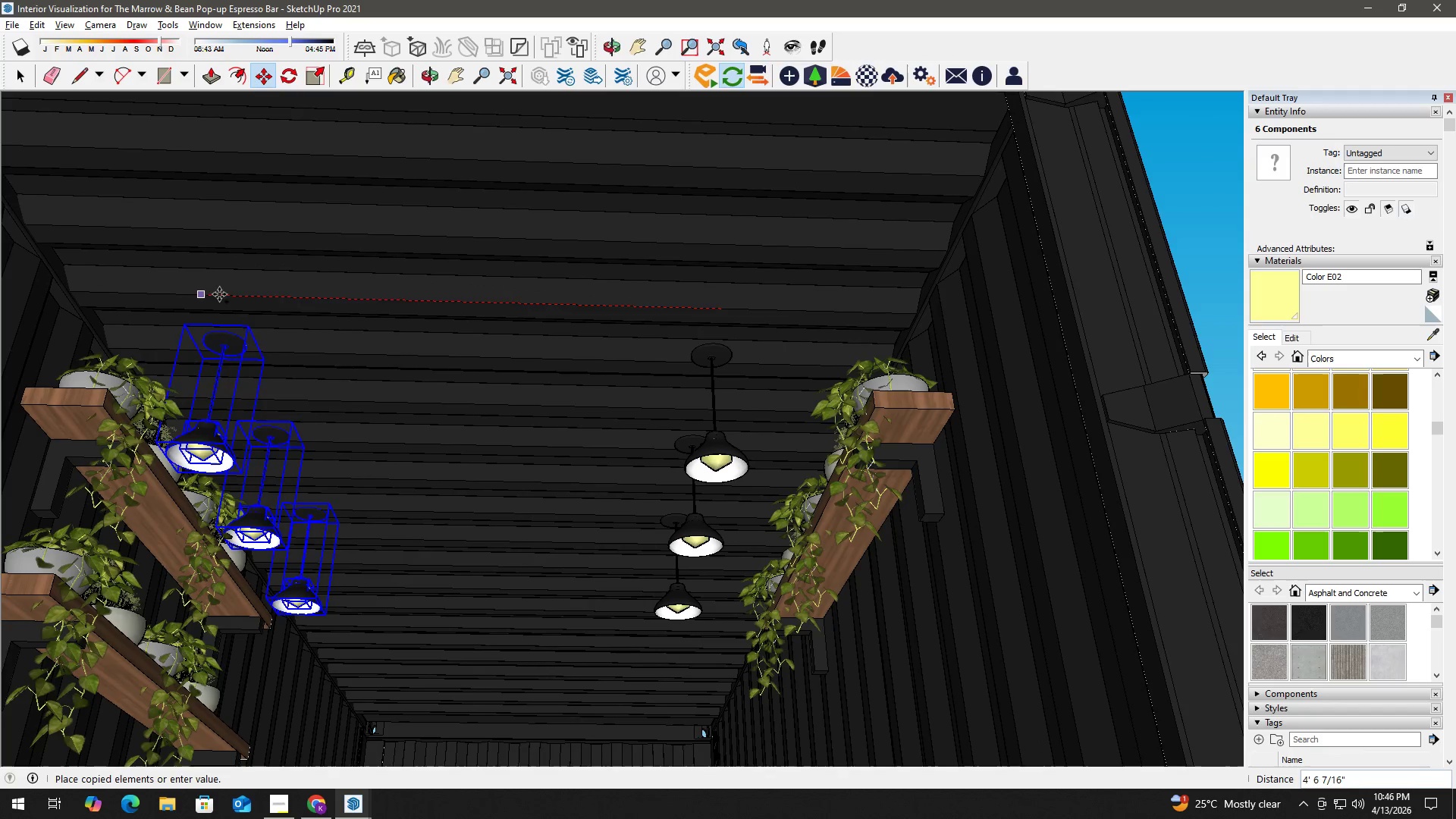 
left_click([276, 297])
 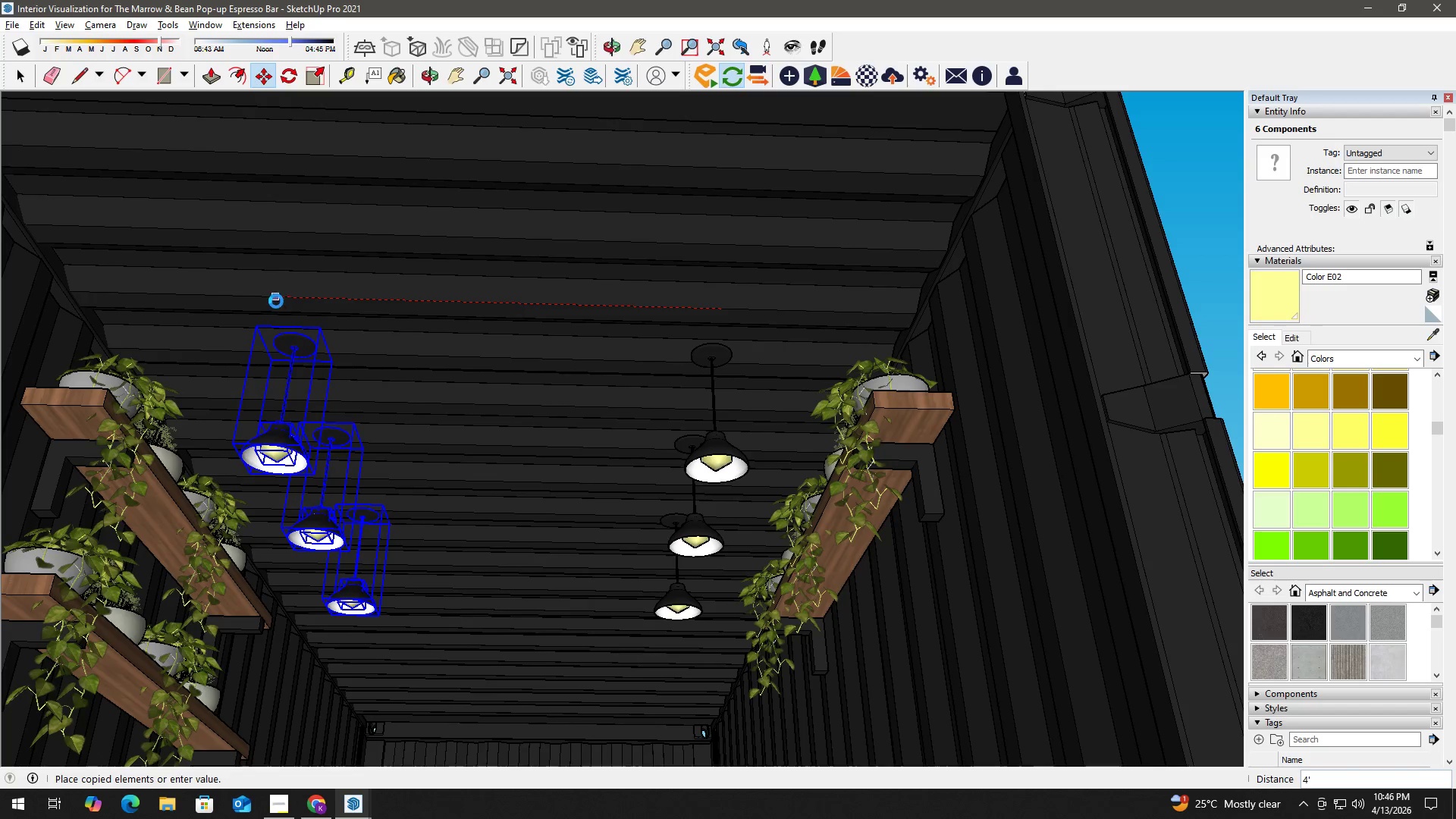 
key(Space)
 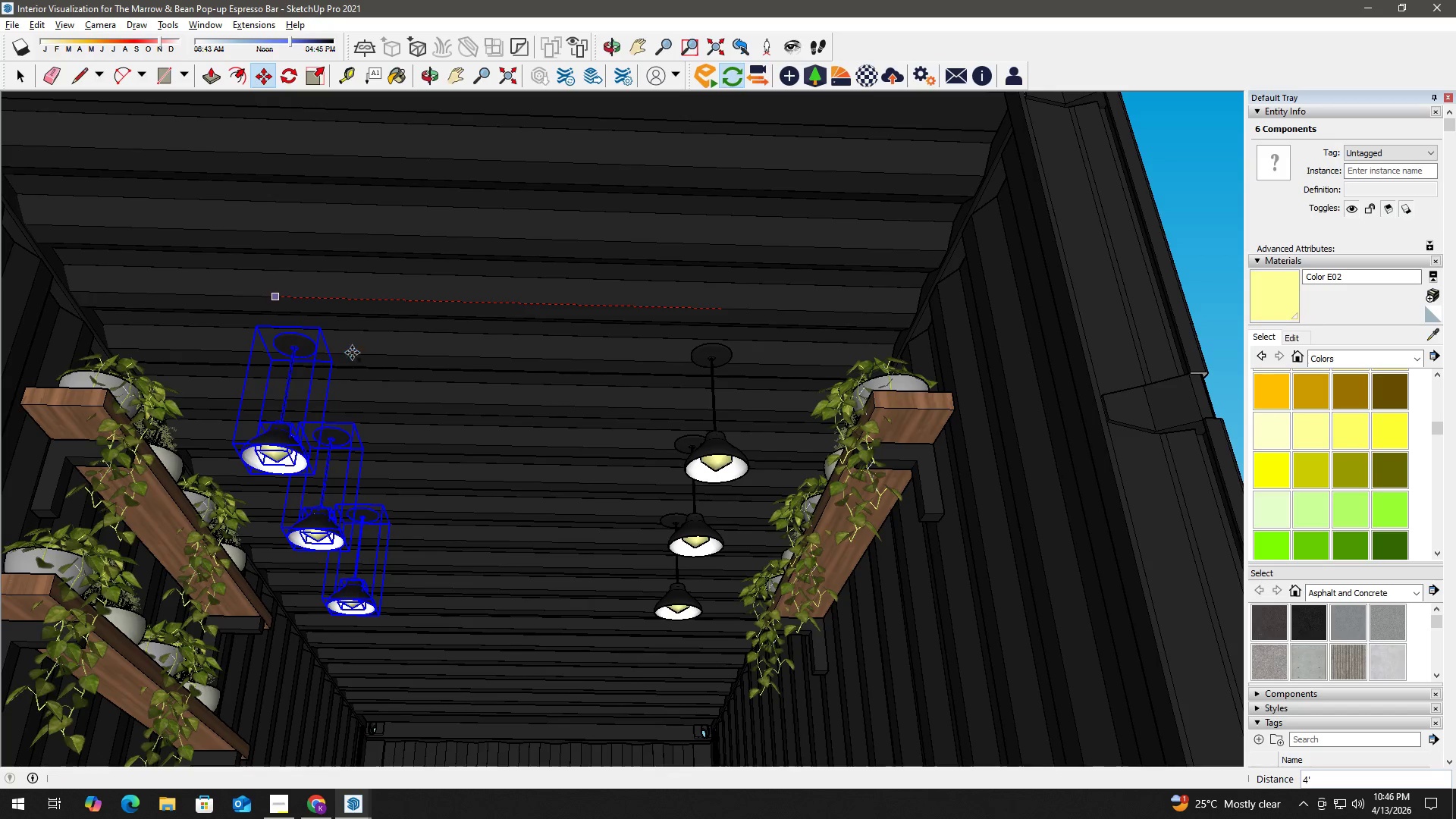 
scroll: coordinate [494, 424], scroll_direction: down, amount: 7.0
 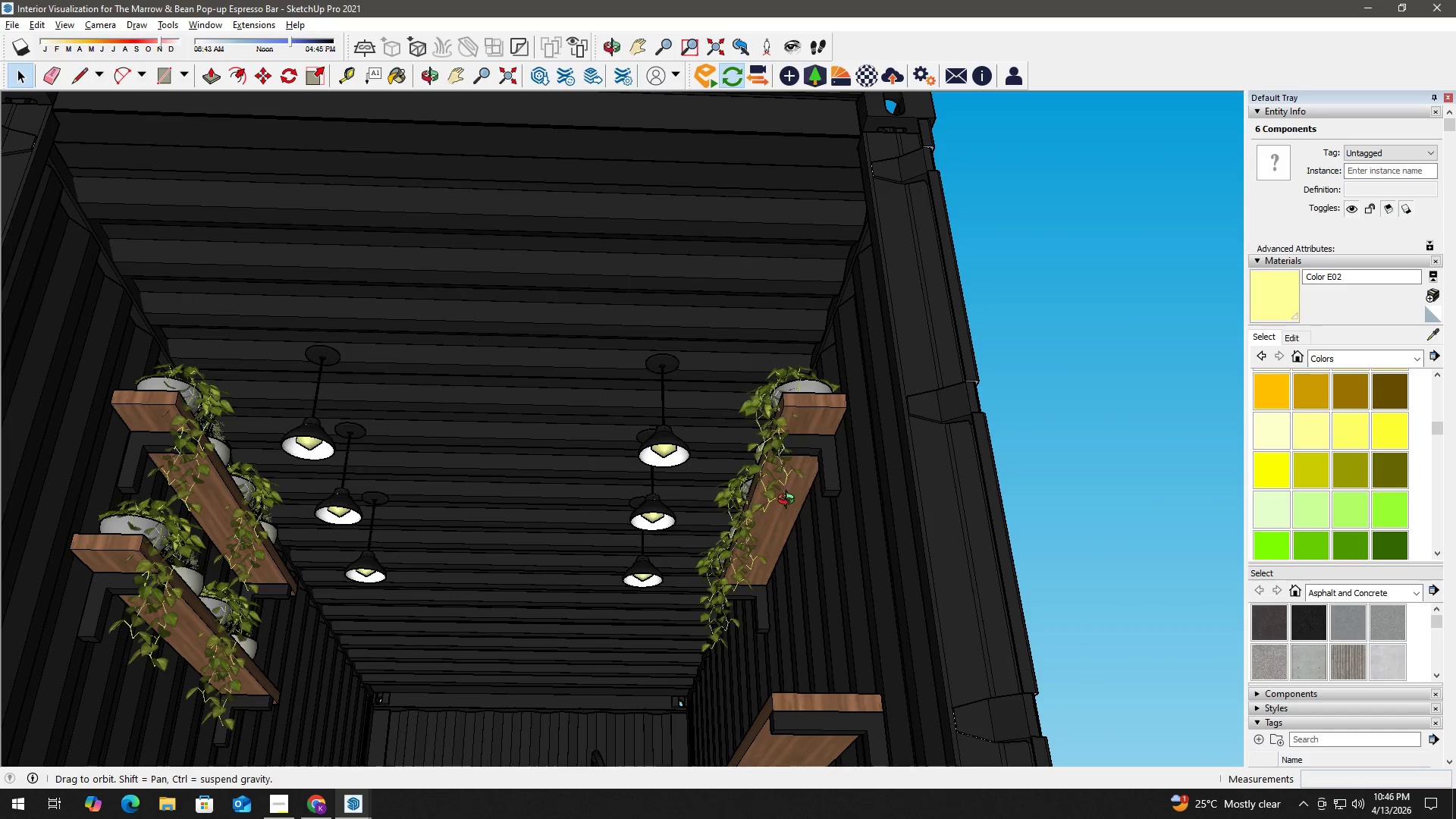 
key(Alt+Tab)
 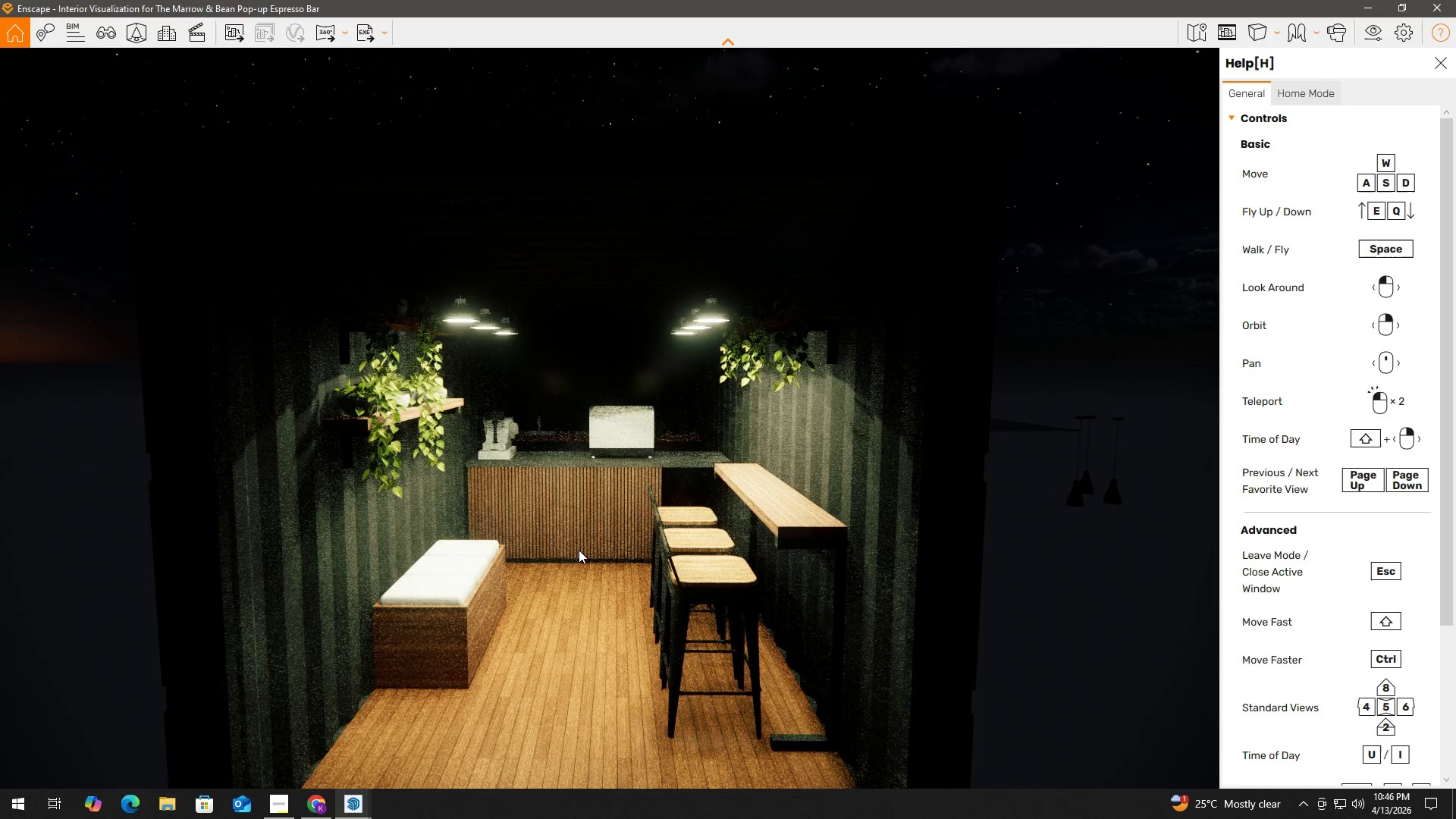 
key(Alt+AltLeft)
 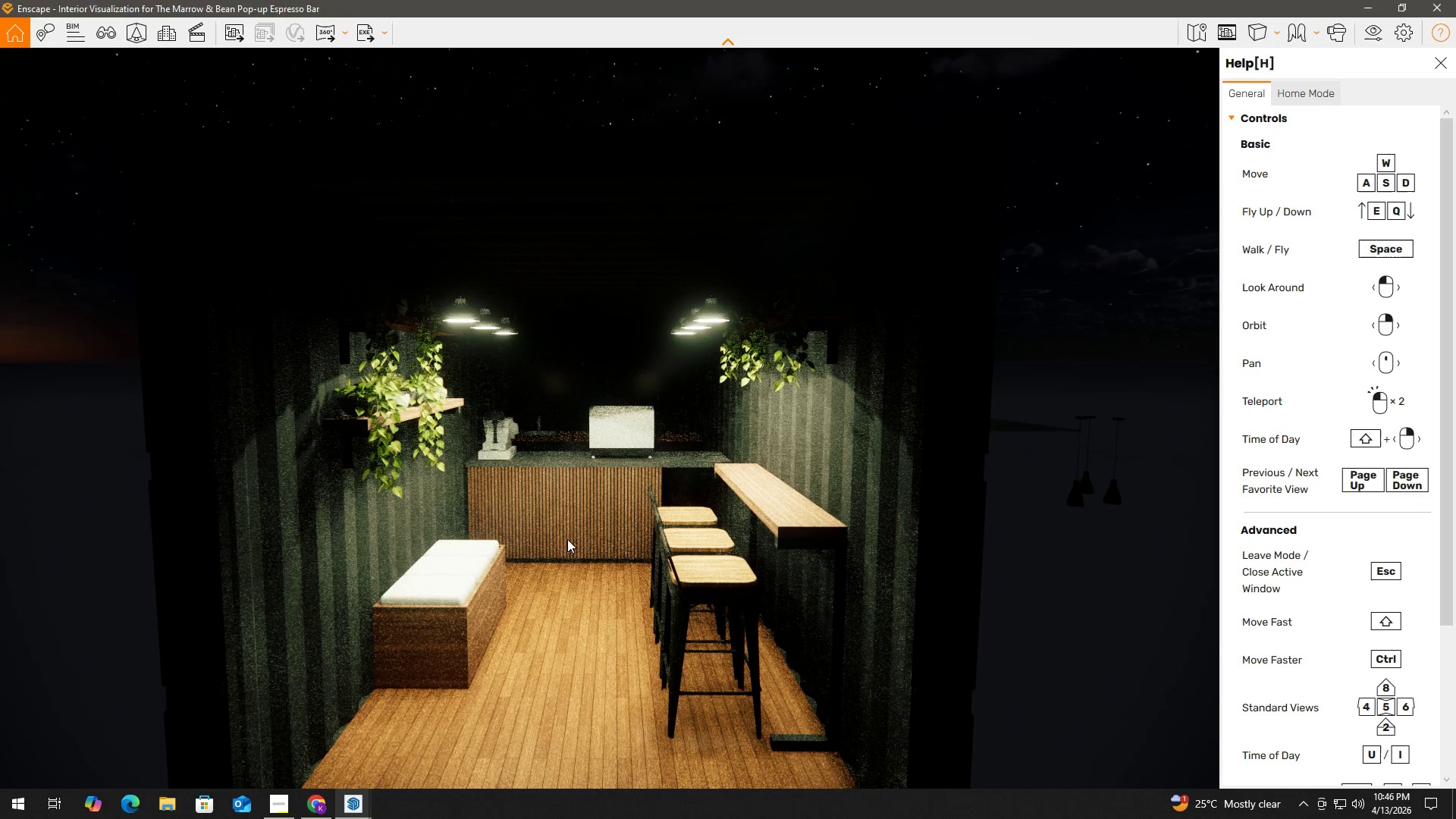 
key(Alt+Tab)
 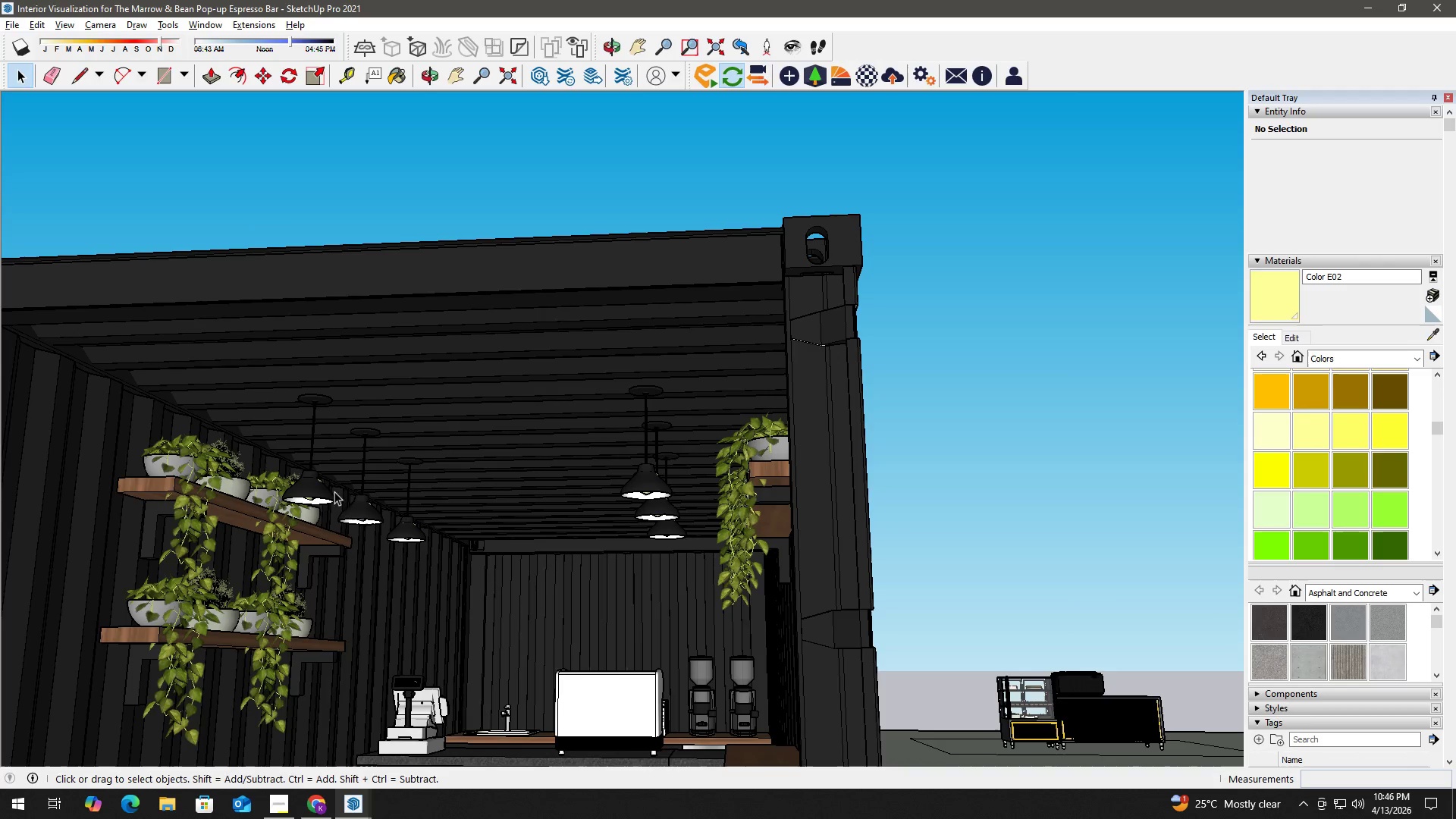 
left_click([315, 466])
 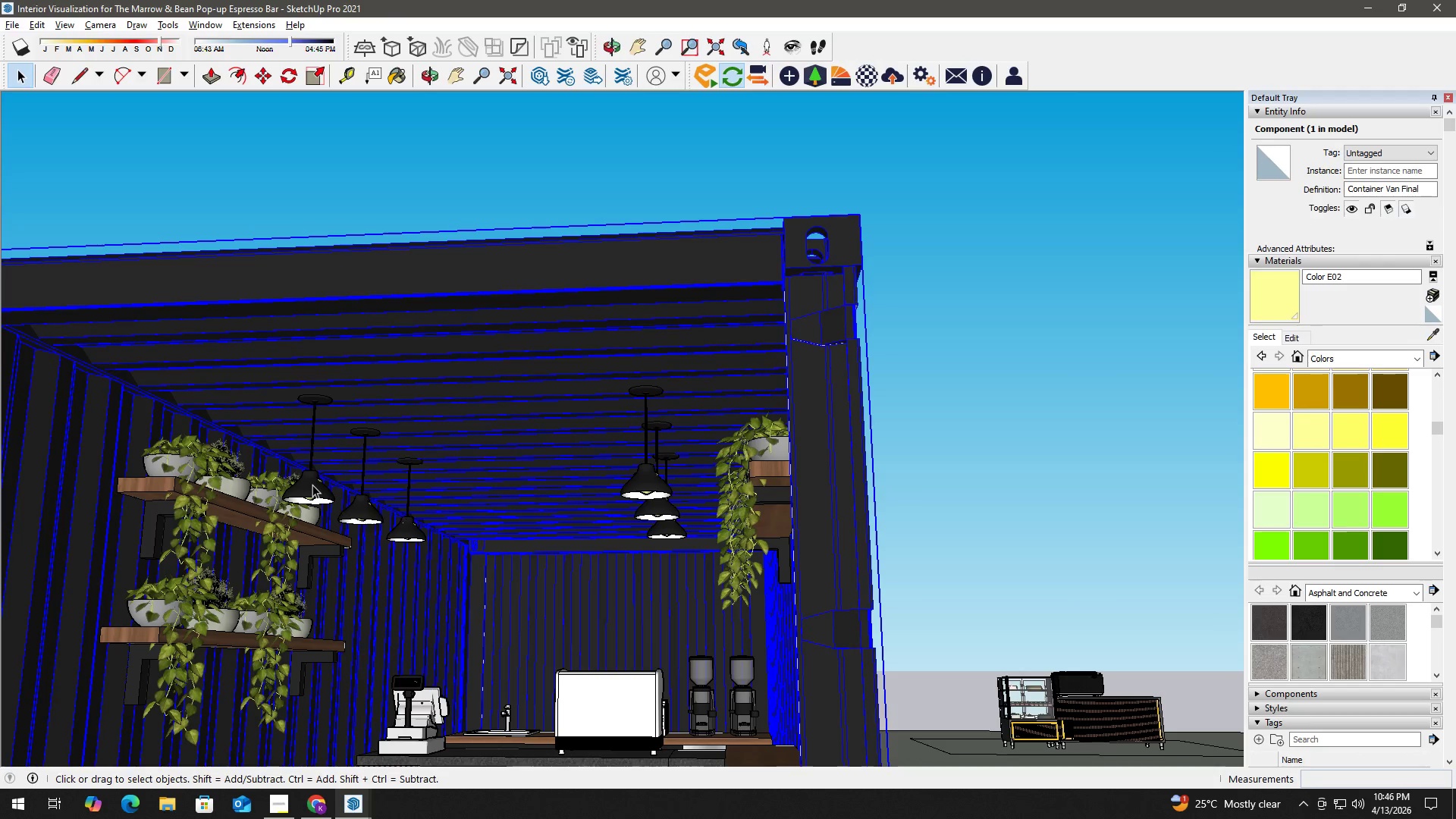 
key(Alt+Tab)
 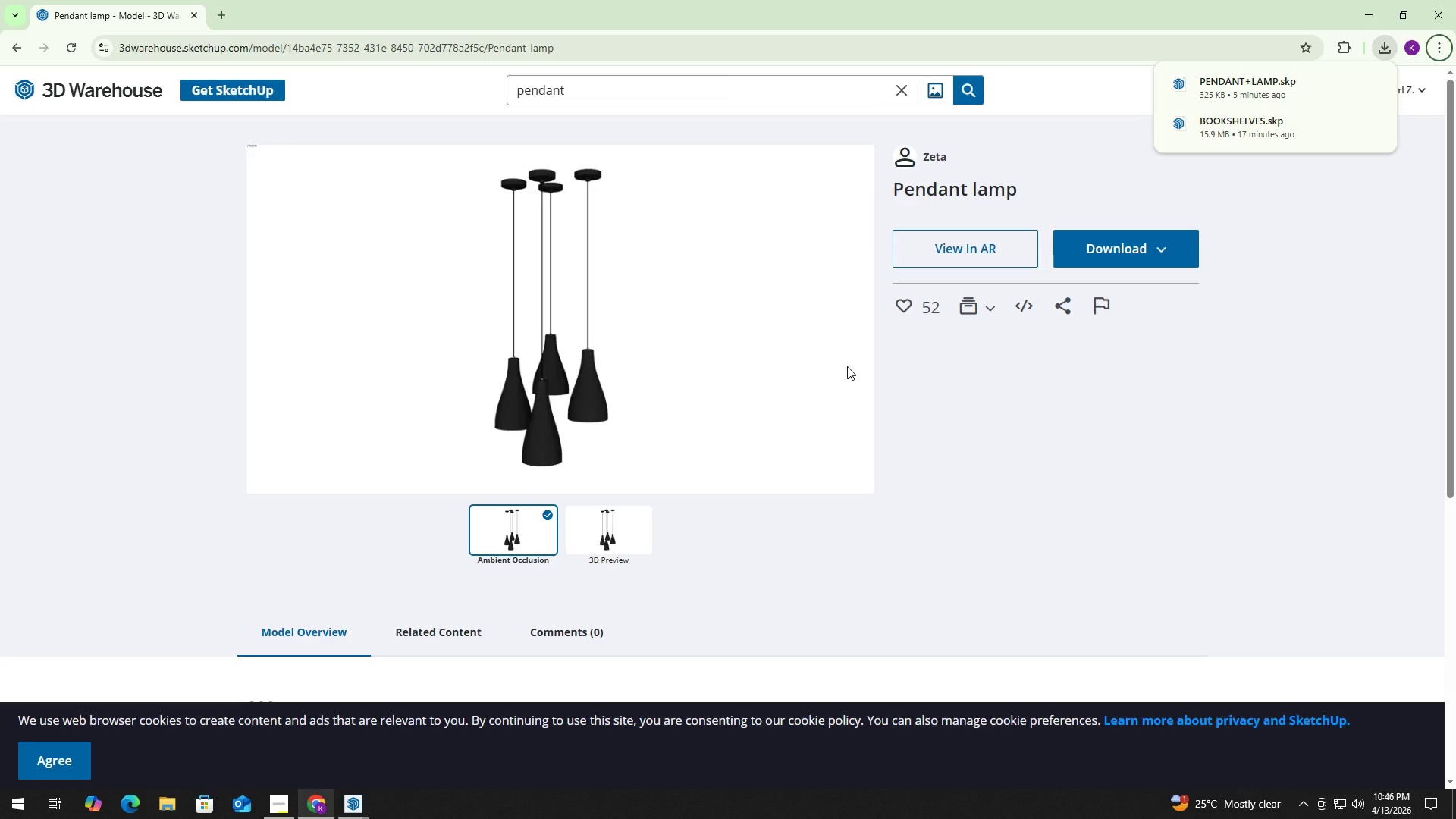 
left_click([647, 91])
 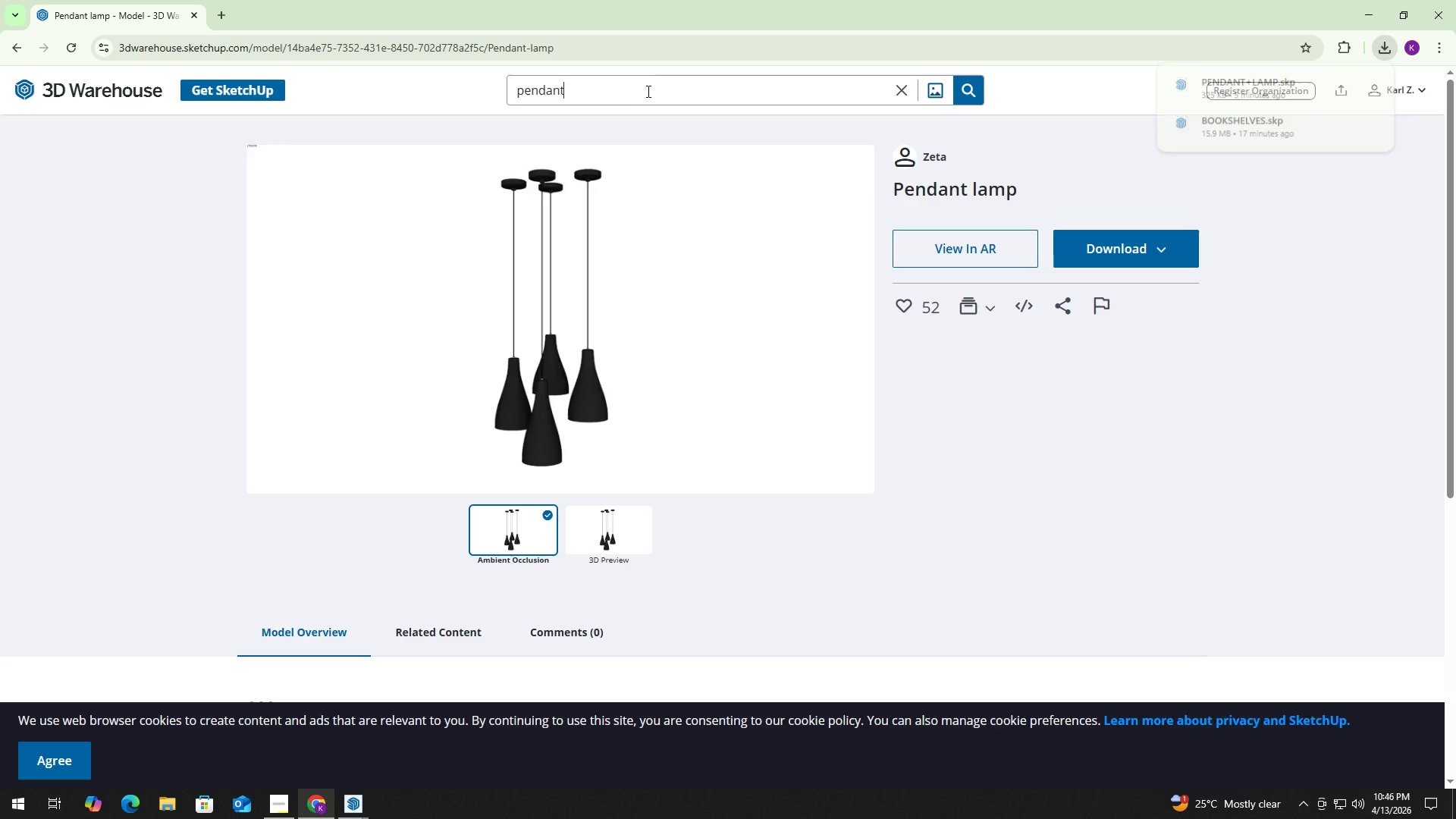 
key(Control+ControlLeft)
 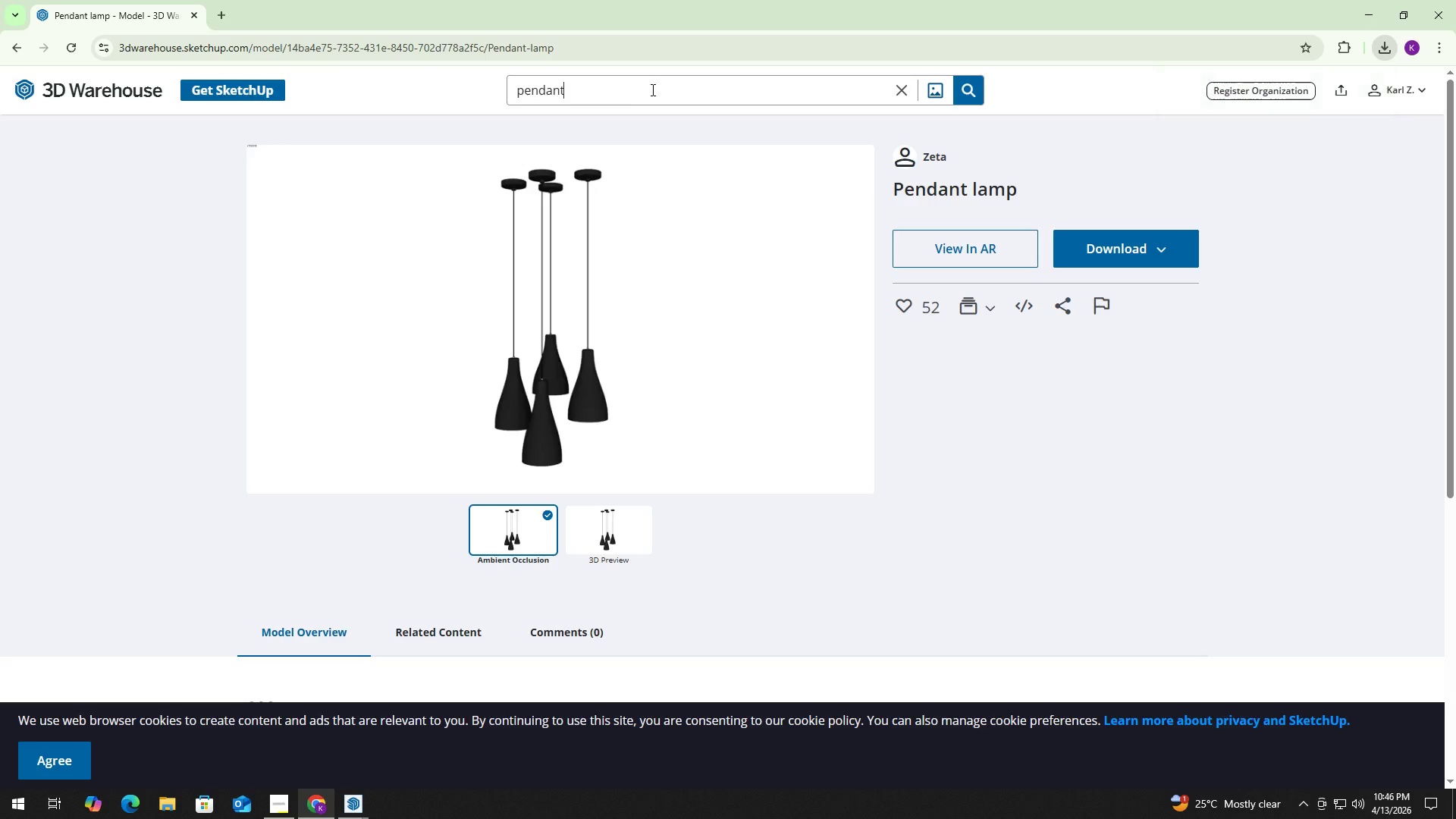 
key(Control+A)
 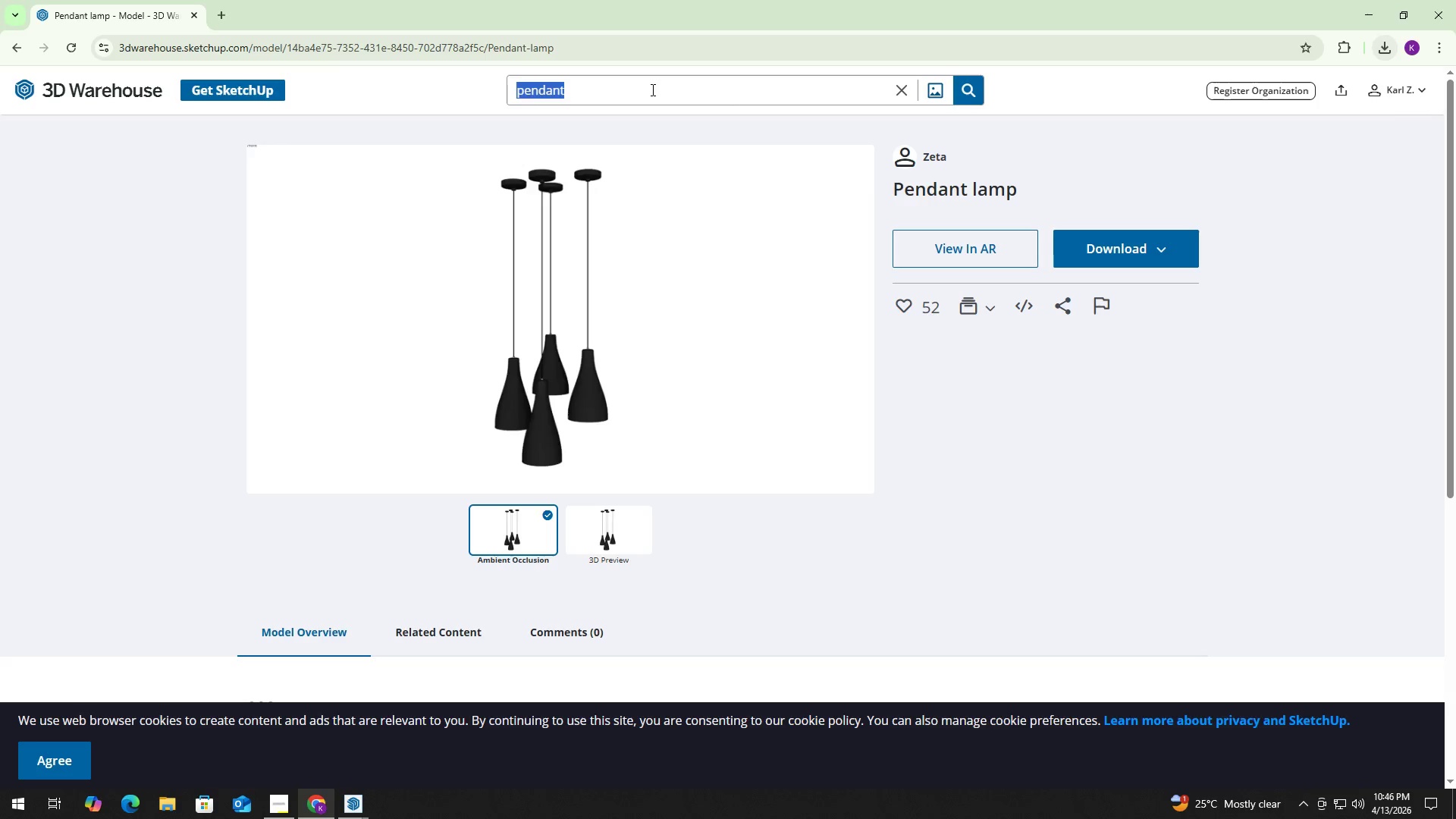 
type(track light)
 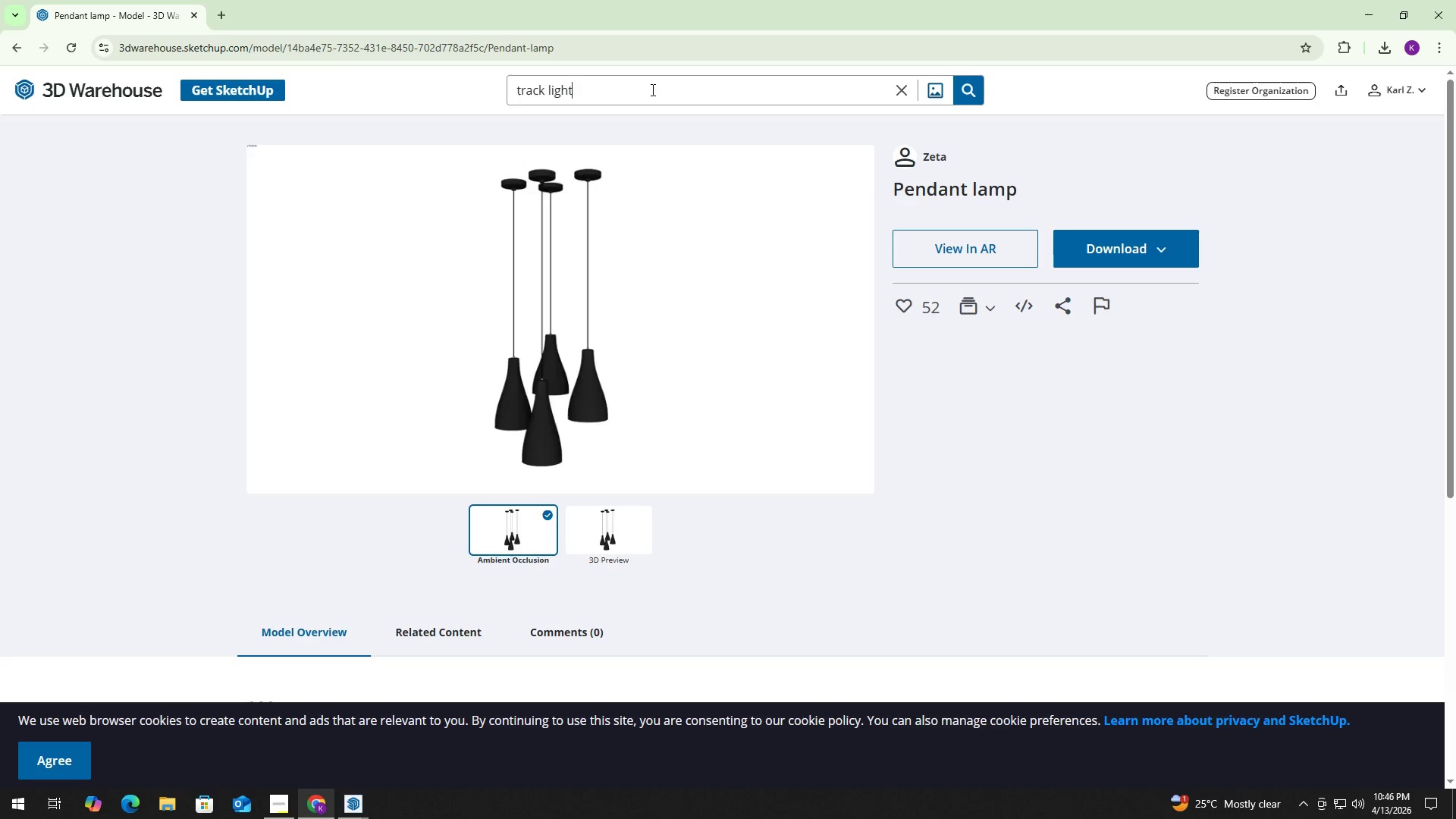 
key(Enter)
 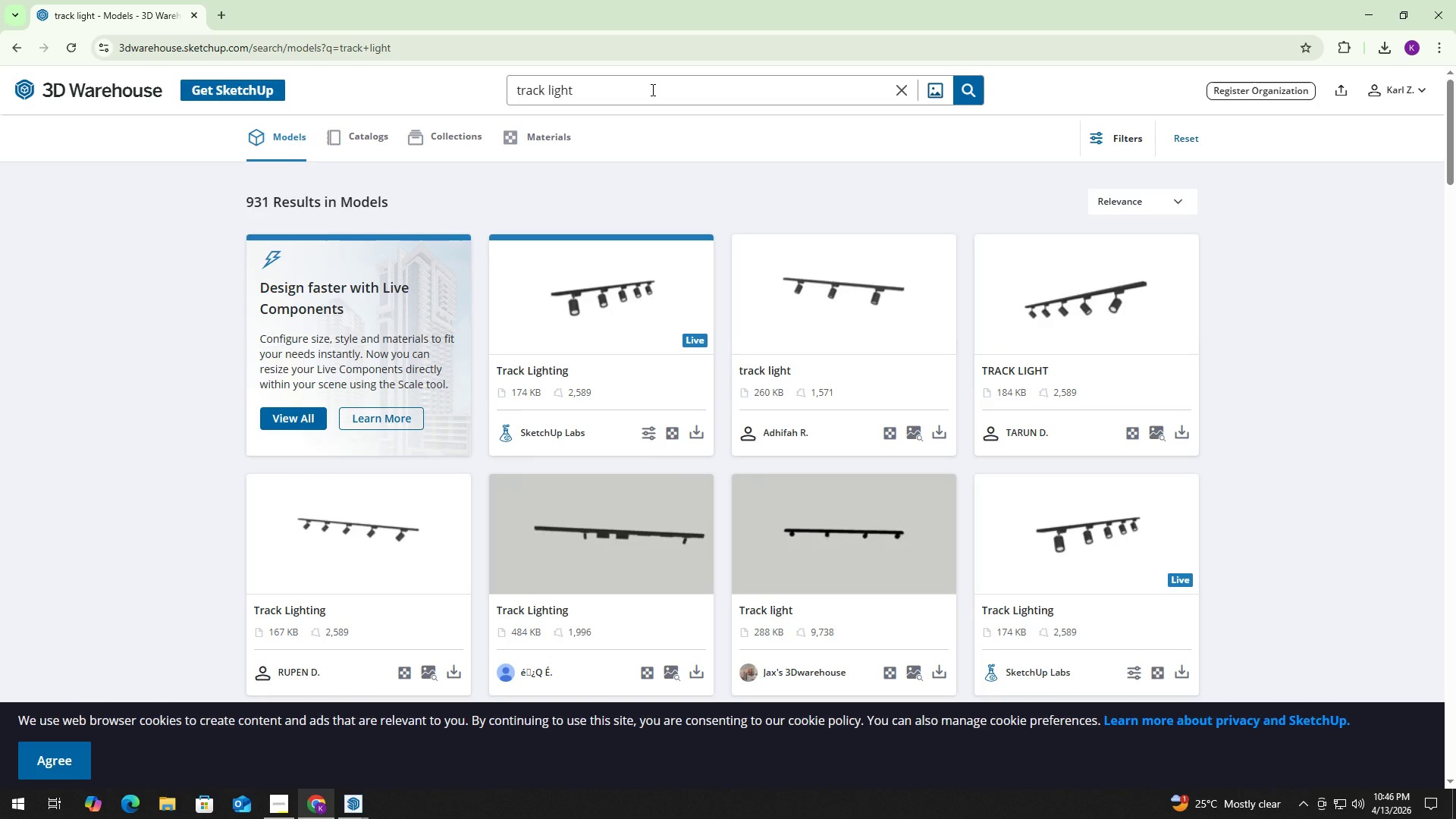 
scroll: coordinate [836, 422], scroll_direction: down, amount: 6.0
 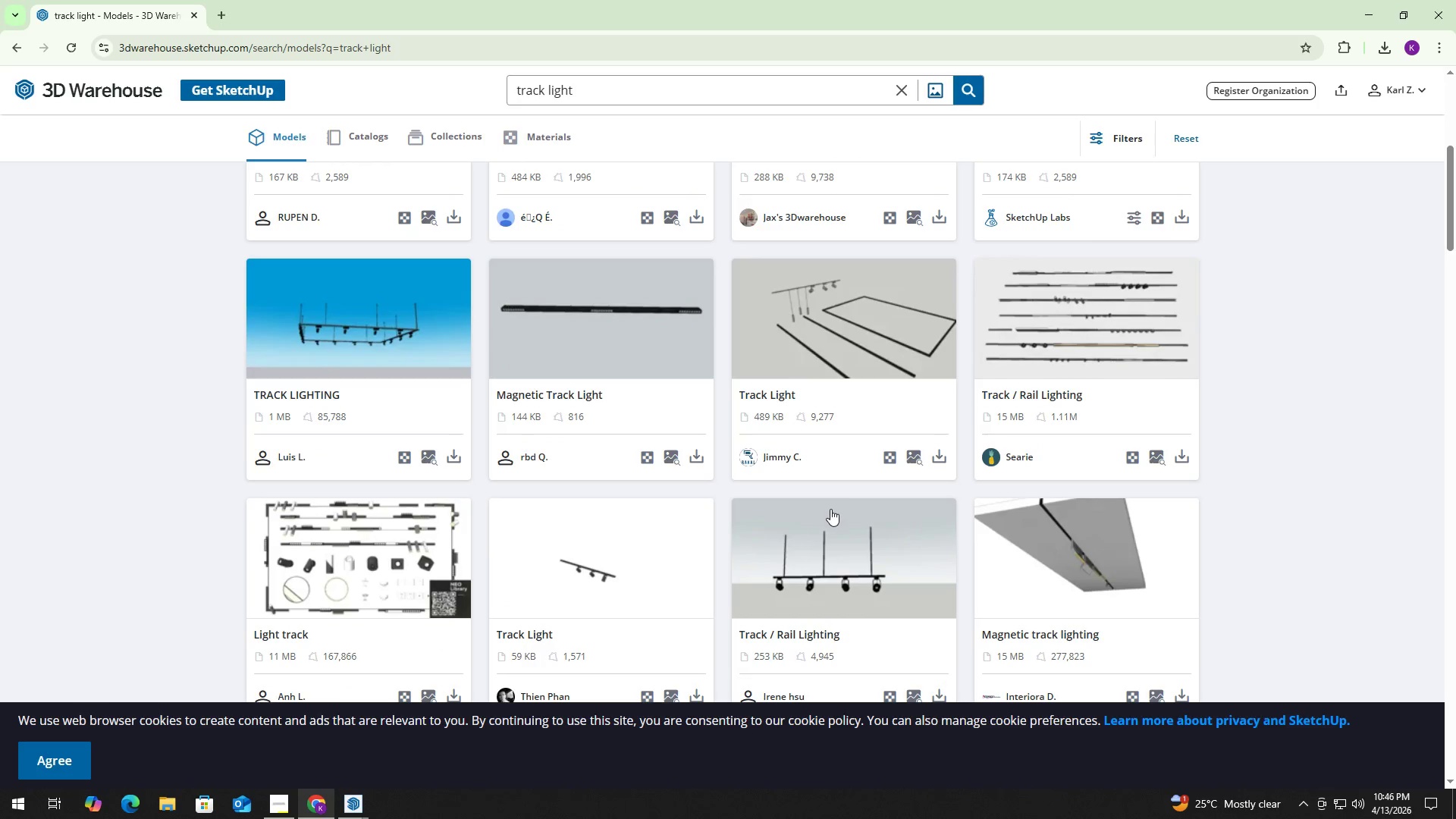 
scroll: coordinate [846, 312], scroll_direction: up, amount: 3.0
 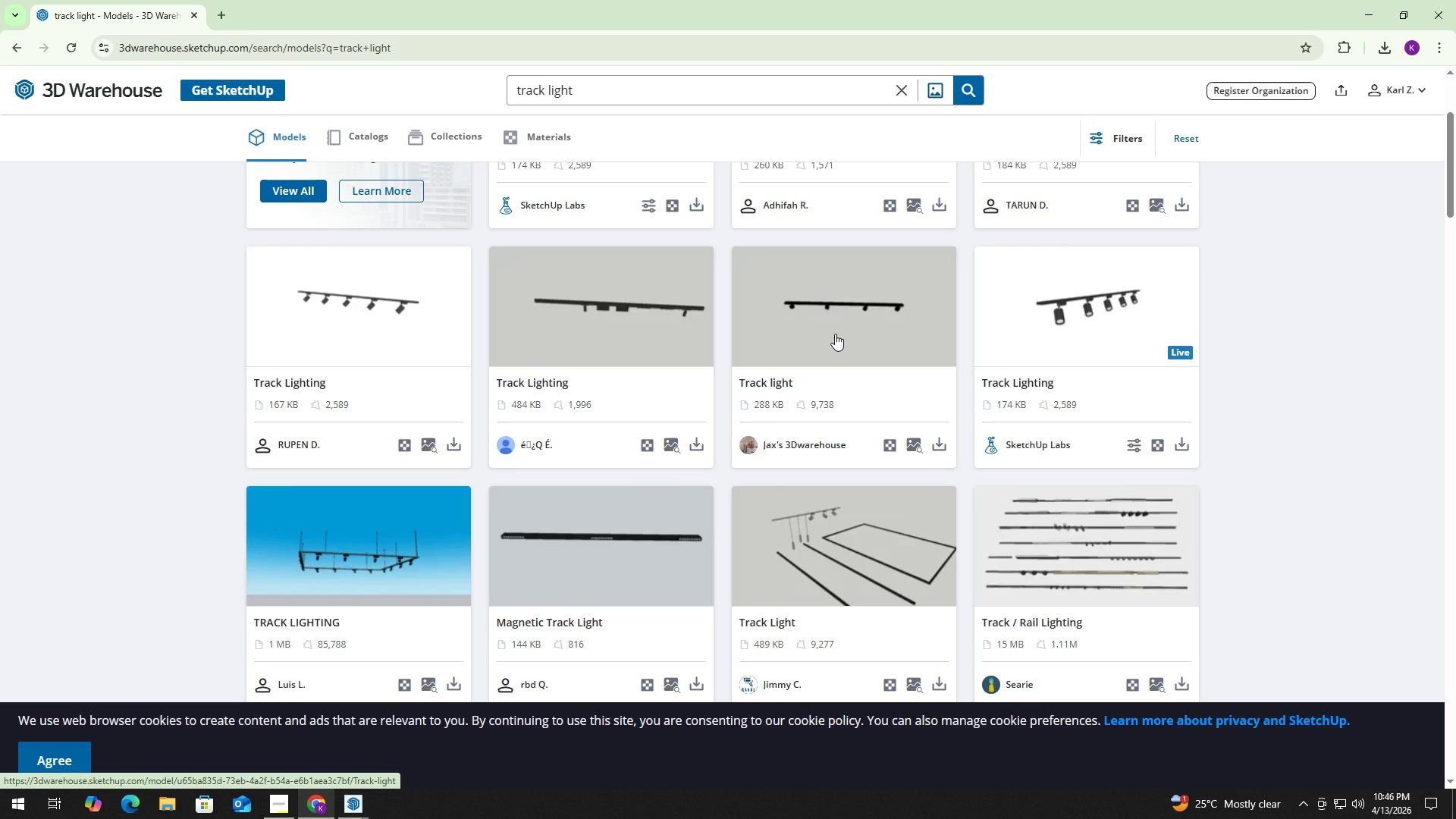 
scroll: coordinate [830, 344], scroll_direction: down, amount: 10.0
 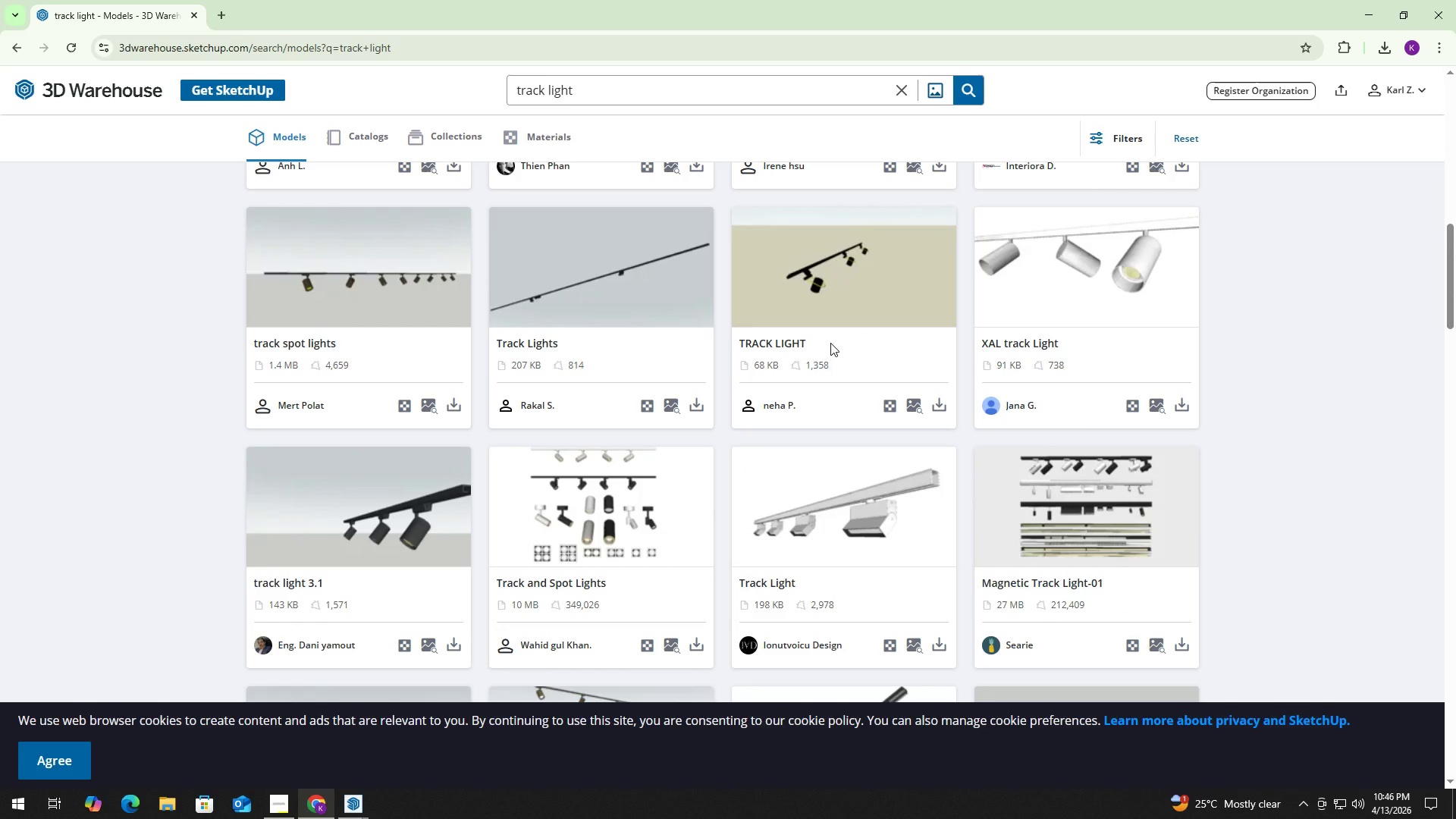 
wait(6.25)
 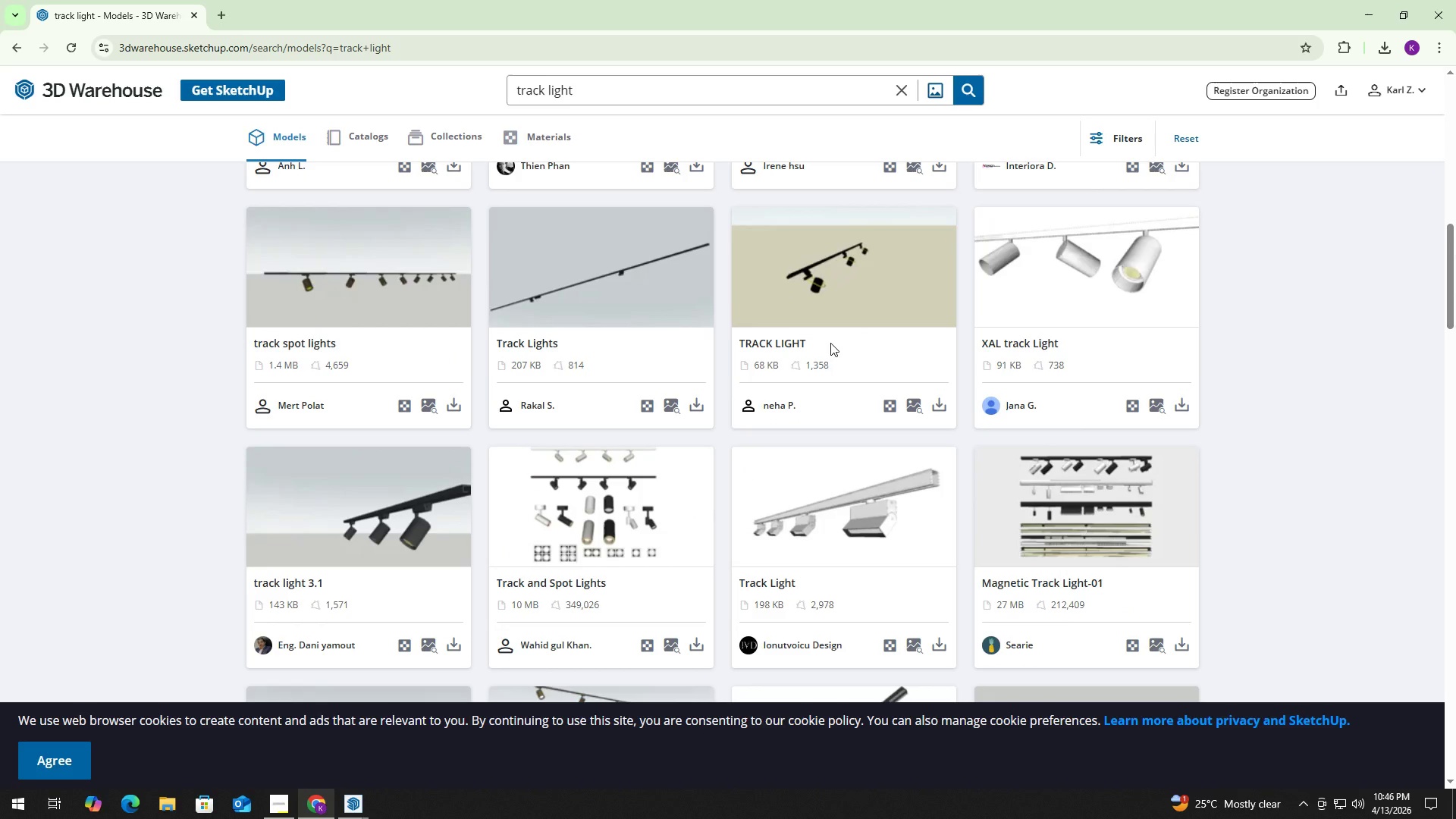 
scroll: coordinate [828, 356], scroll_direction: down, amount: 3.0
 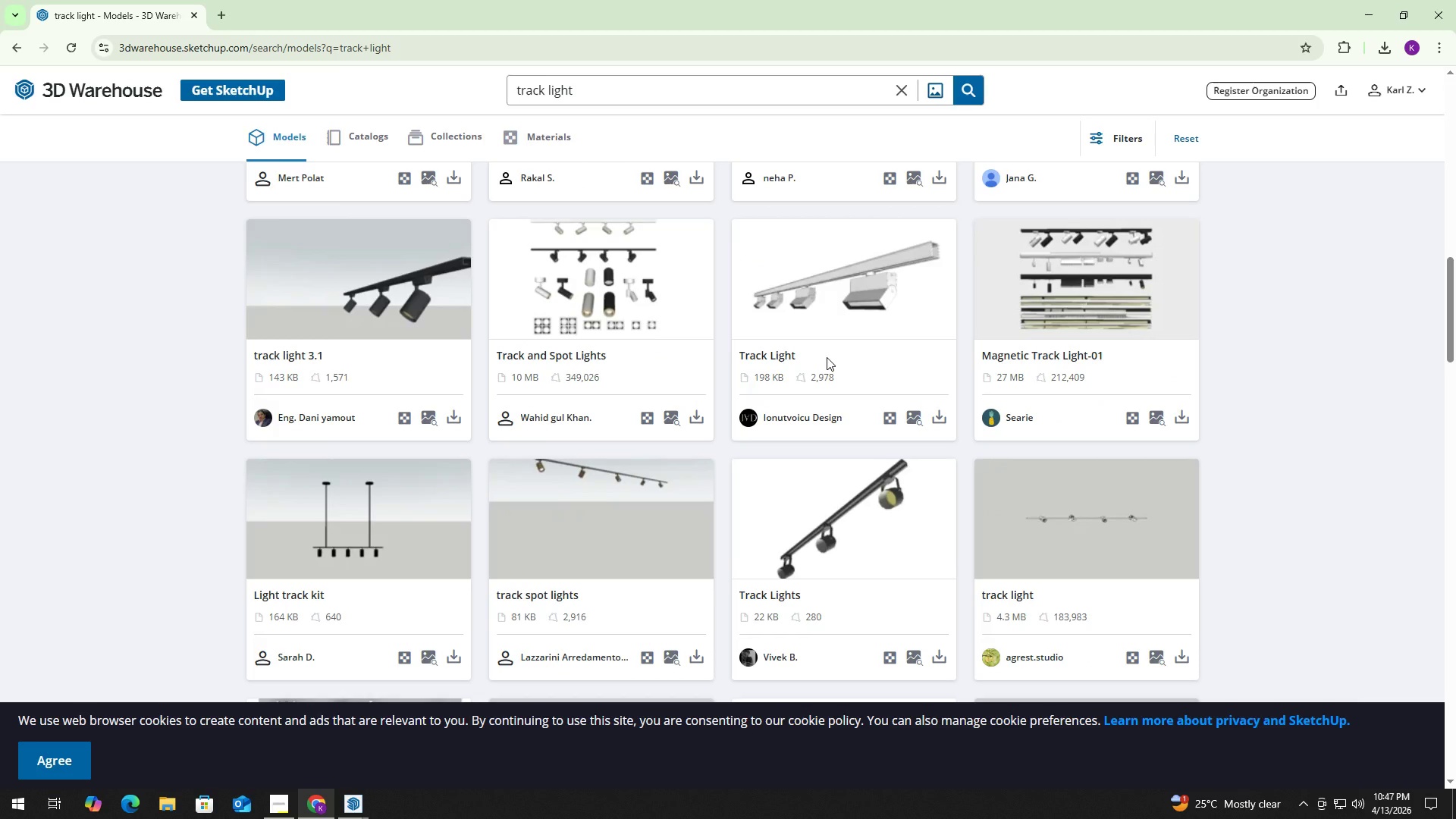 
wait(6.66)
 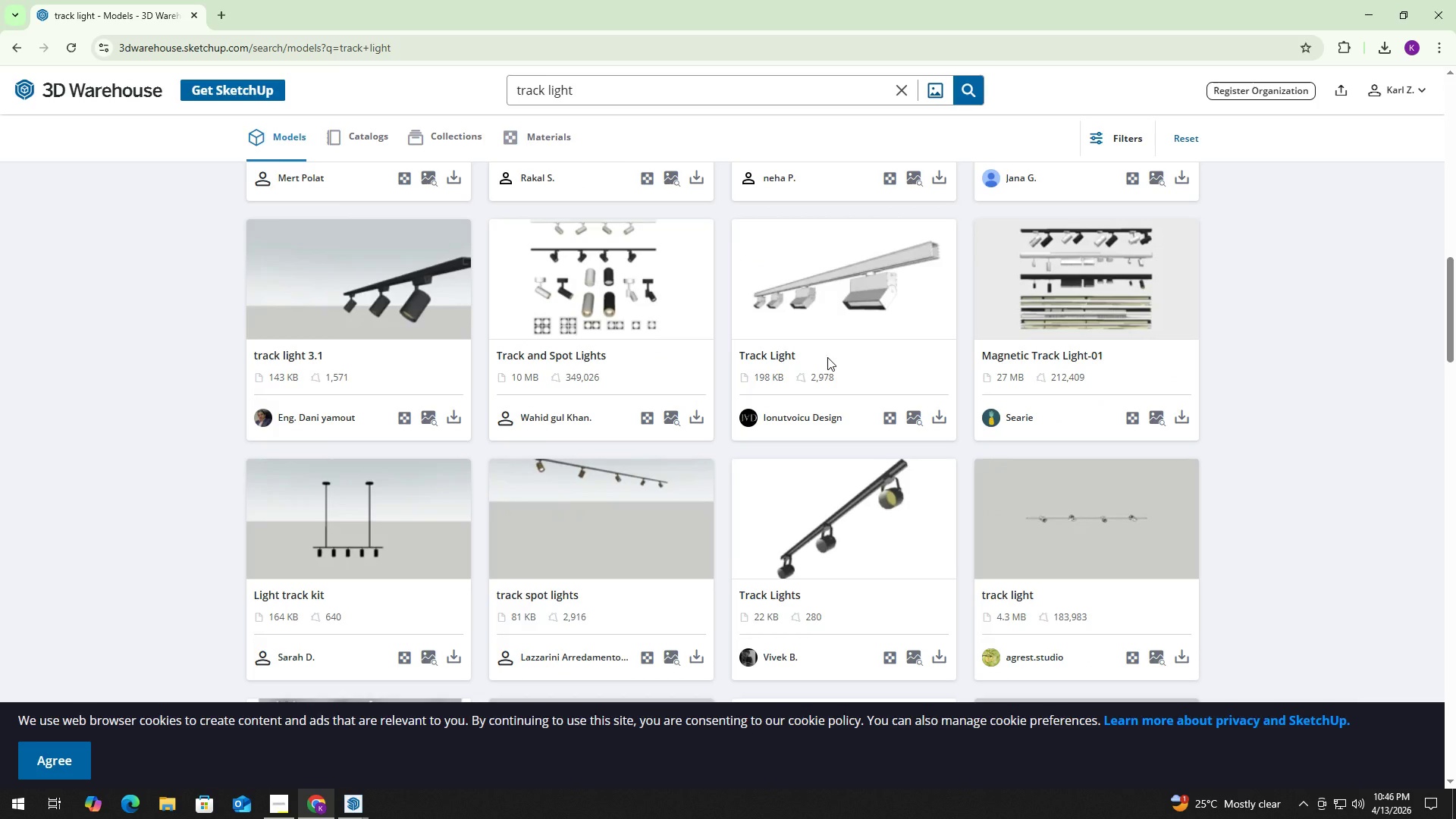 
scroll: coordinate [819, 359], scroll_direction: down, amount: 10.0
 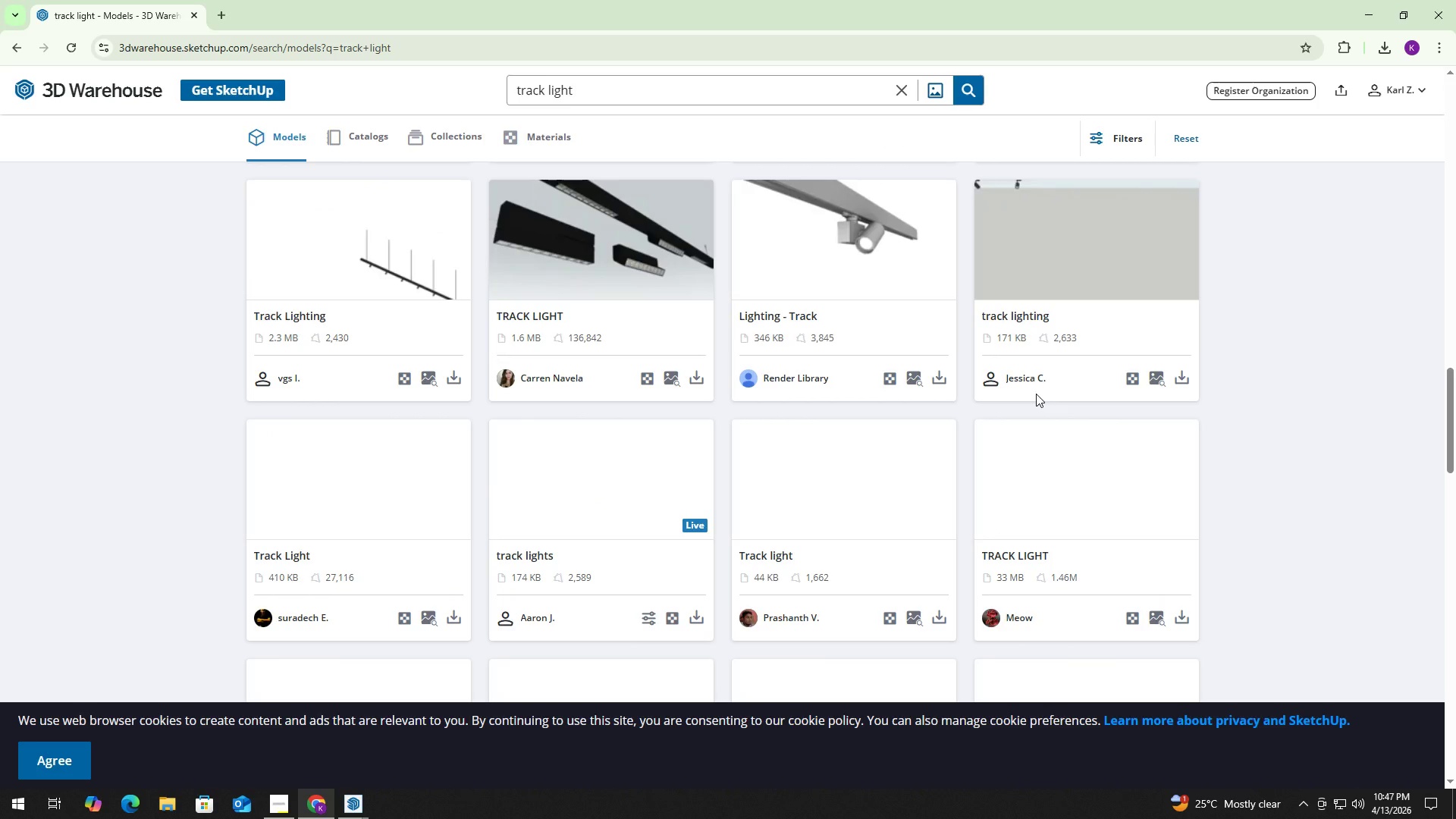 
scroll: coordinate [843, 304], scroll_direction: up, amount: 21.0
 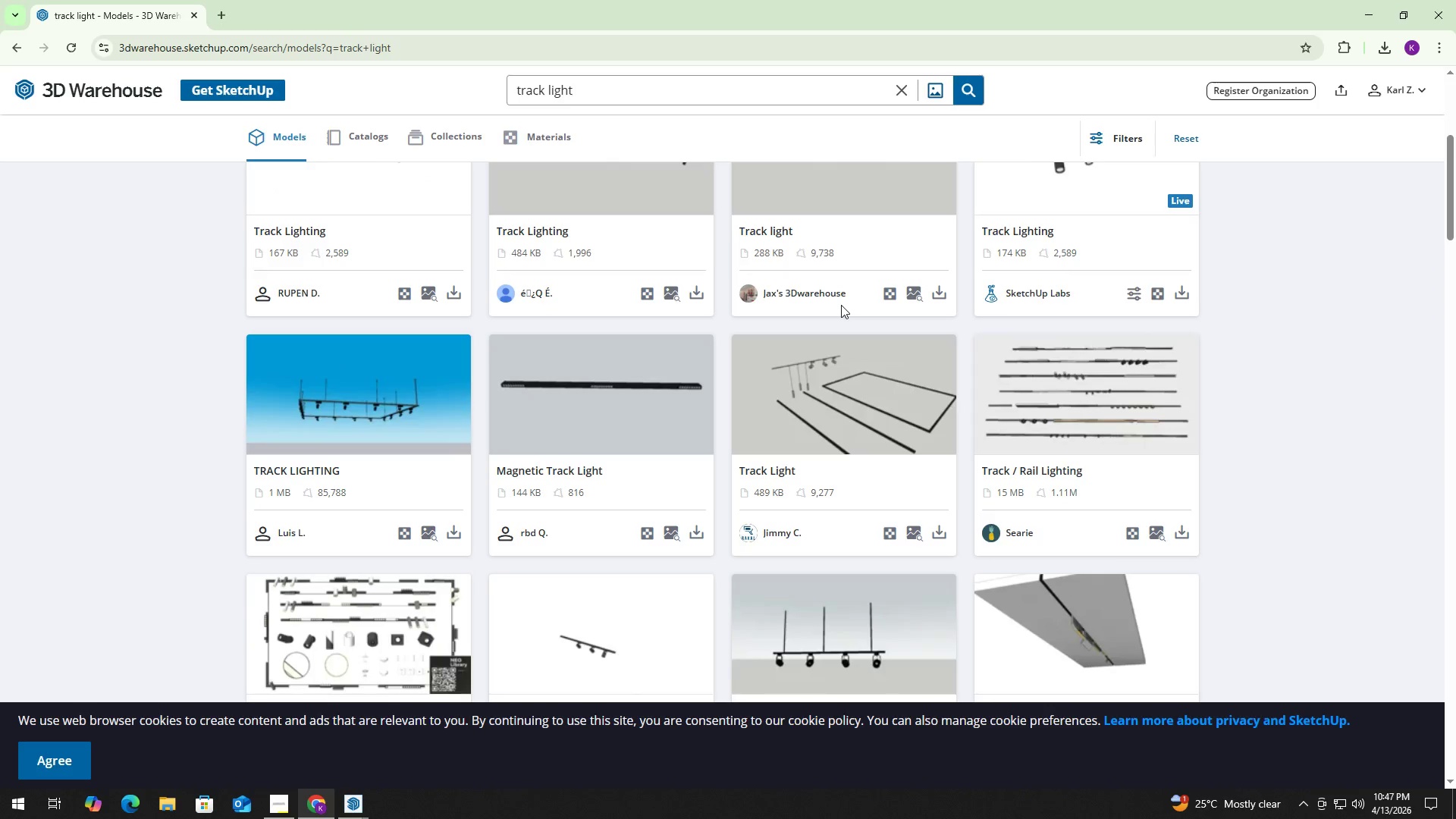 
scroll: coordinate [844, 401], scroll_direction: down, amount: 4.0
 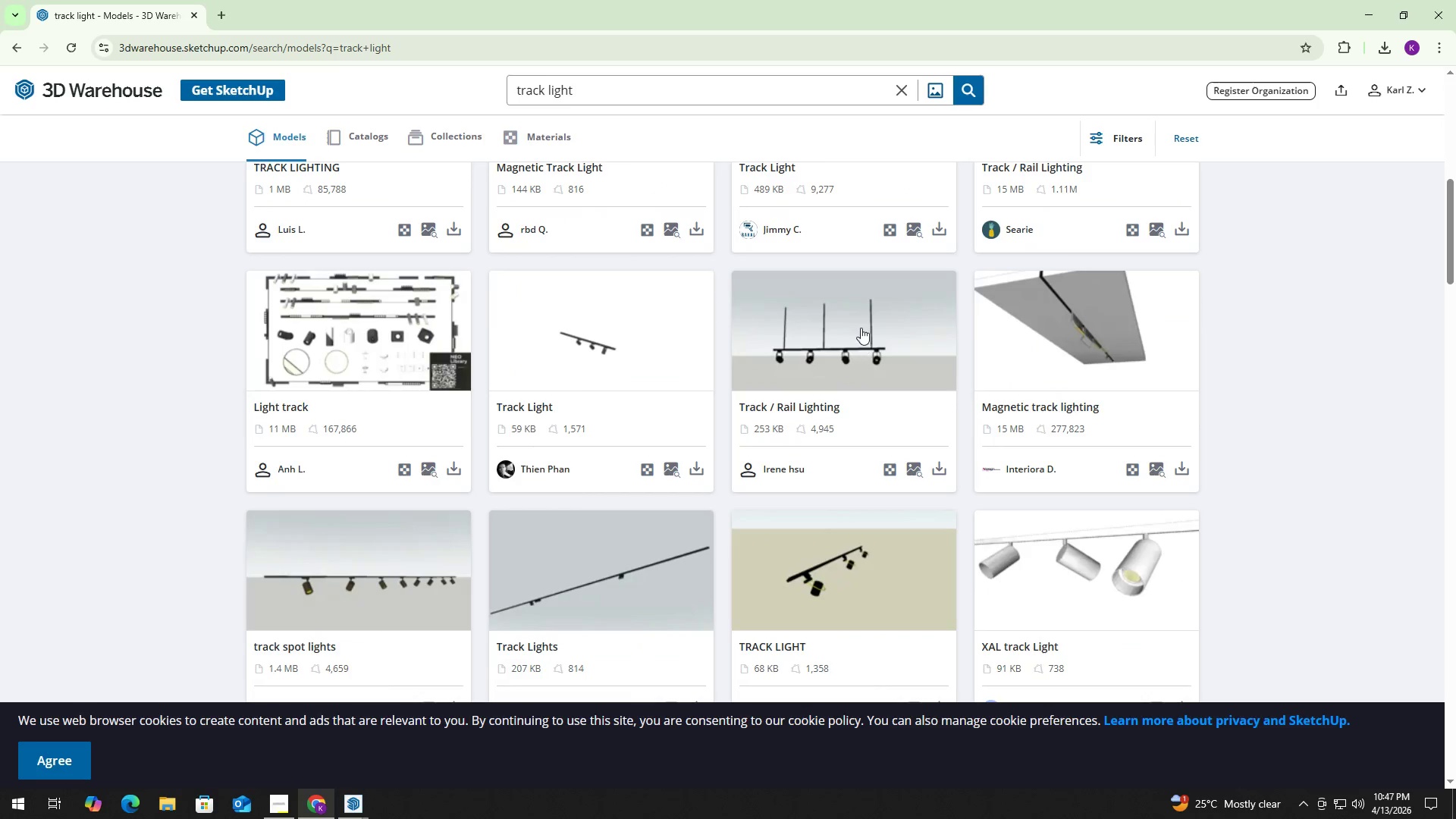 
left_click([861, 324])
 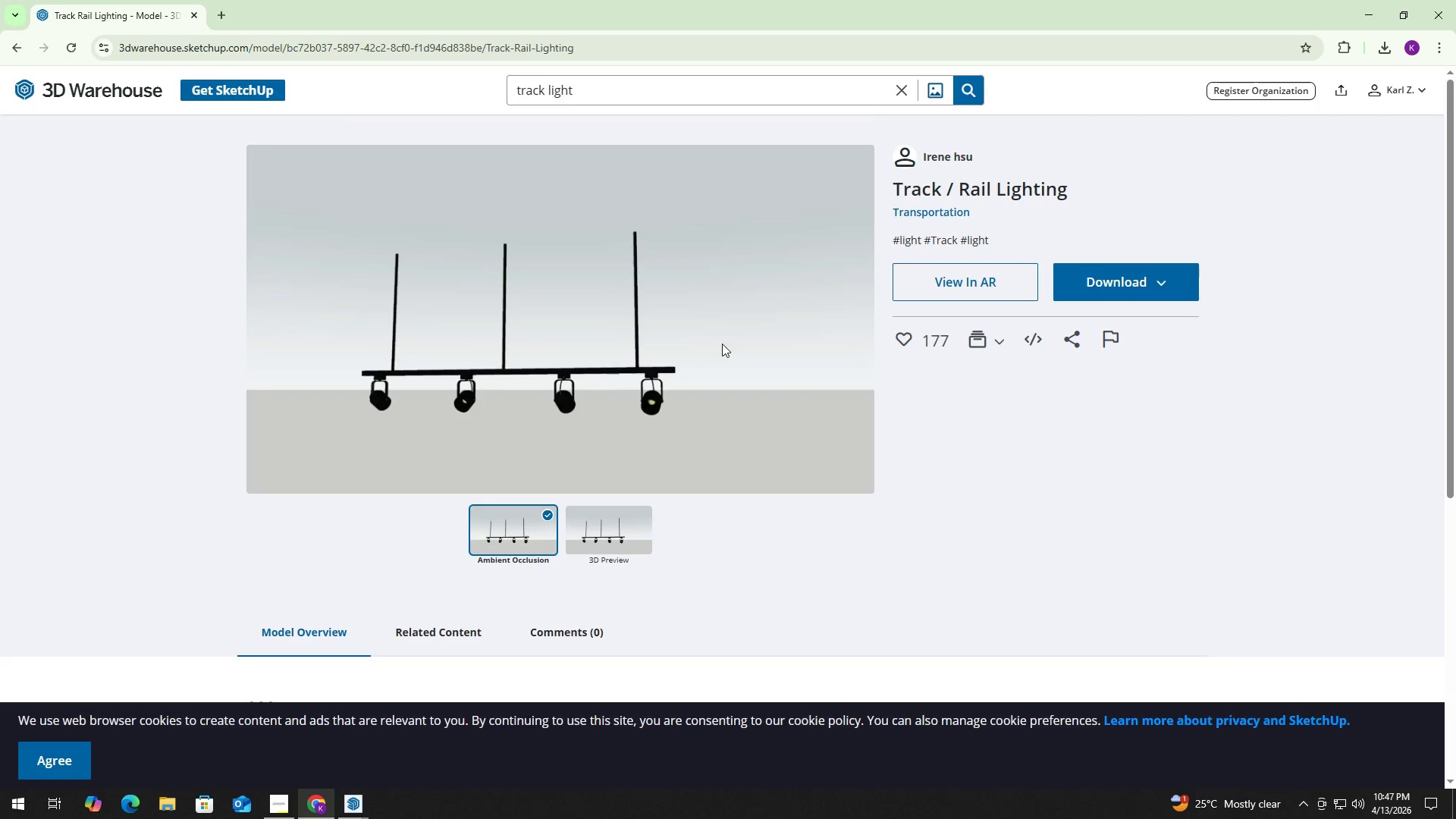 
left_click([1104, 270])
 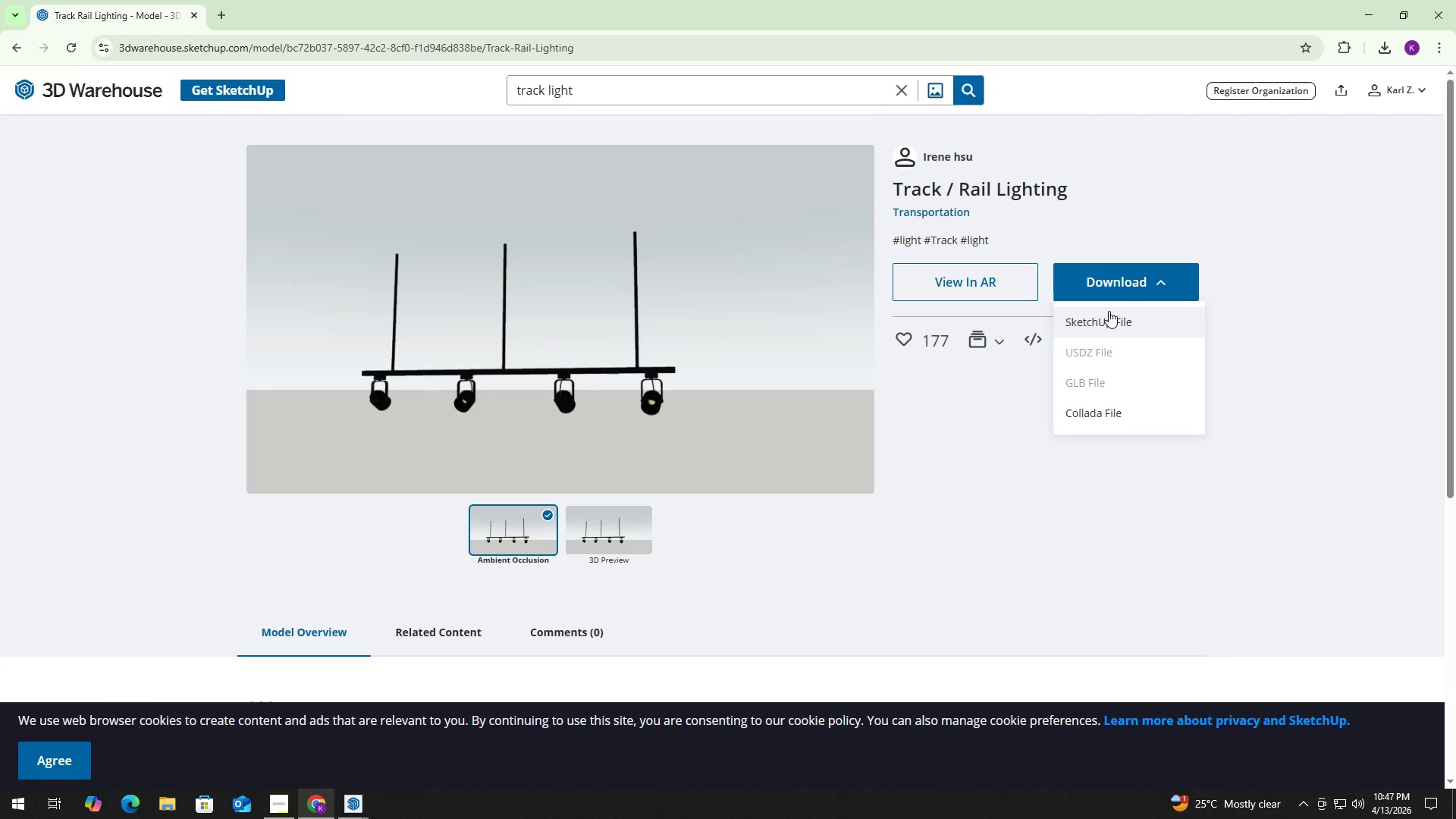 
left_click([1109, 311])
 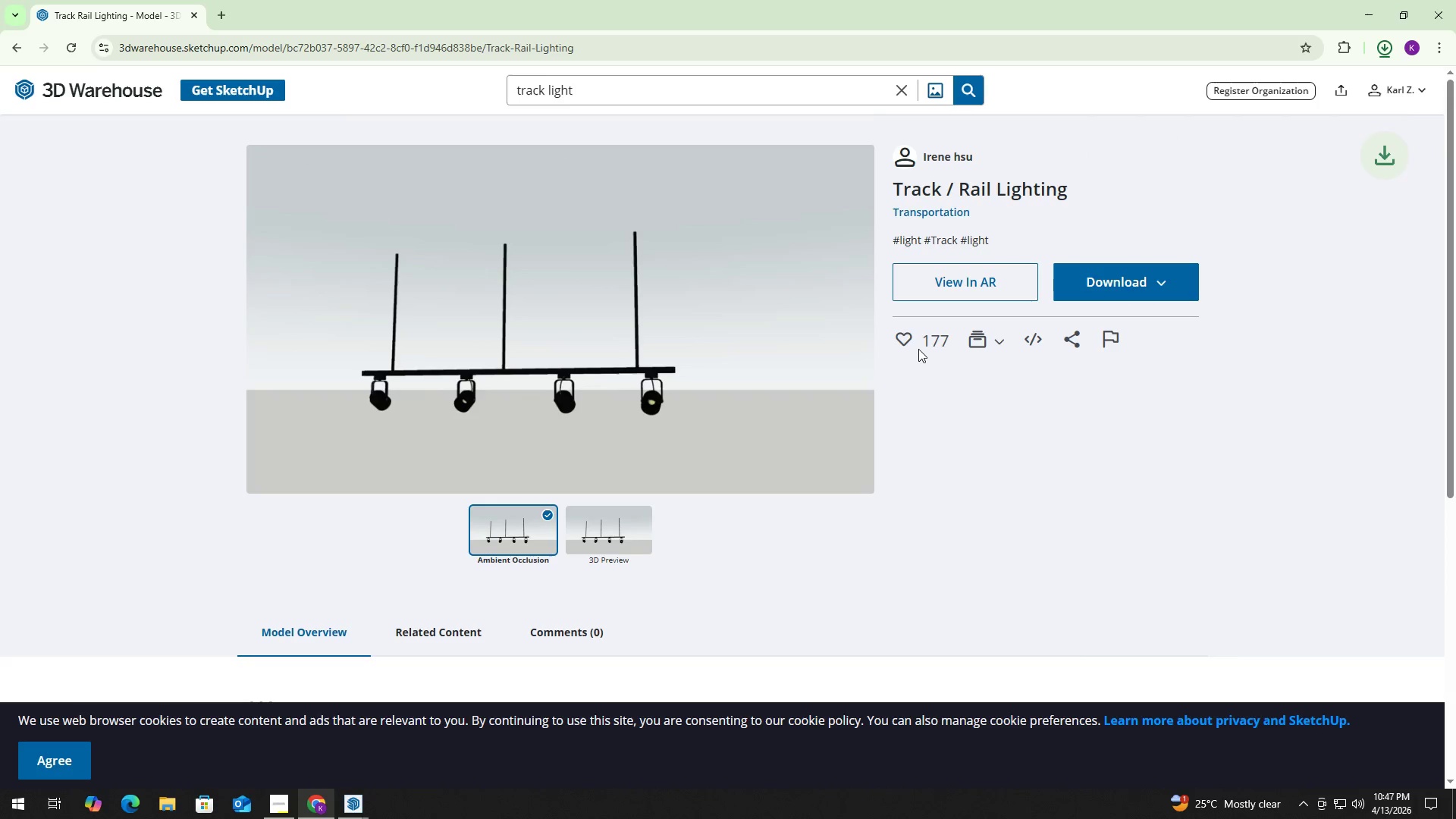 
key(Alt+Tab)
 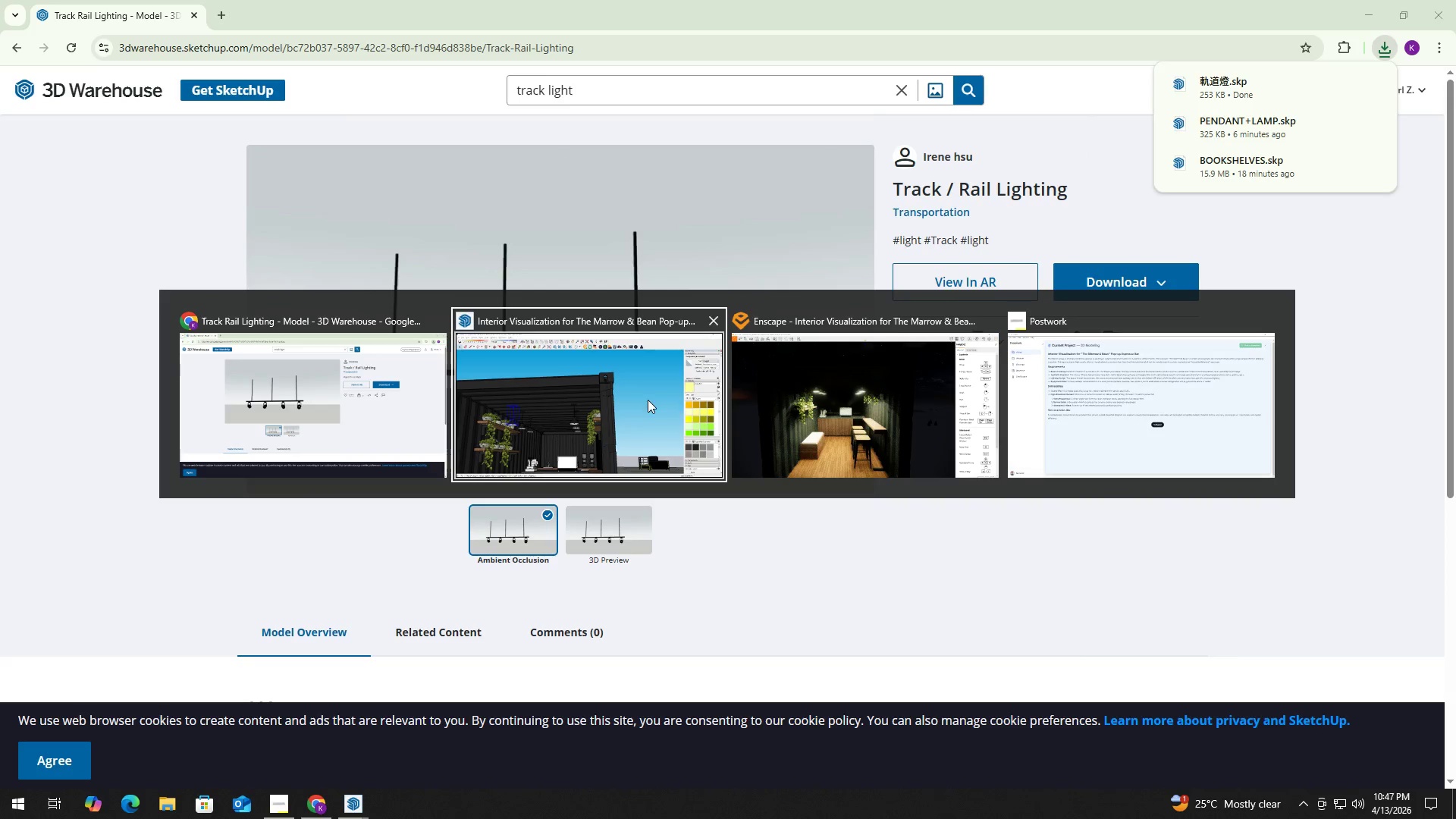 
left_click([648, 400])
 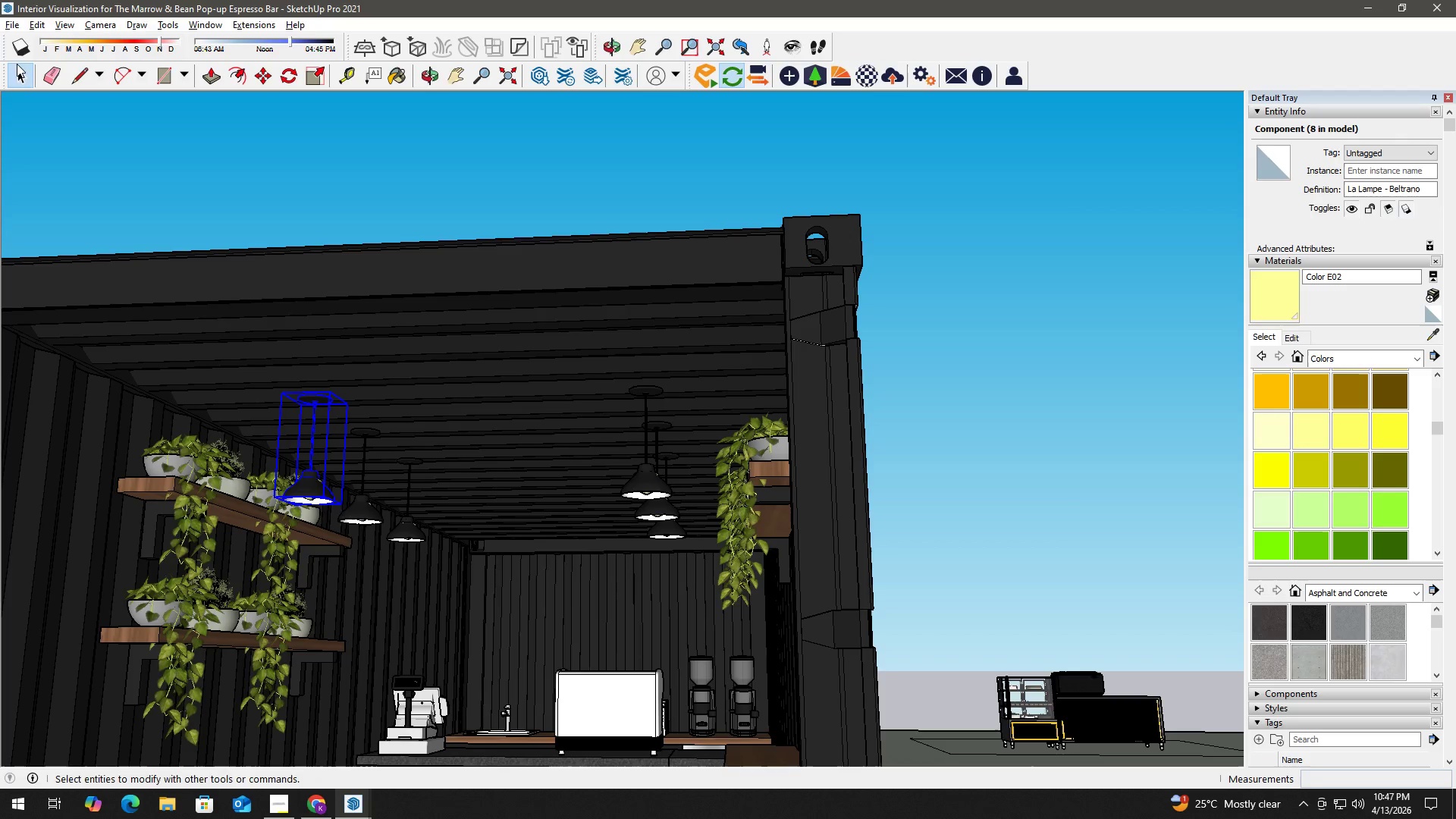 
left_click([8, 16])
 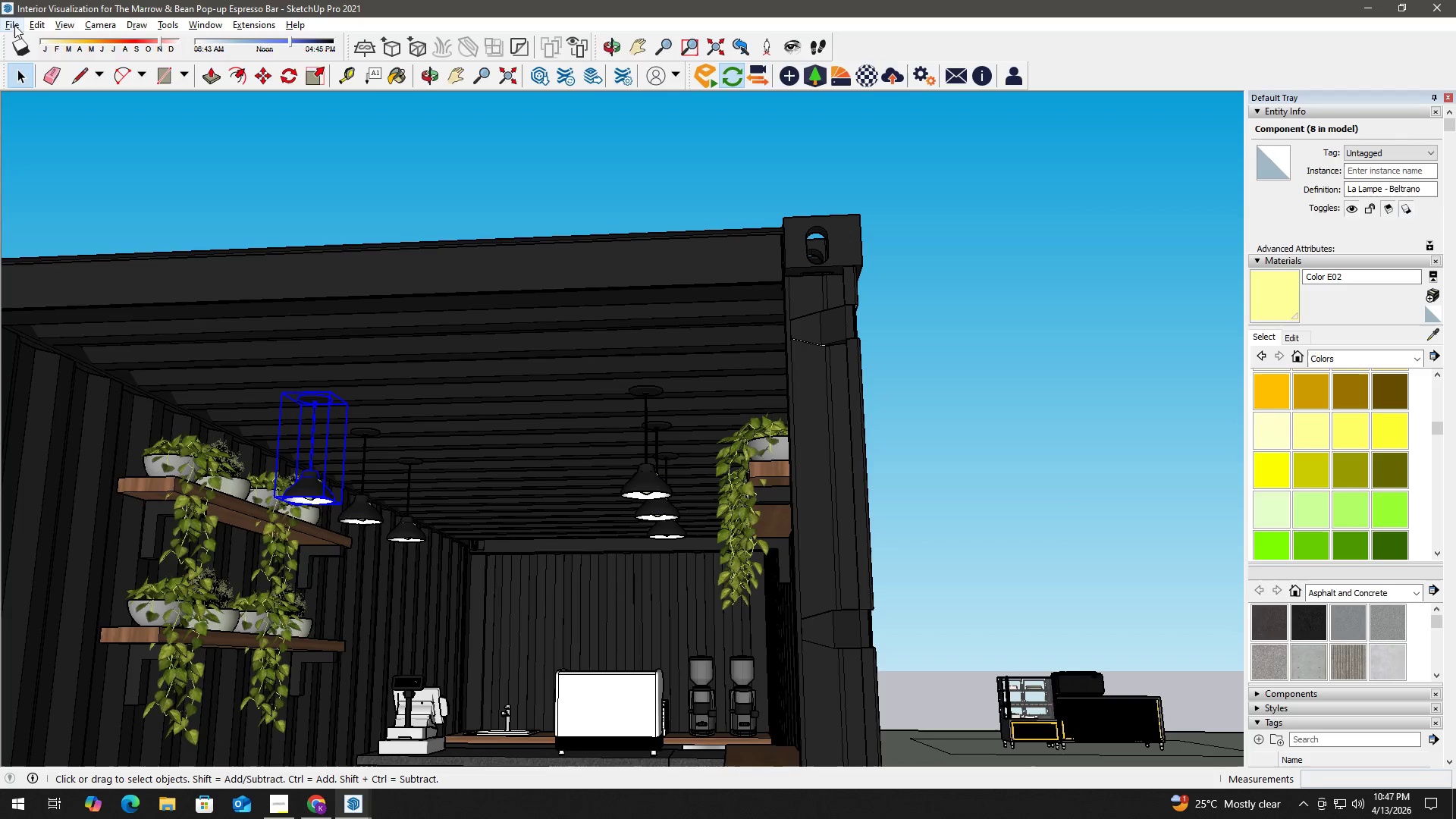 
left_click([14, 24])
 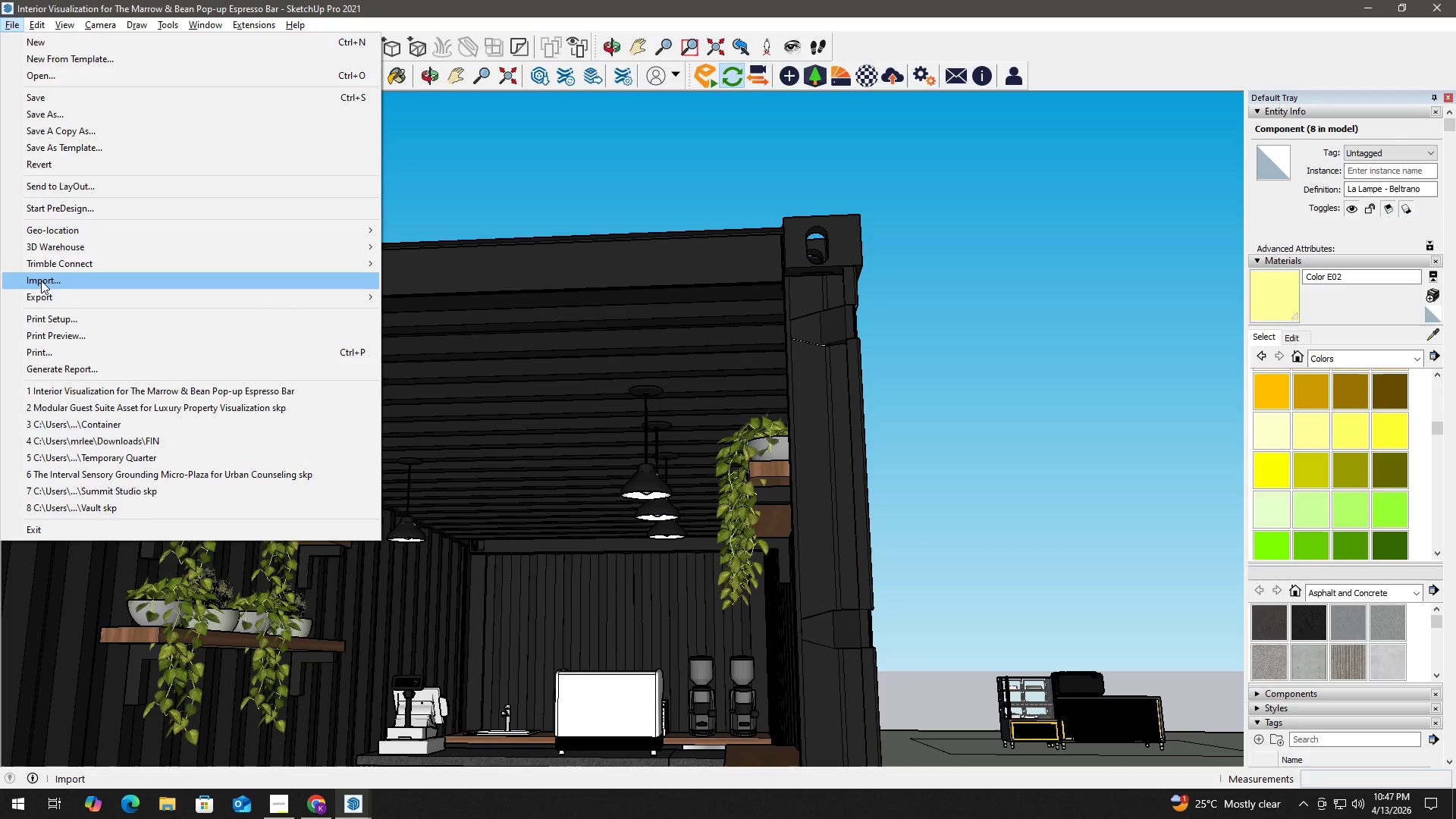 
left_click([42, 281])
 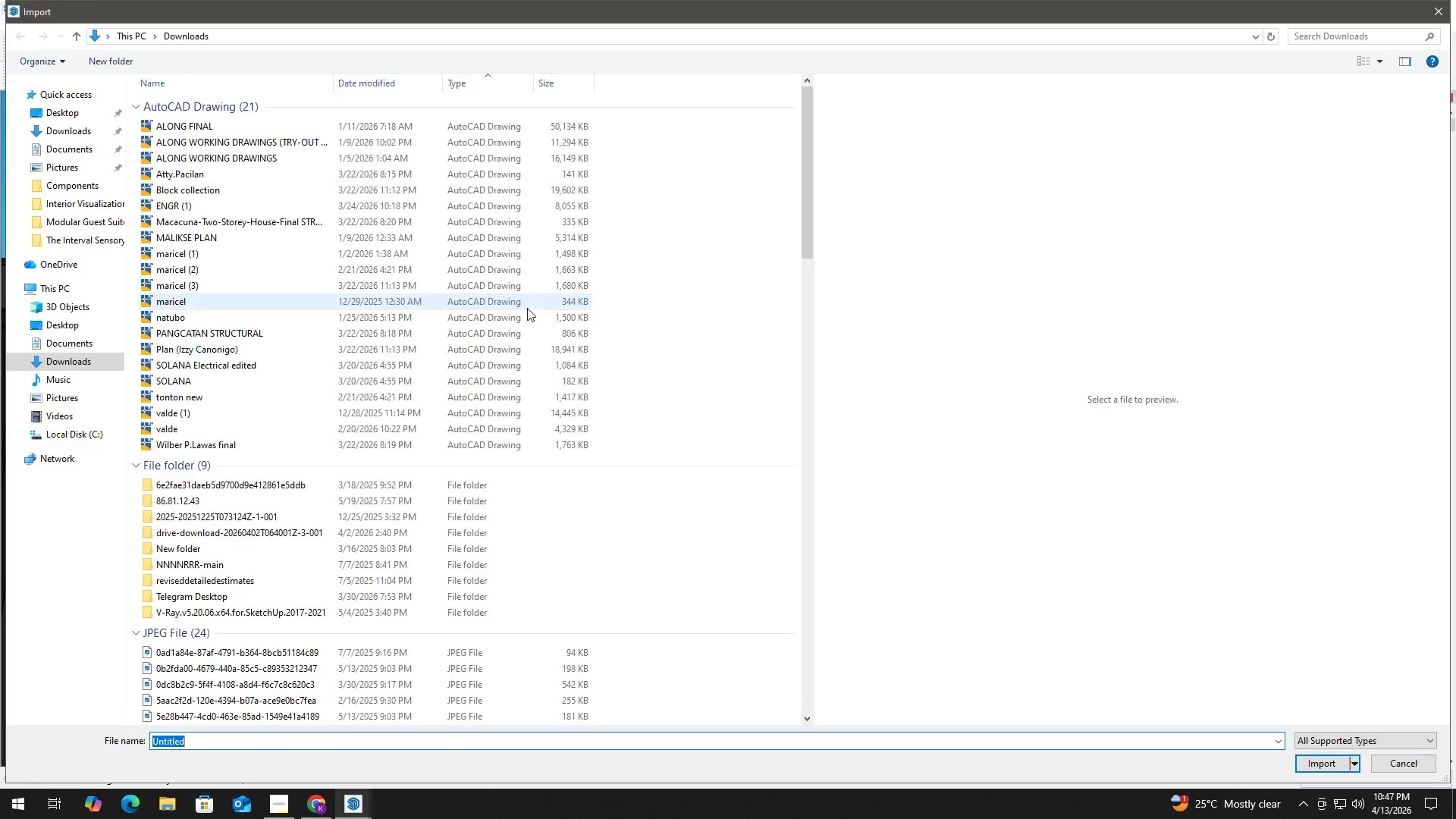 
scroll: coordinate [629, 515], scroll_direction: down, amount: 17.0
 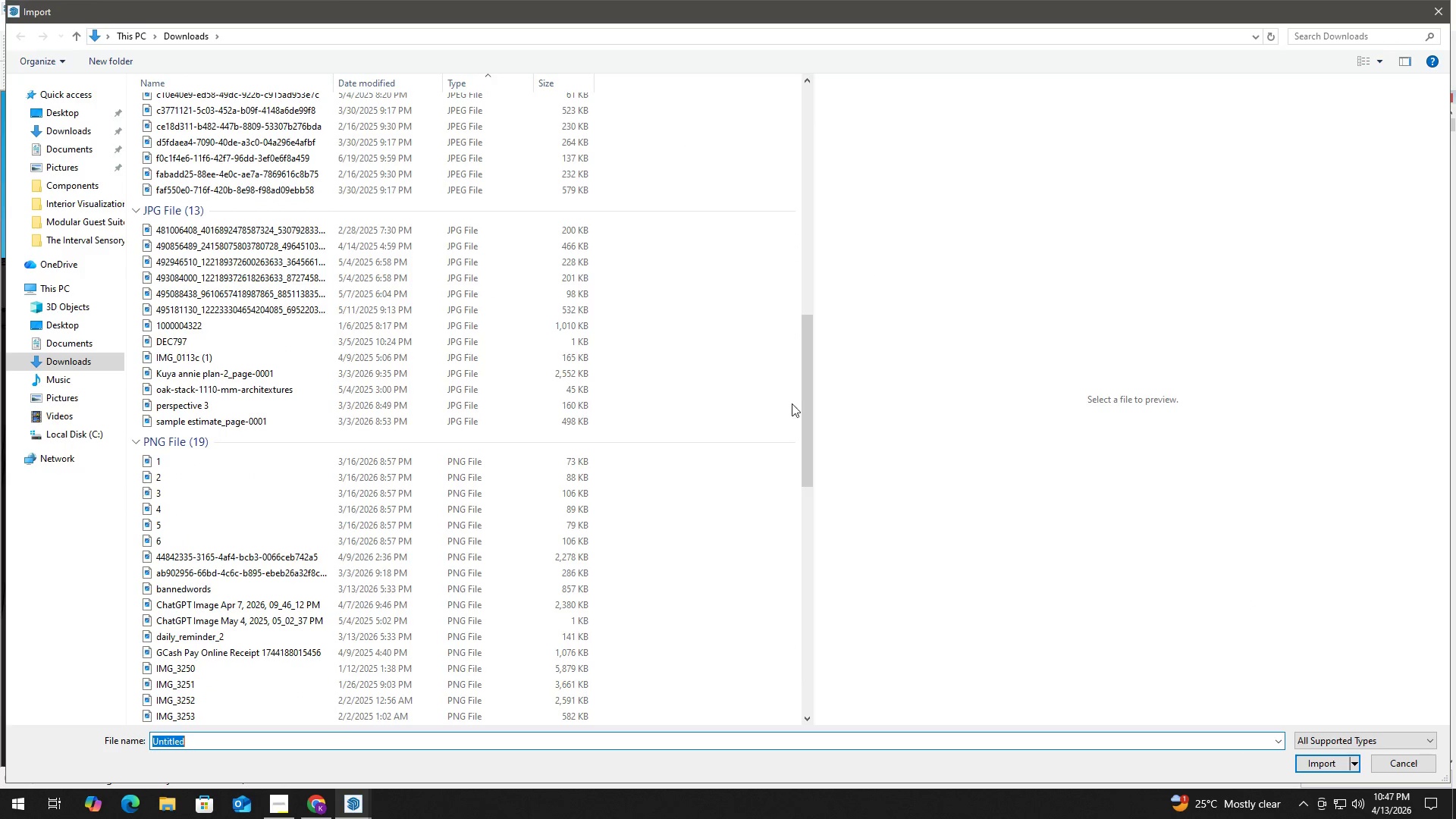 
left_click_drag(start_coordinate=[812, 386], to_coordinate=[786, 654])
 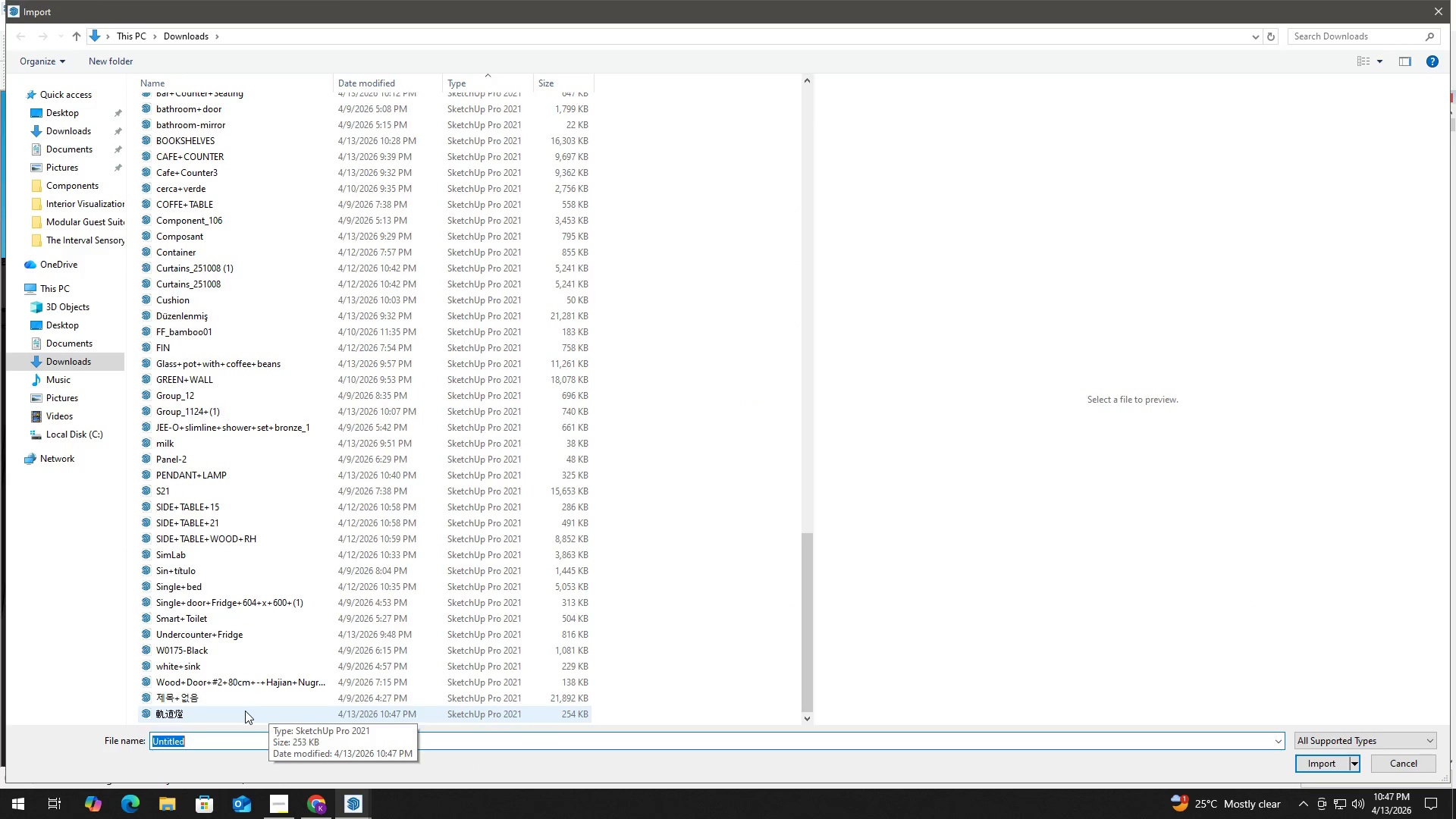 
left_click([245, 711])
 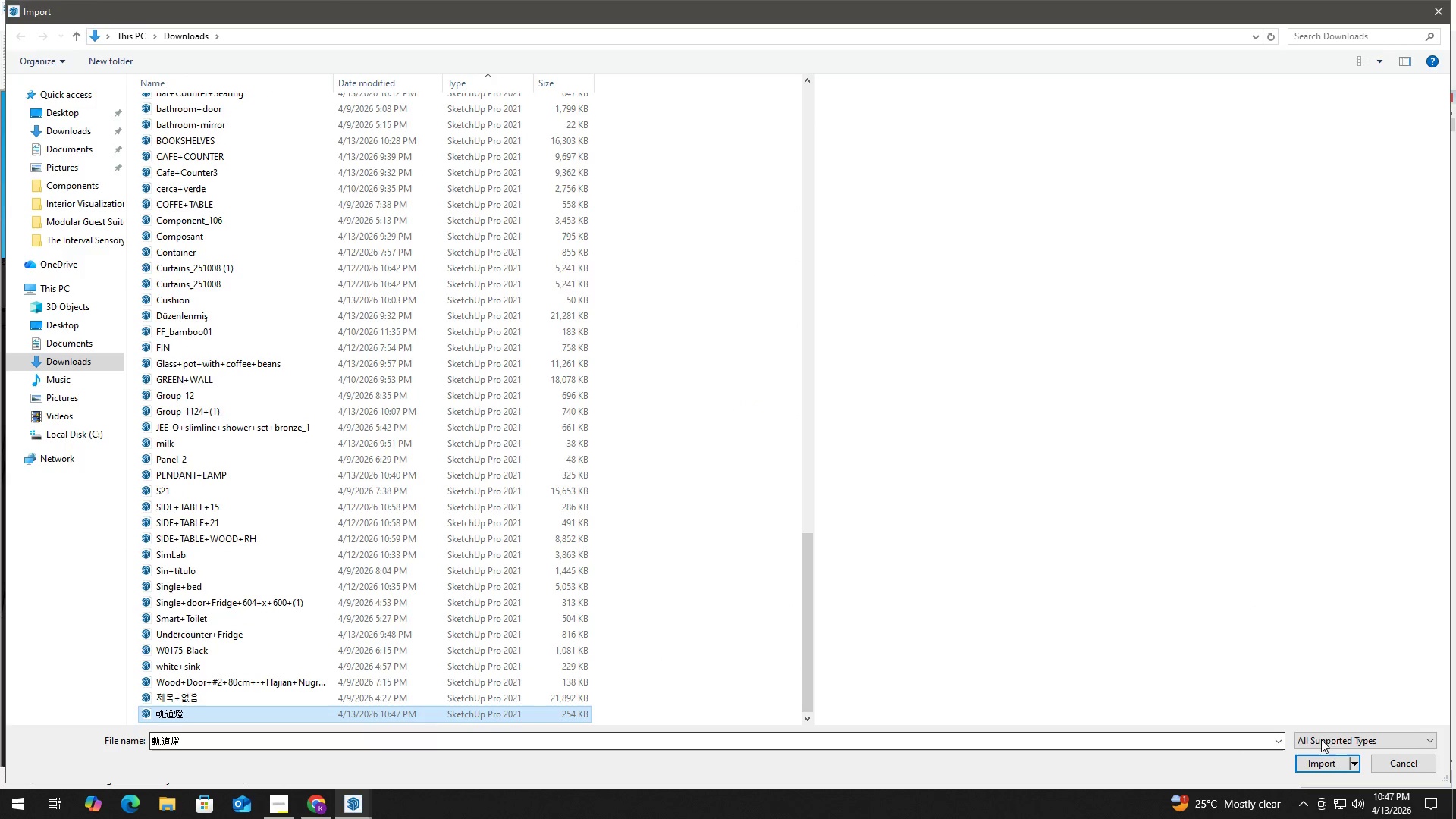 
left_click([1304, 760])
 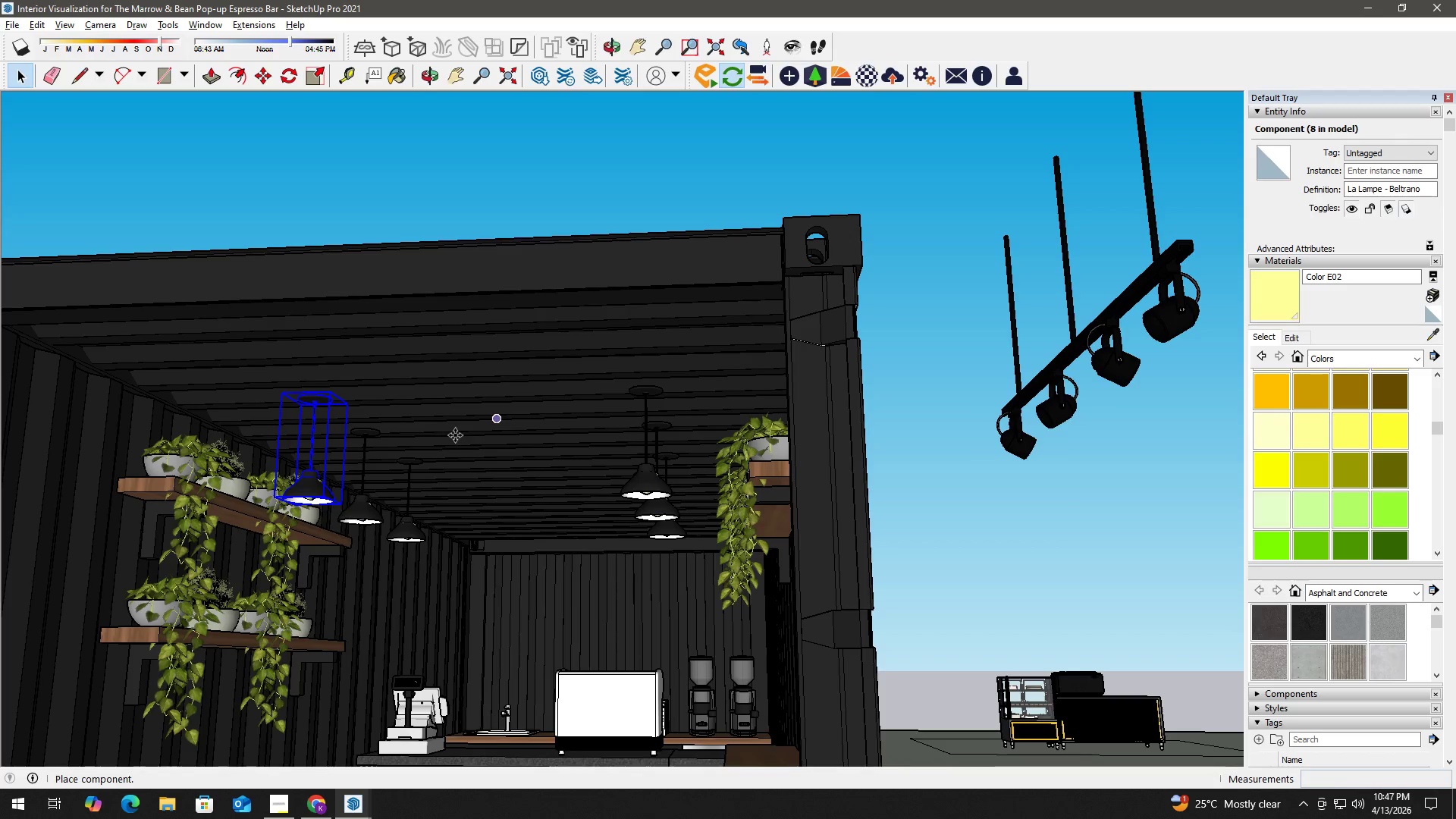 
left_click([454, 441])
 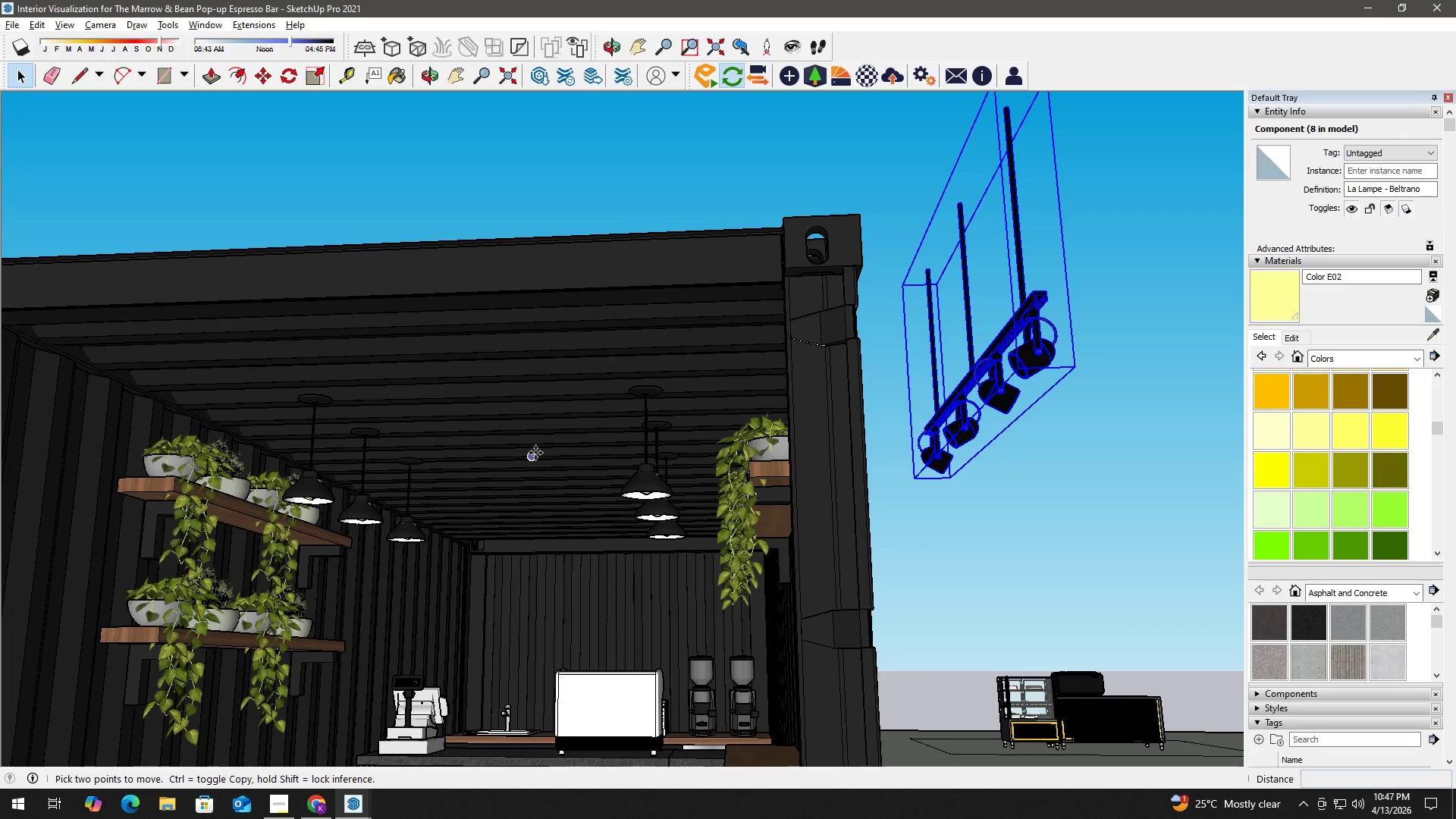 
scroll: coordinate [736, 487], scroll_direction: down, amount: 3.0
 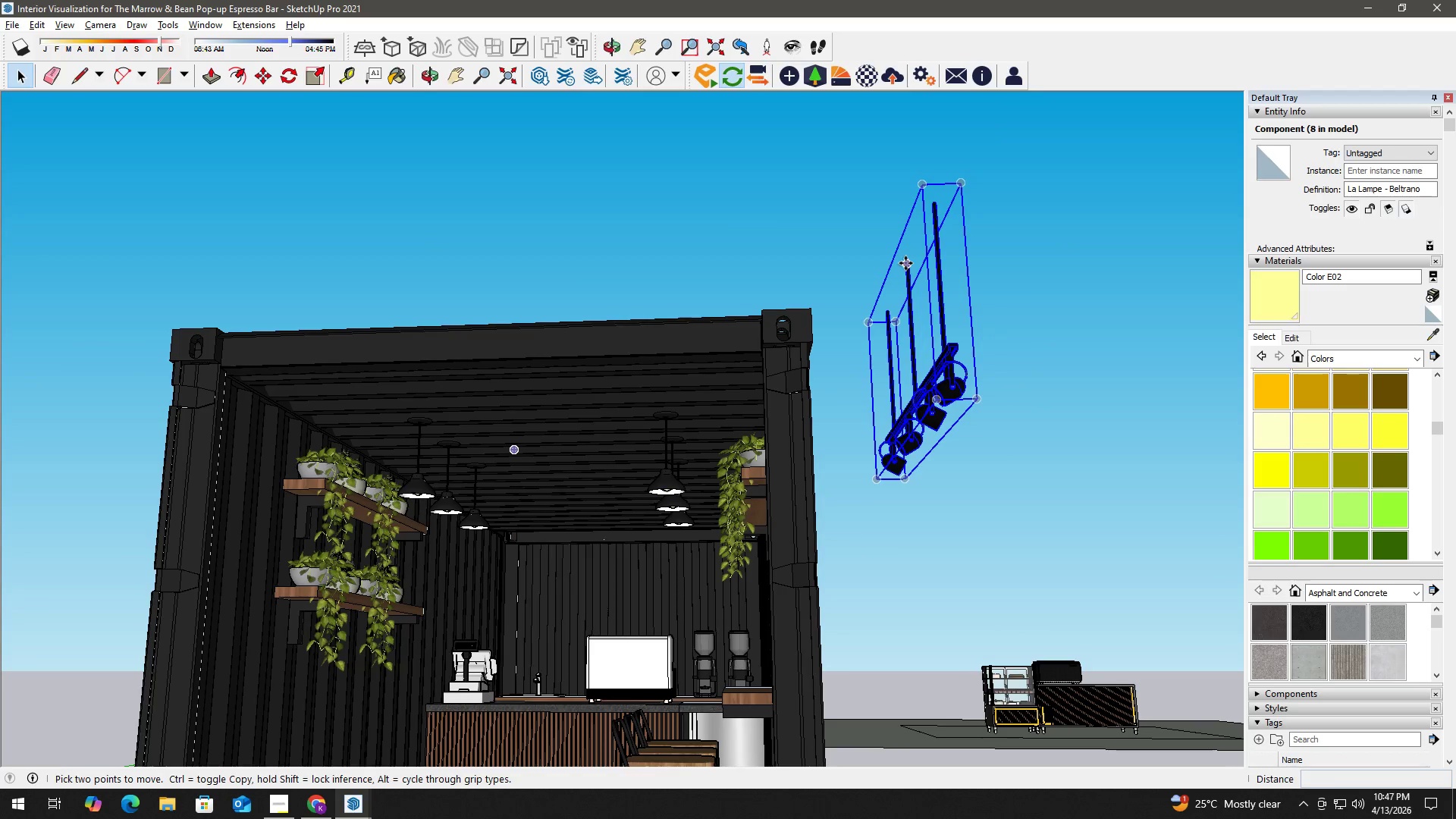 
scroll: coordinate [564, 457], scroll_direction: up, amount: 6.0
 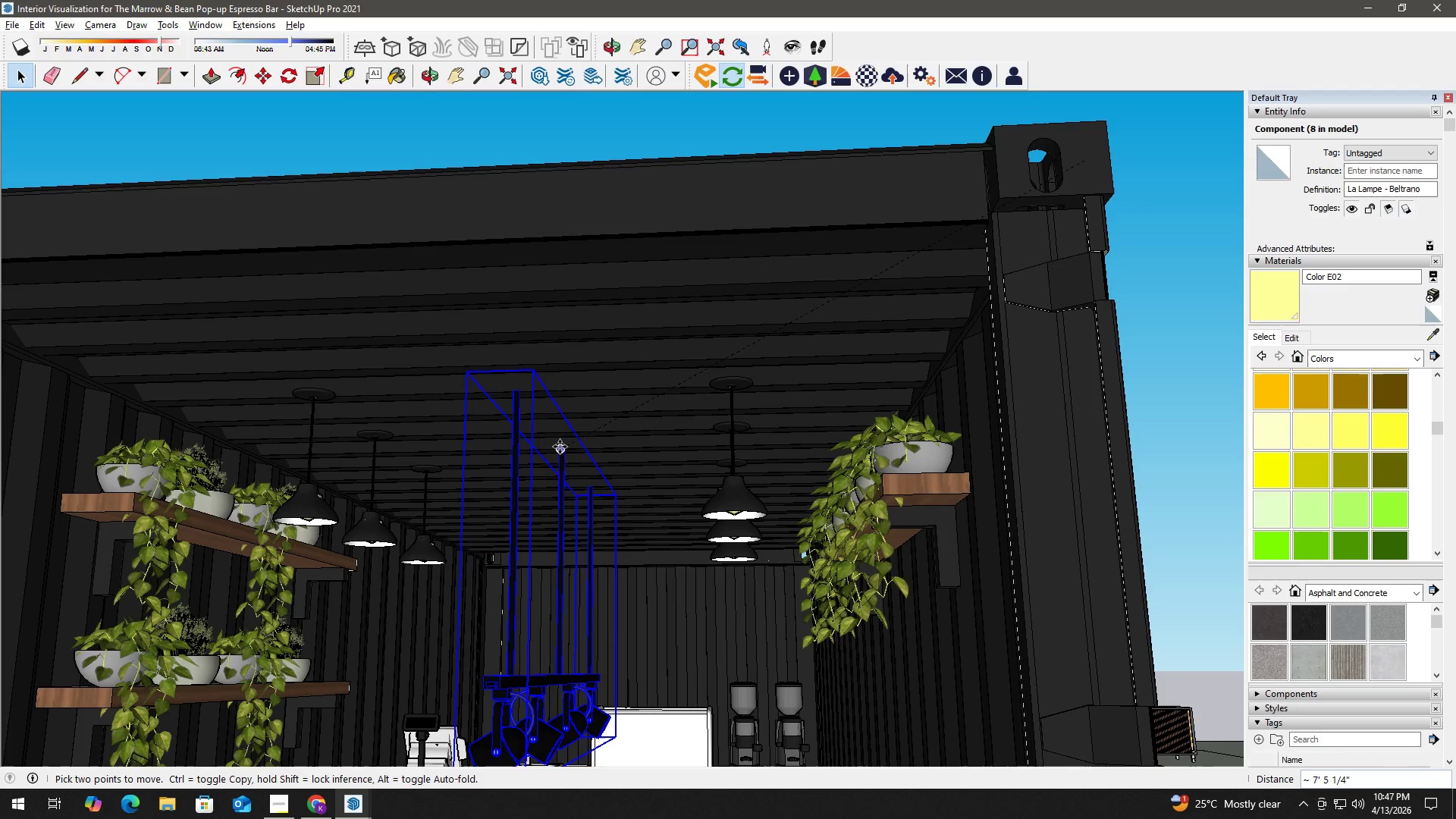 
left_click([560, 447])
 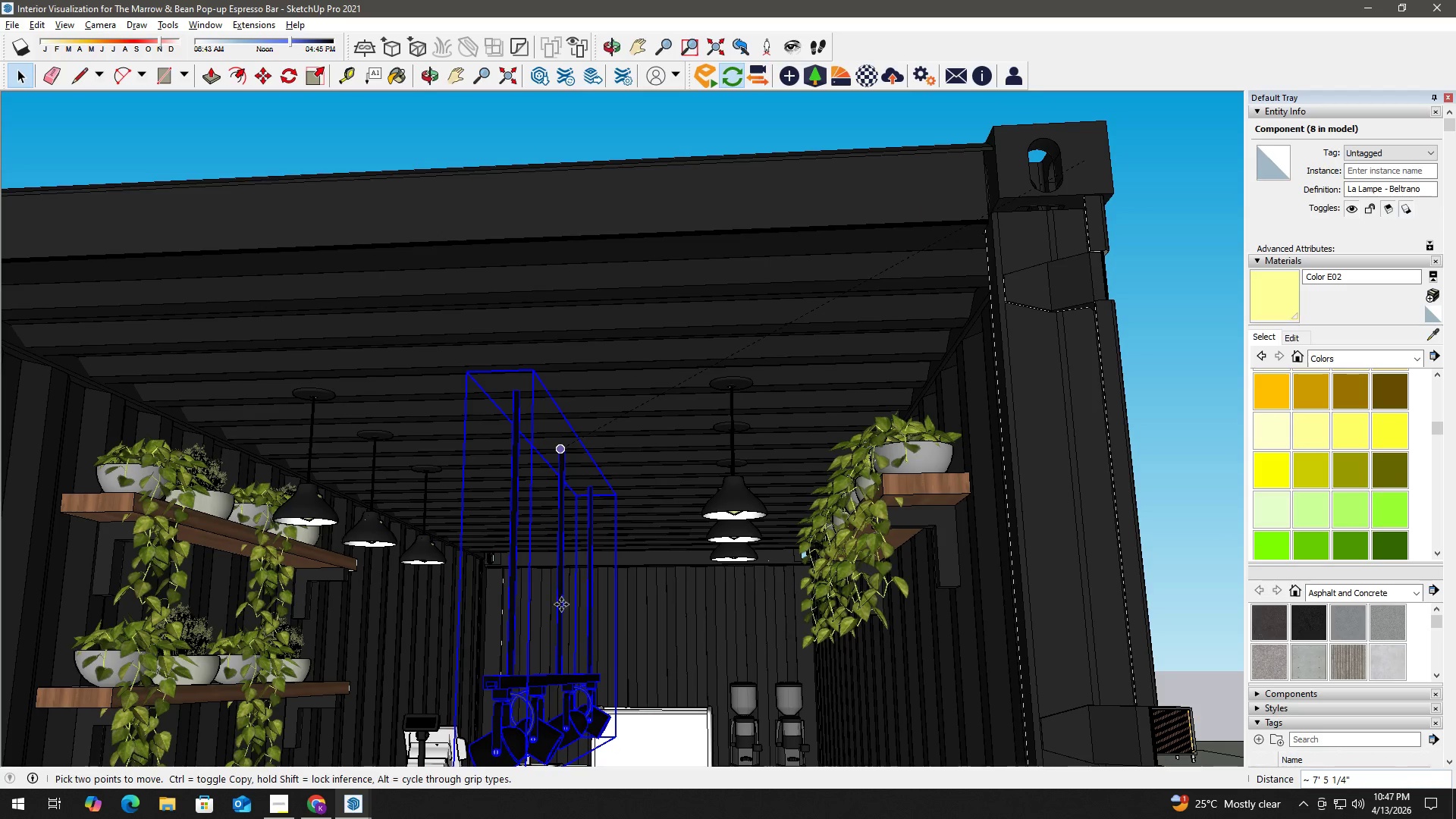 
type(shs)
 